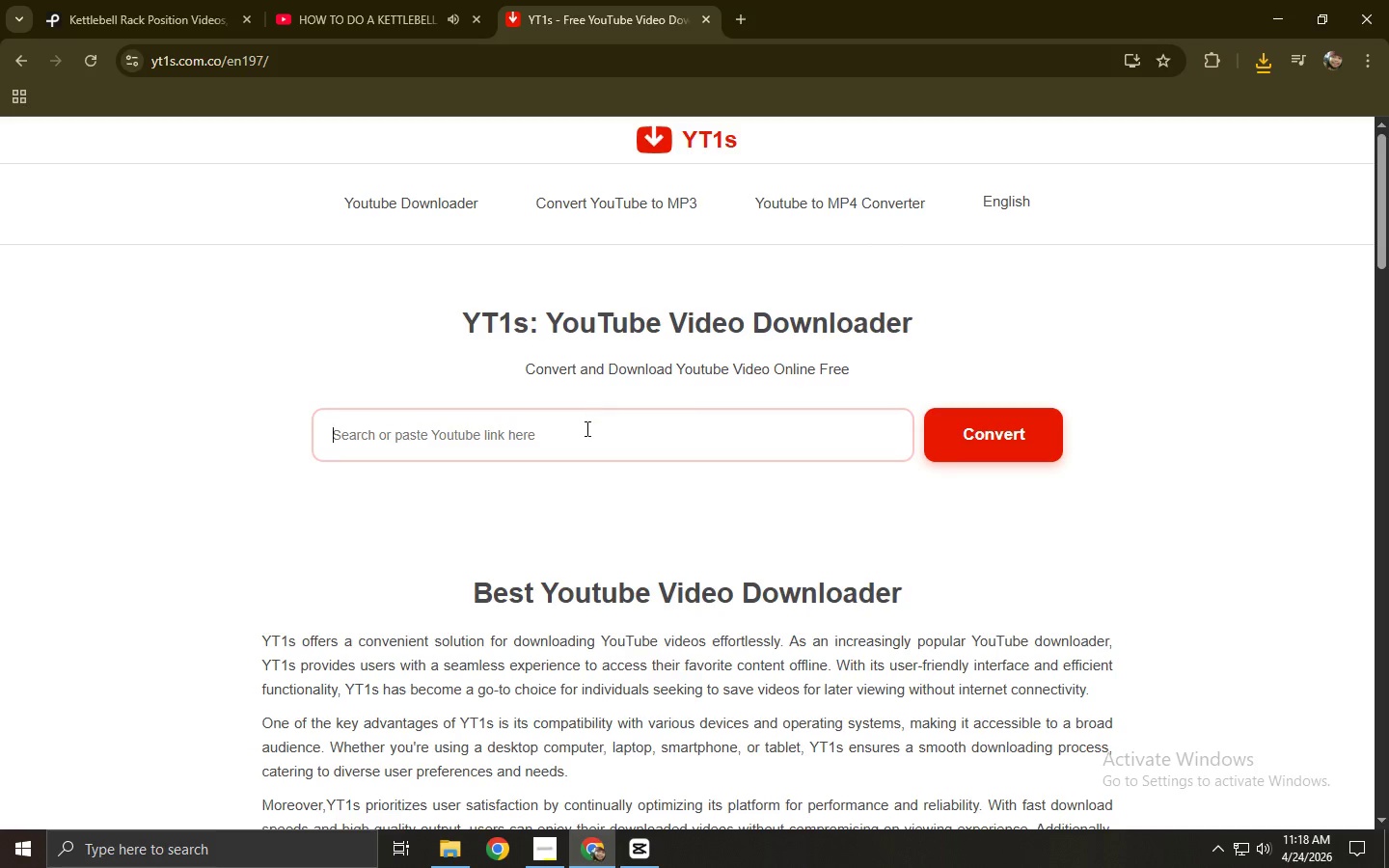 
key(Control+ControlLeft)
 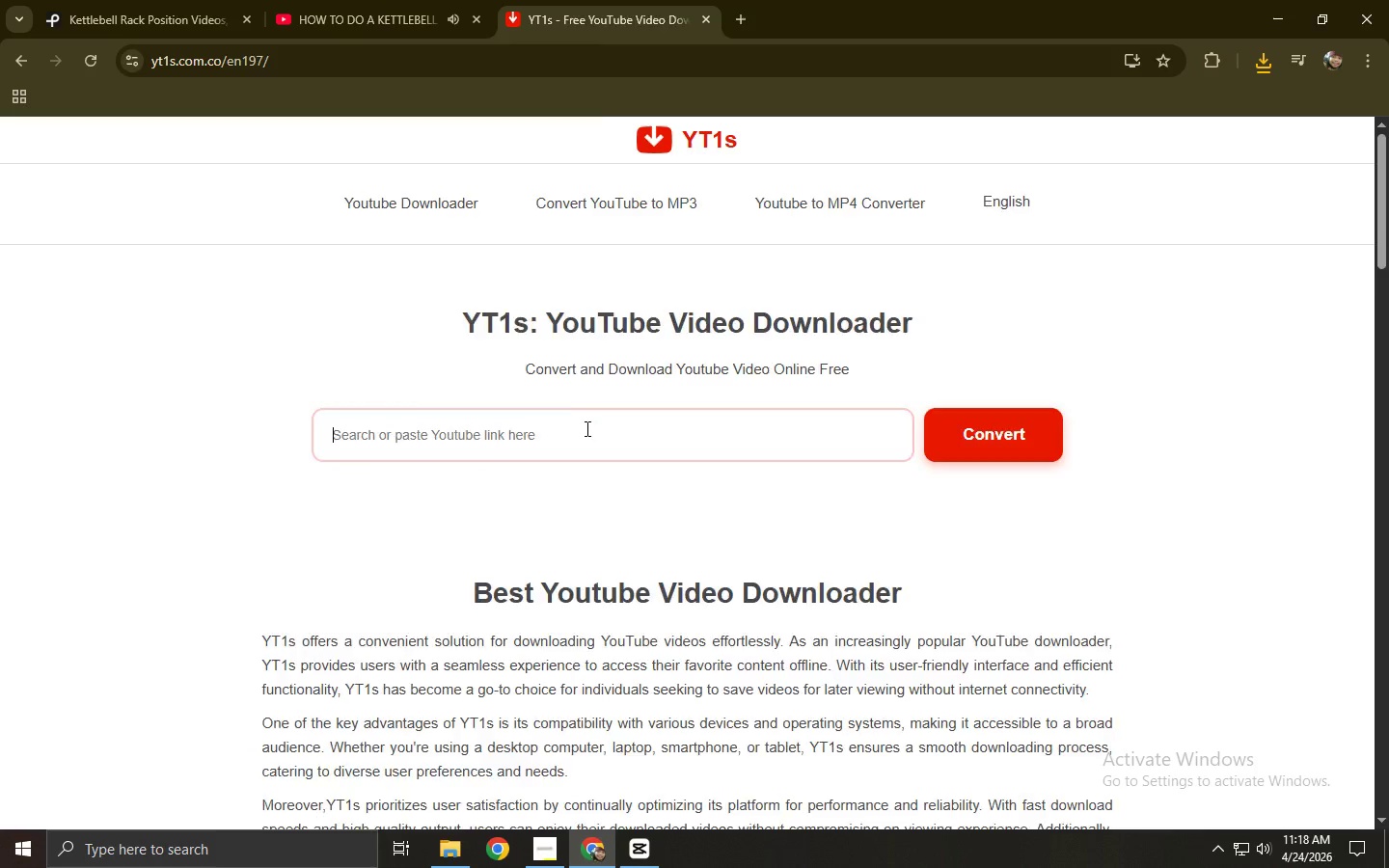 
key(Control+V)
 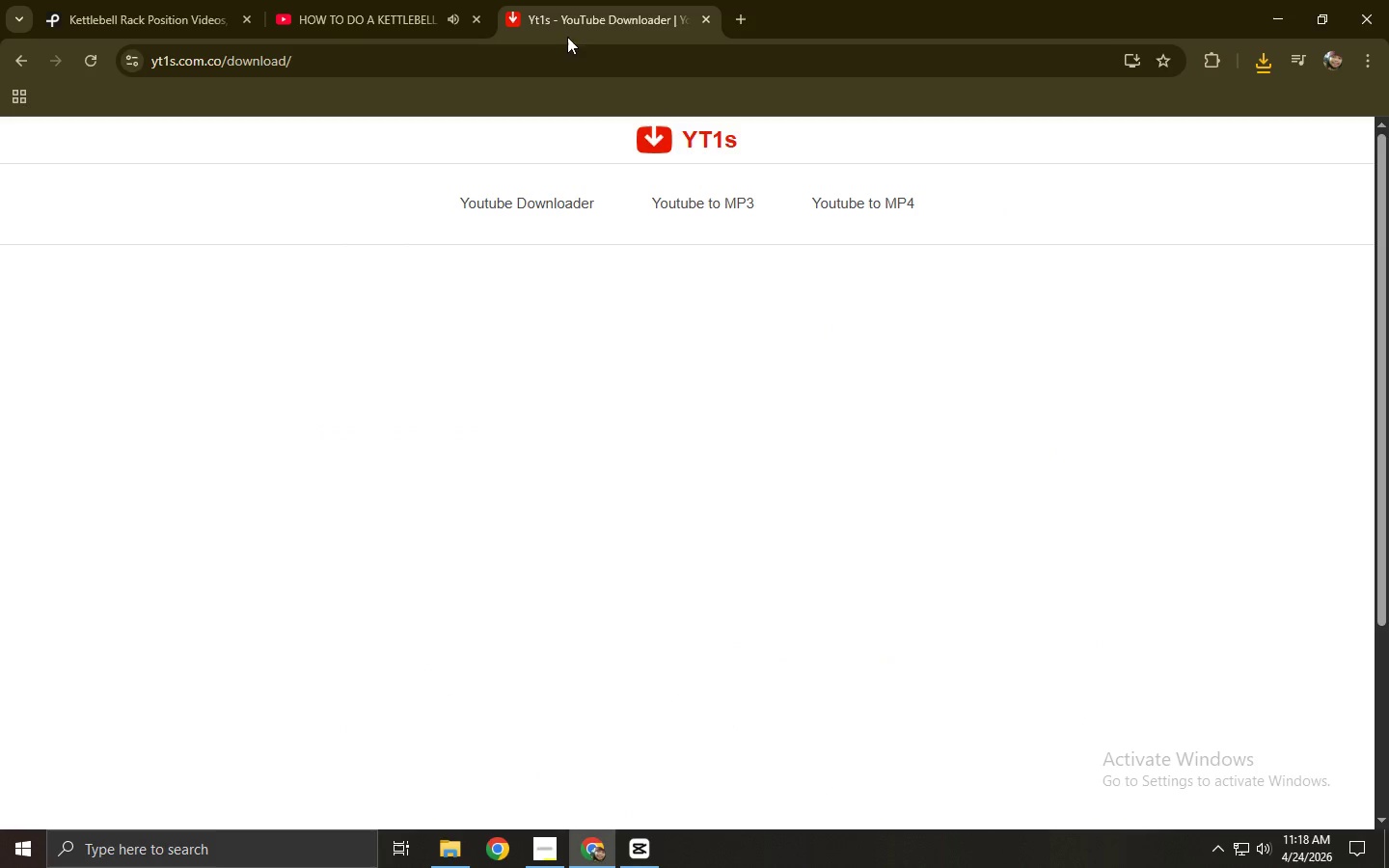 
left_click([419, 0])
 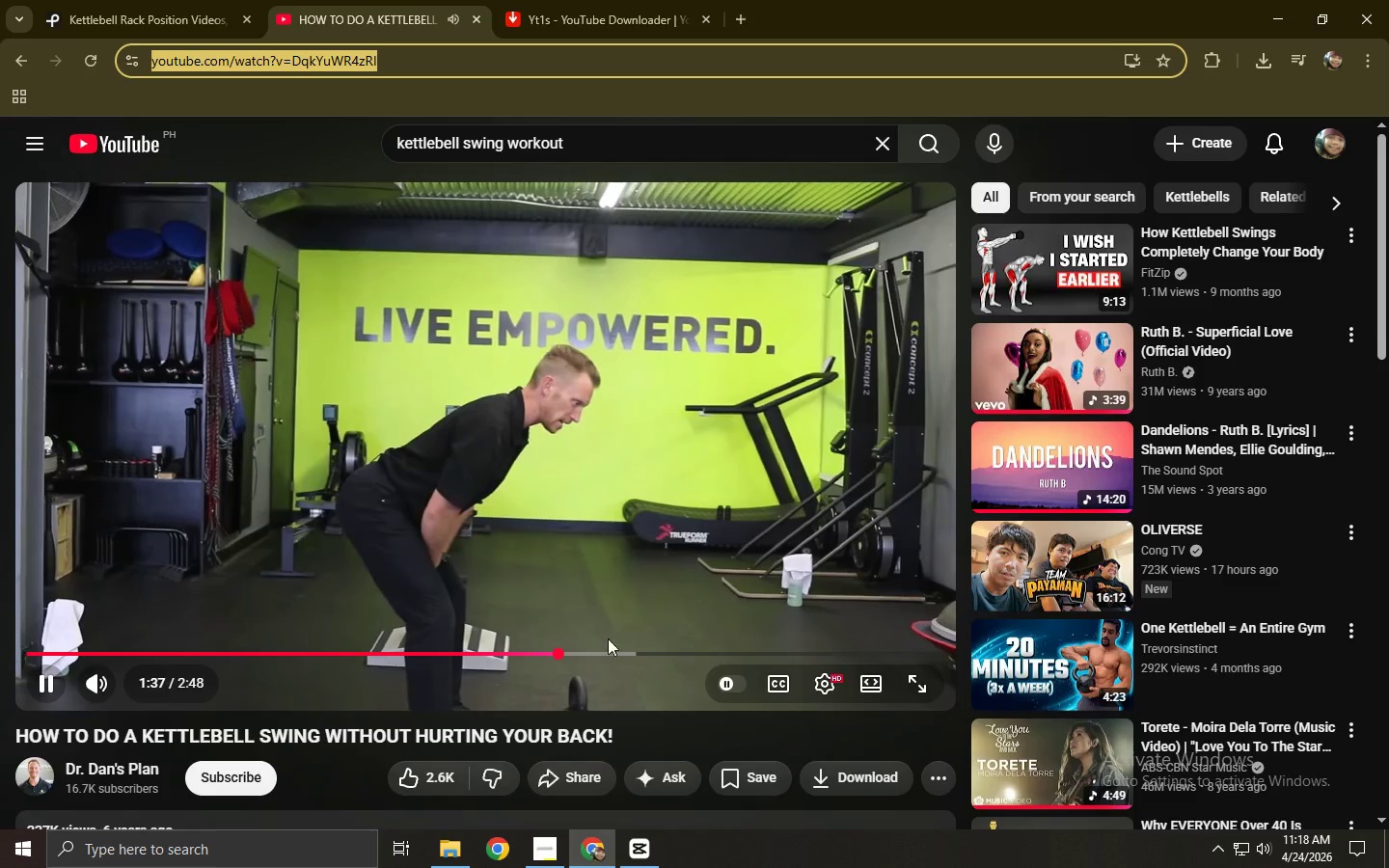 
left_click([619, 656])
 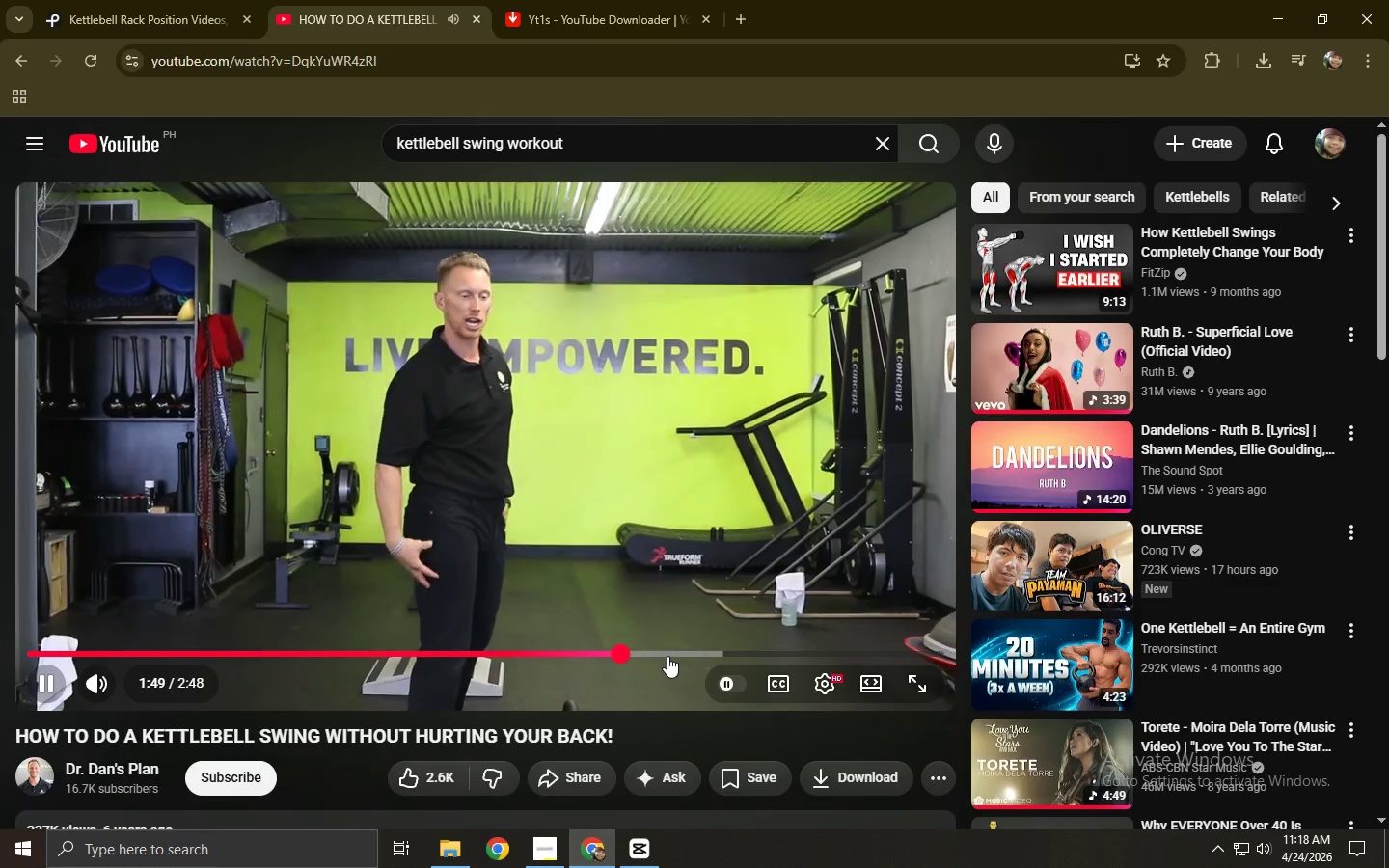 
left_click([690, 656])
 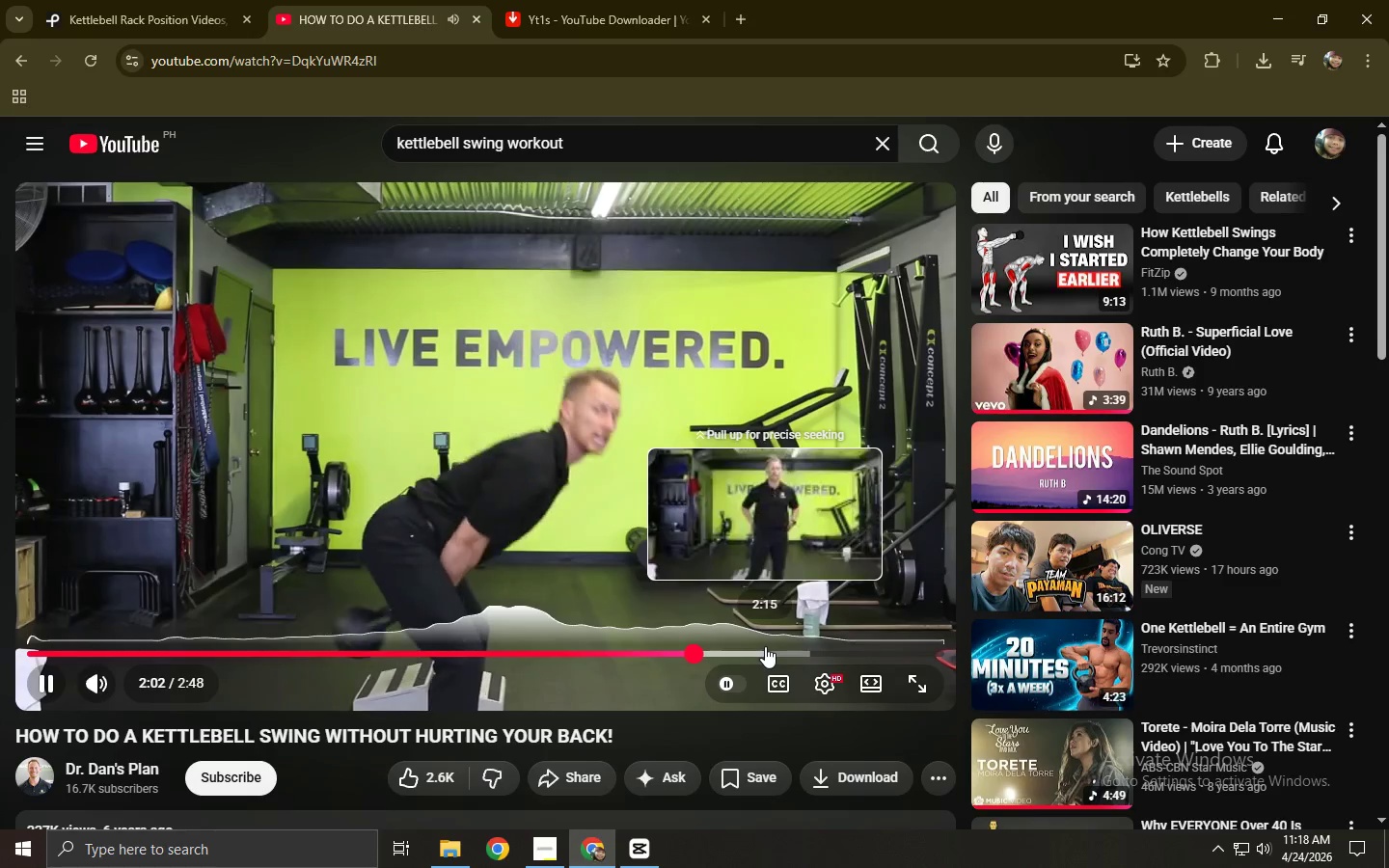 
left_click([574, 390])
 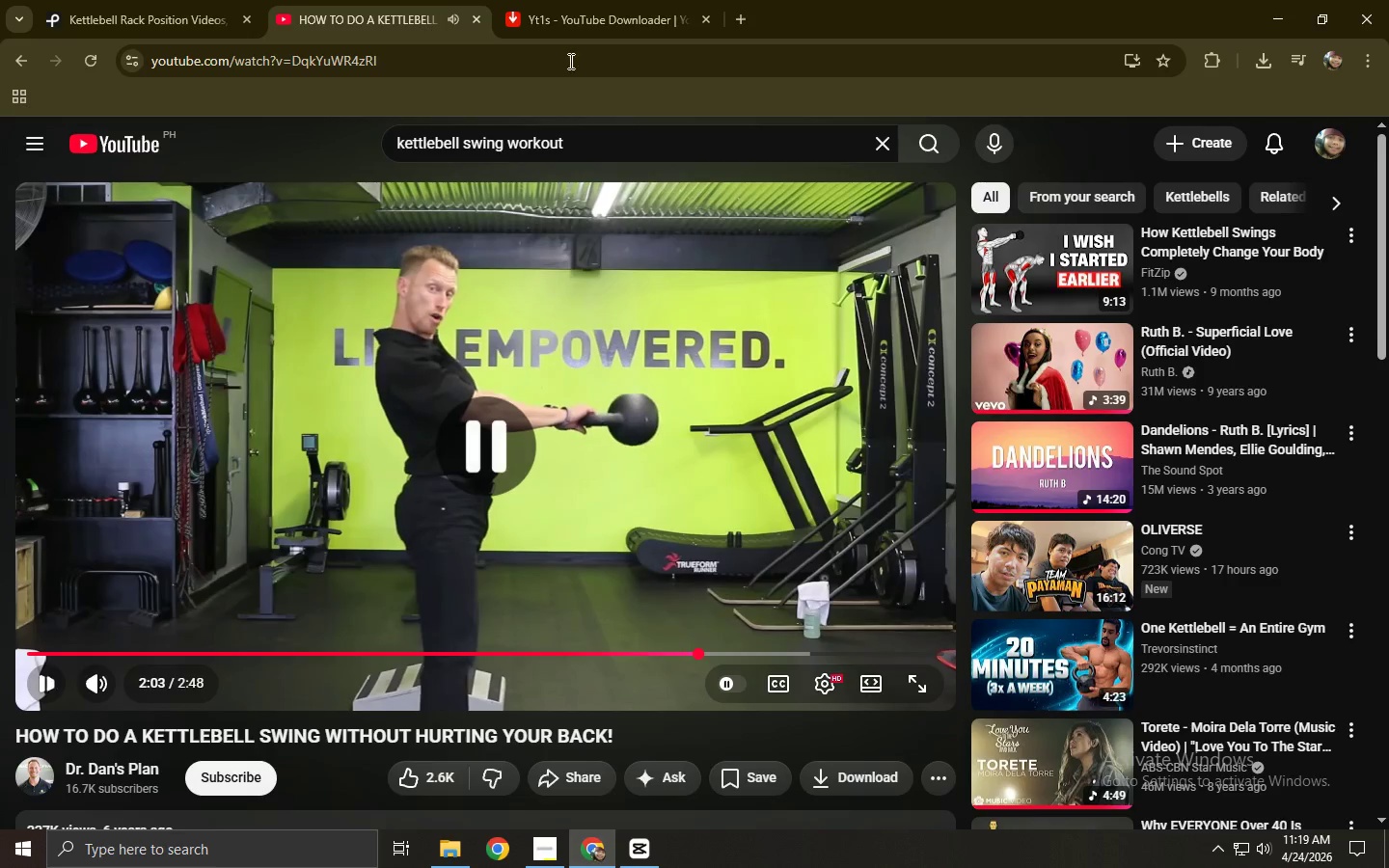 
left_click([603, 0])
 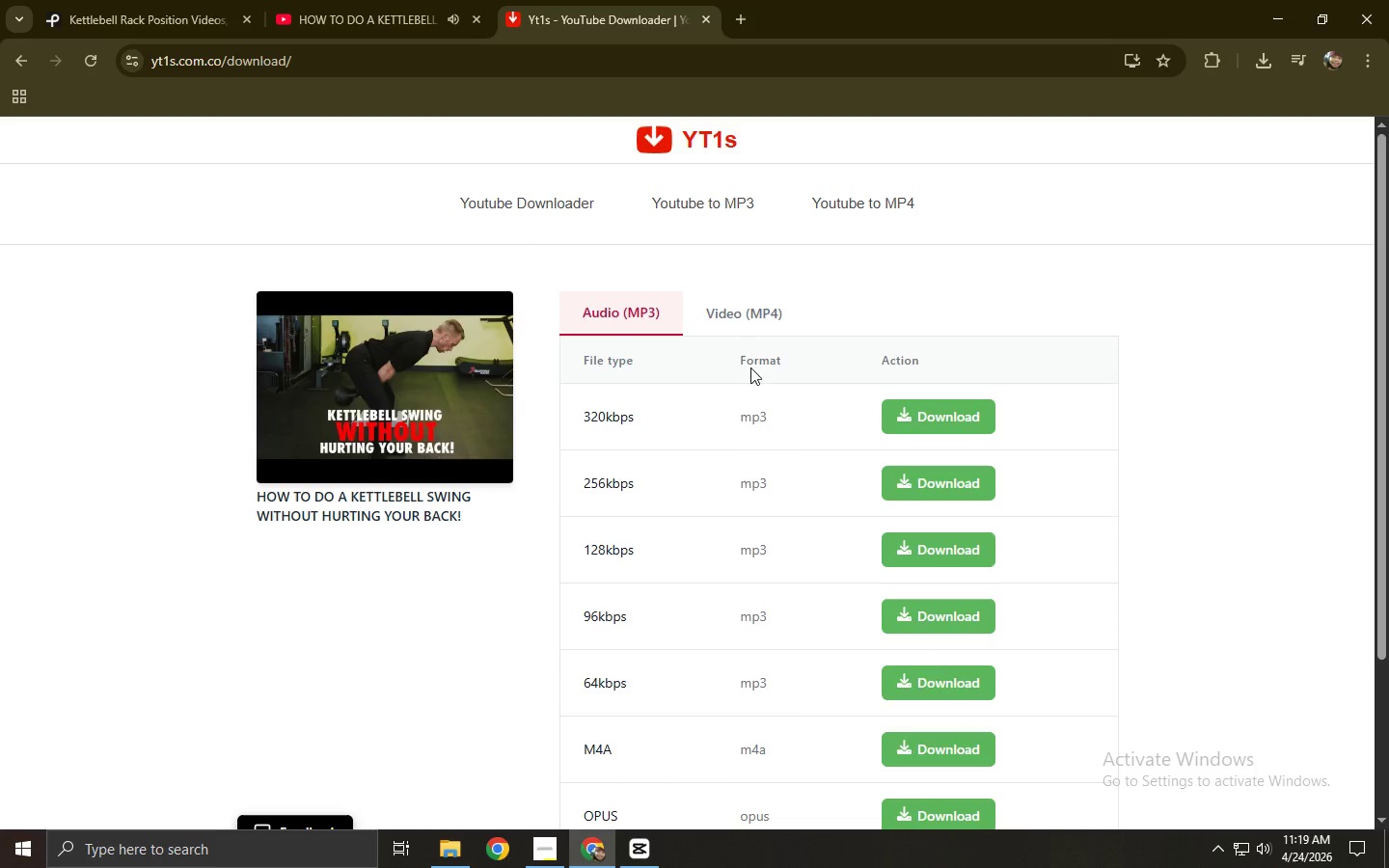 
left_click([711, 309])
 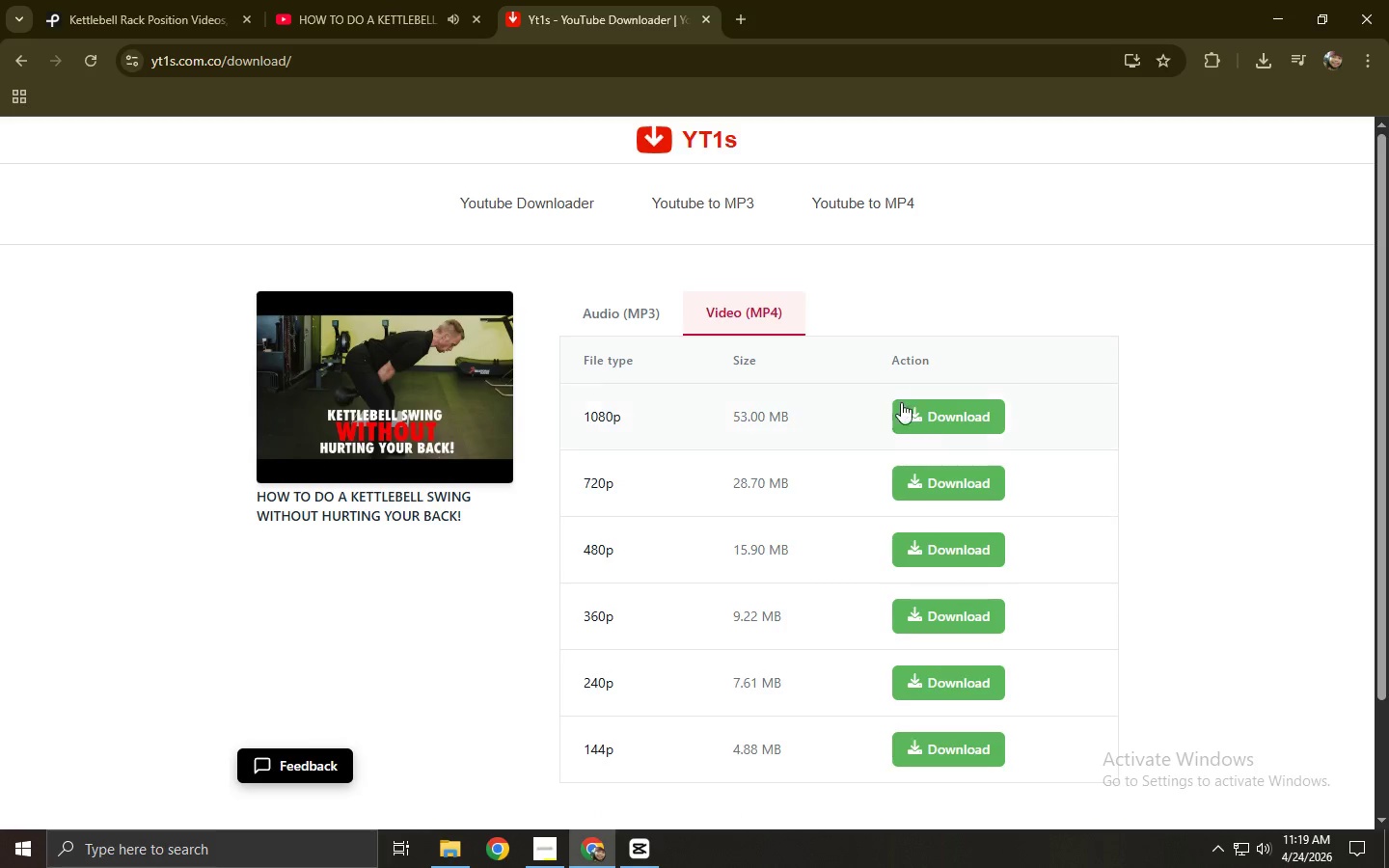 
left_click([930, 419])
 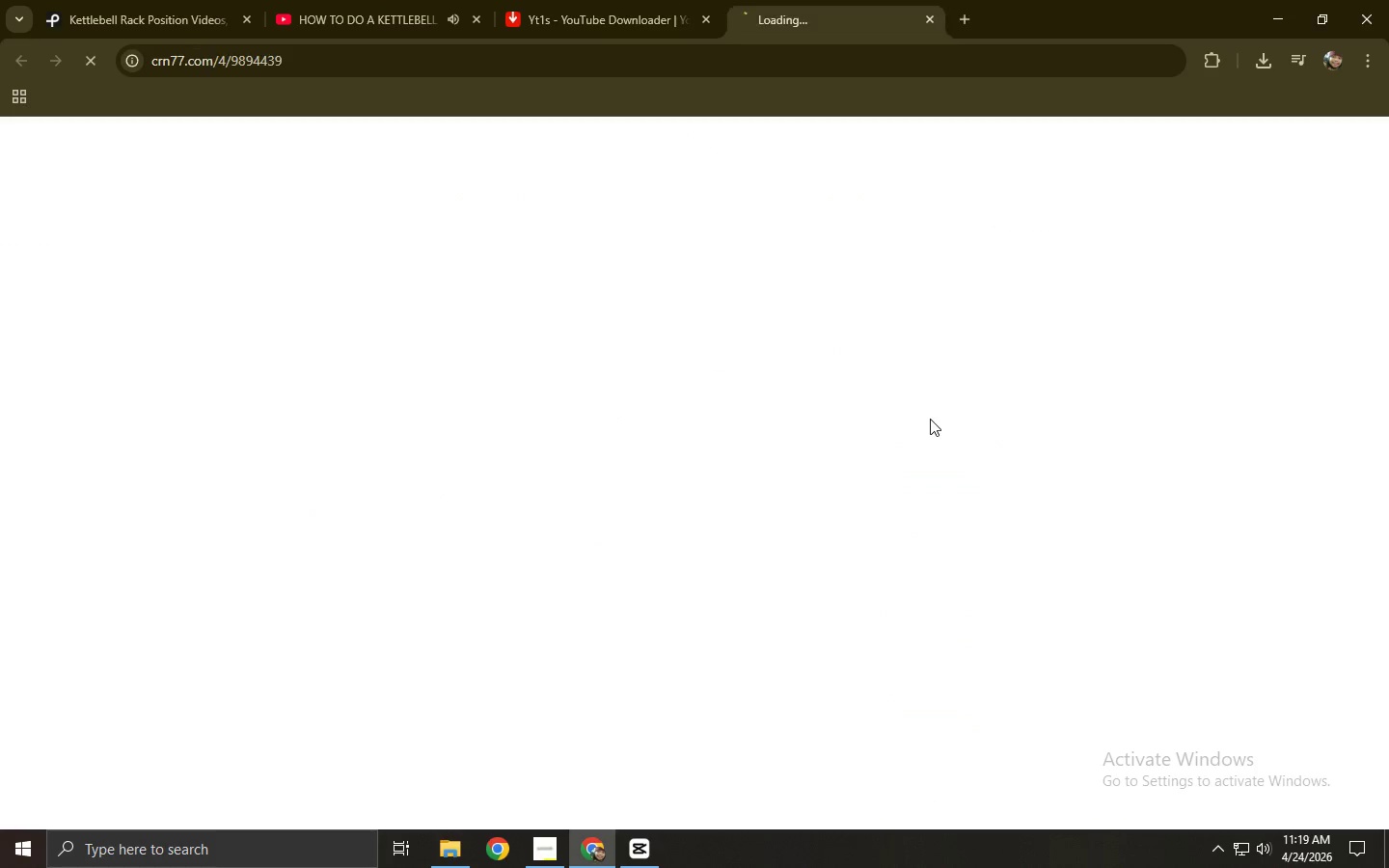 
key(Control+ControlLeft)
 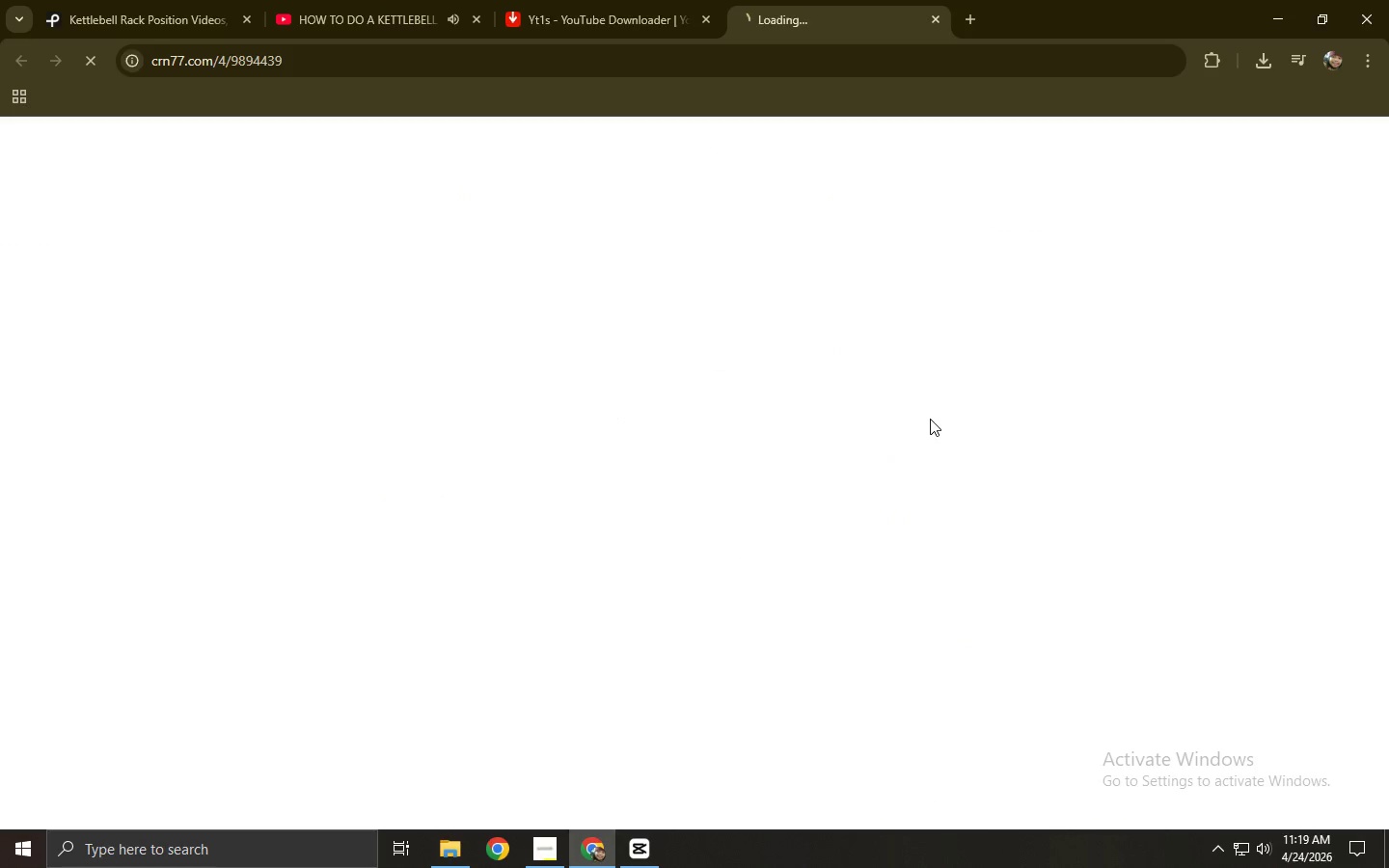 
key(Control+W)
 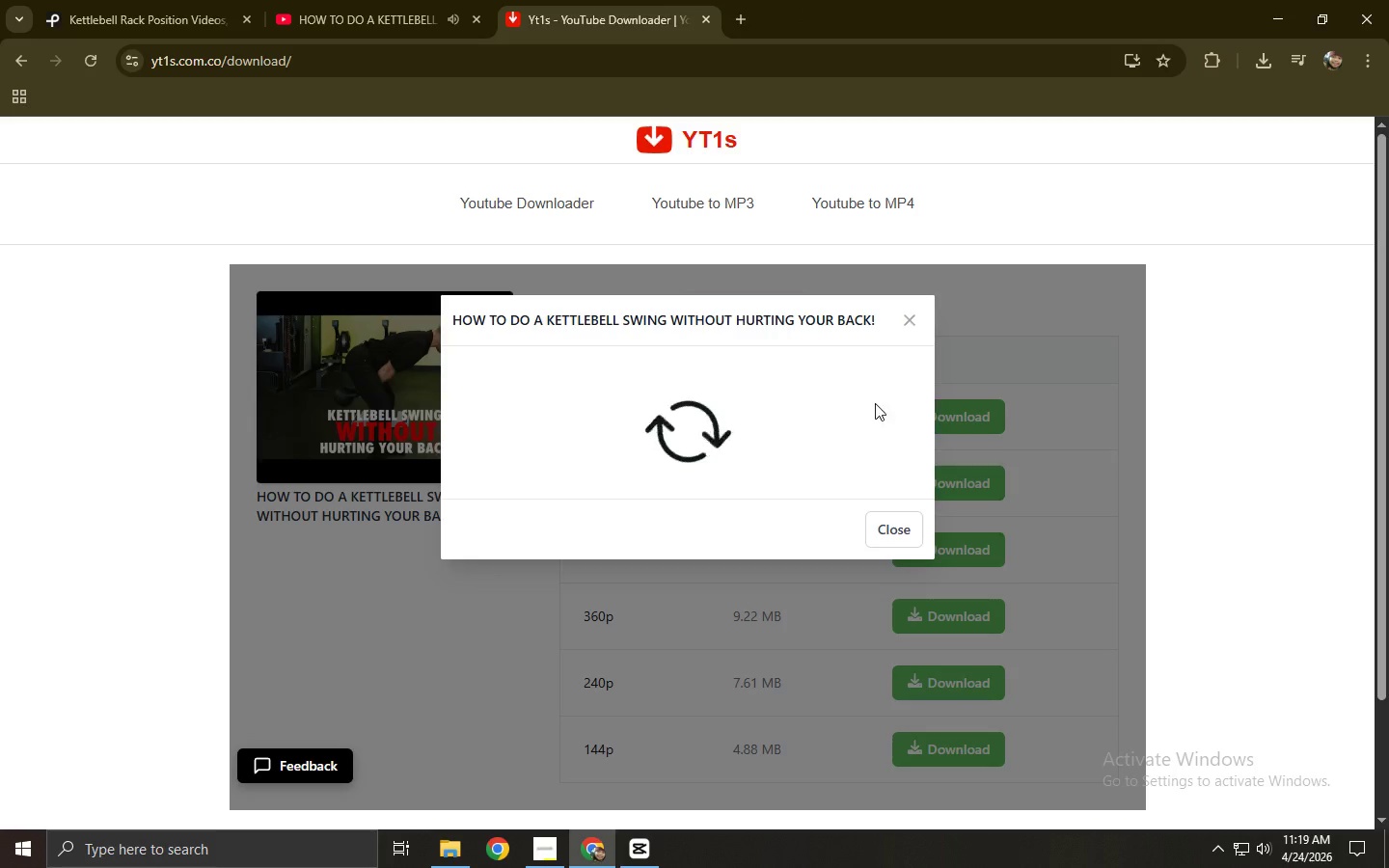 
mouse_move([705, 412])
 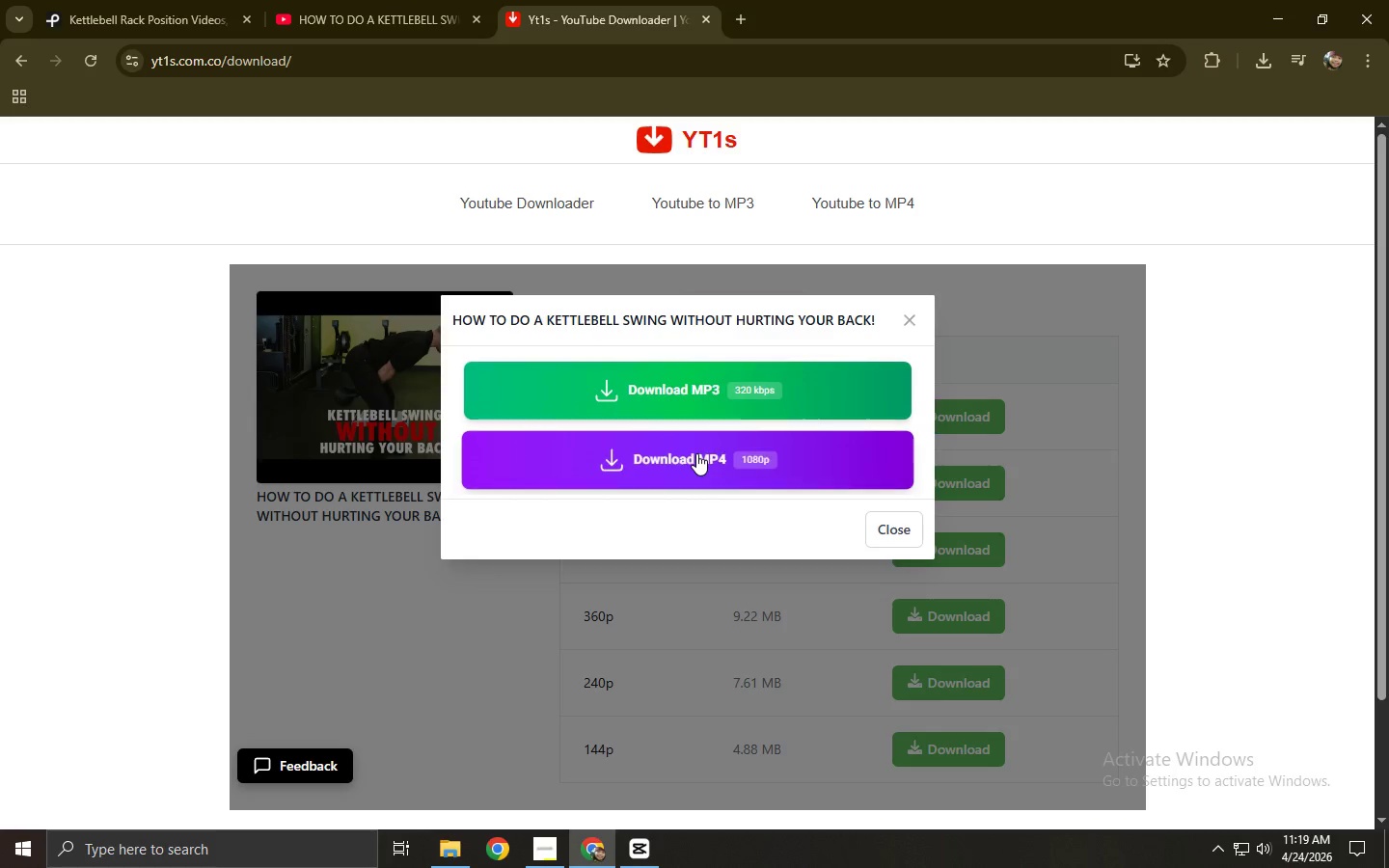 
left_click([696, 455])
 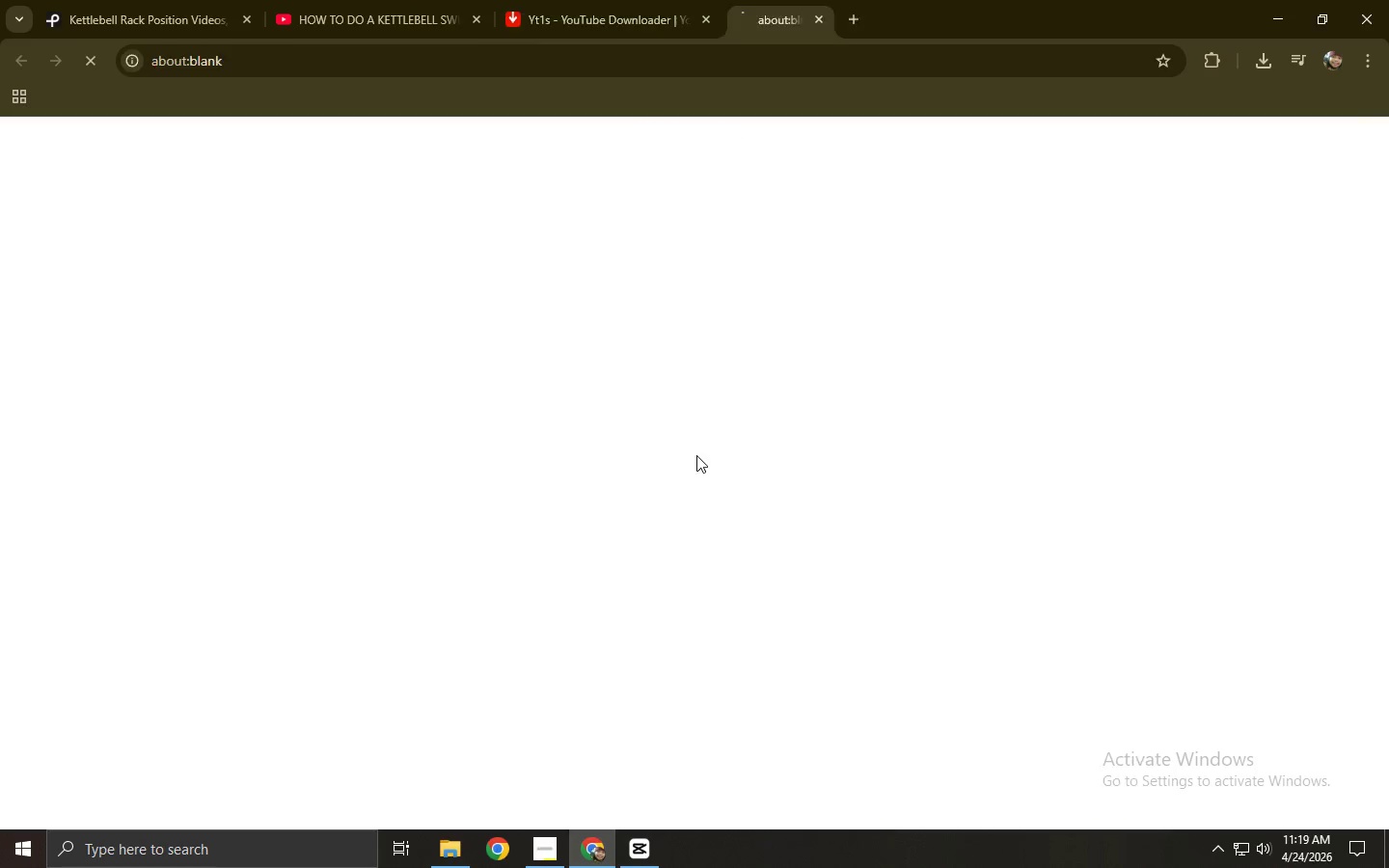 
key(Control+ControlLeft)
 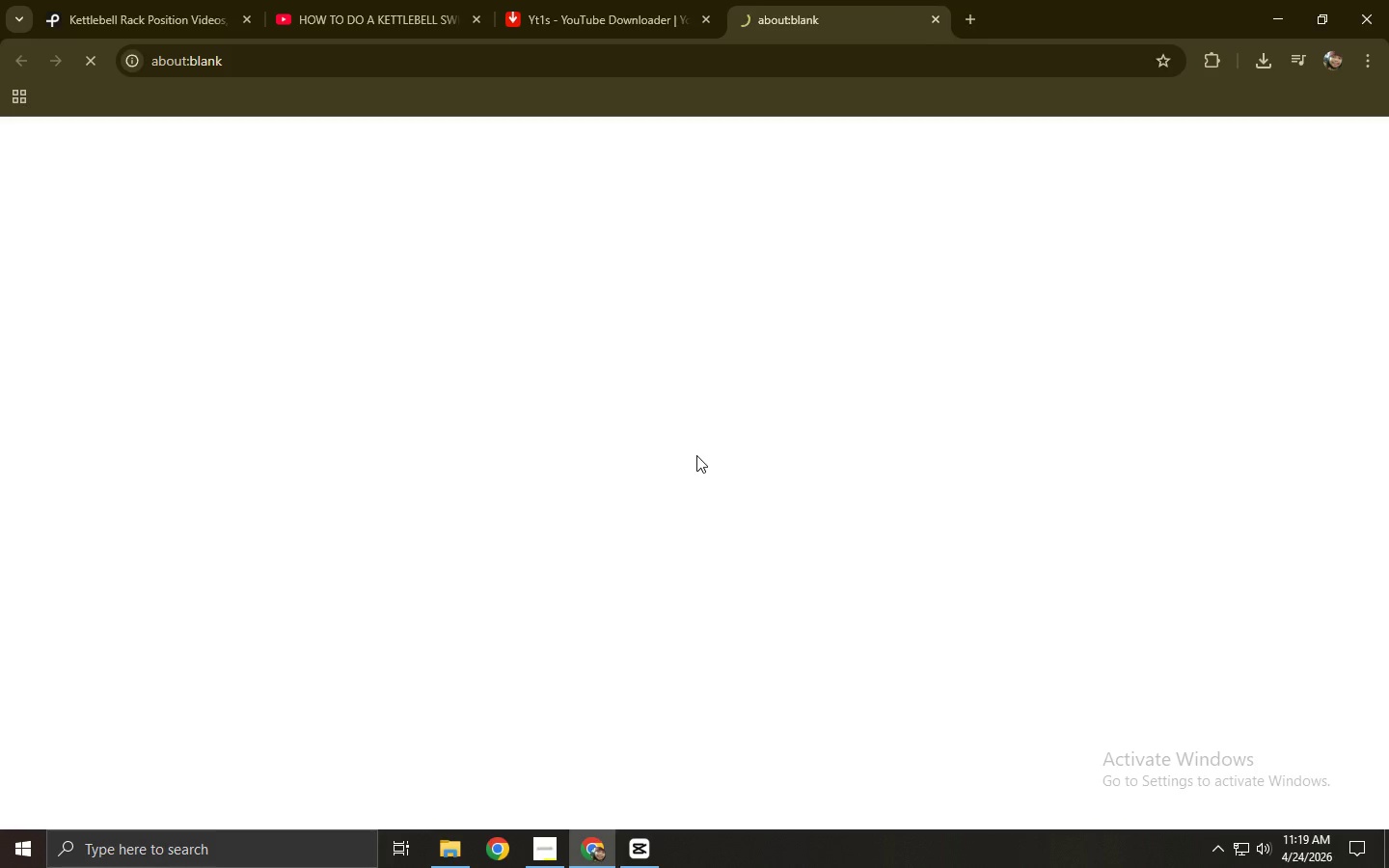 
key(Control+W)
 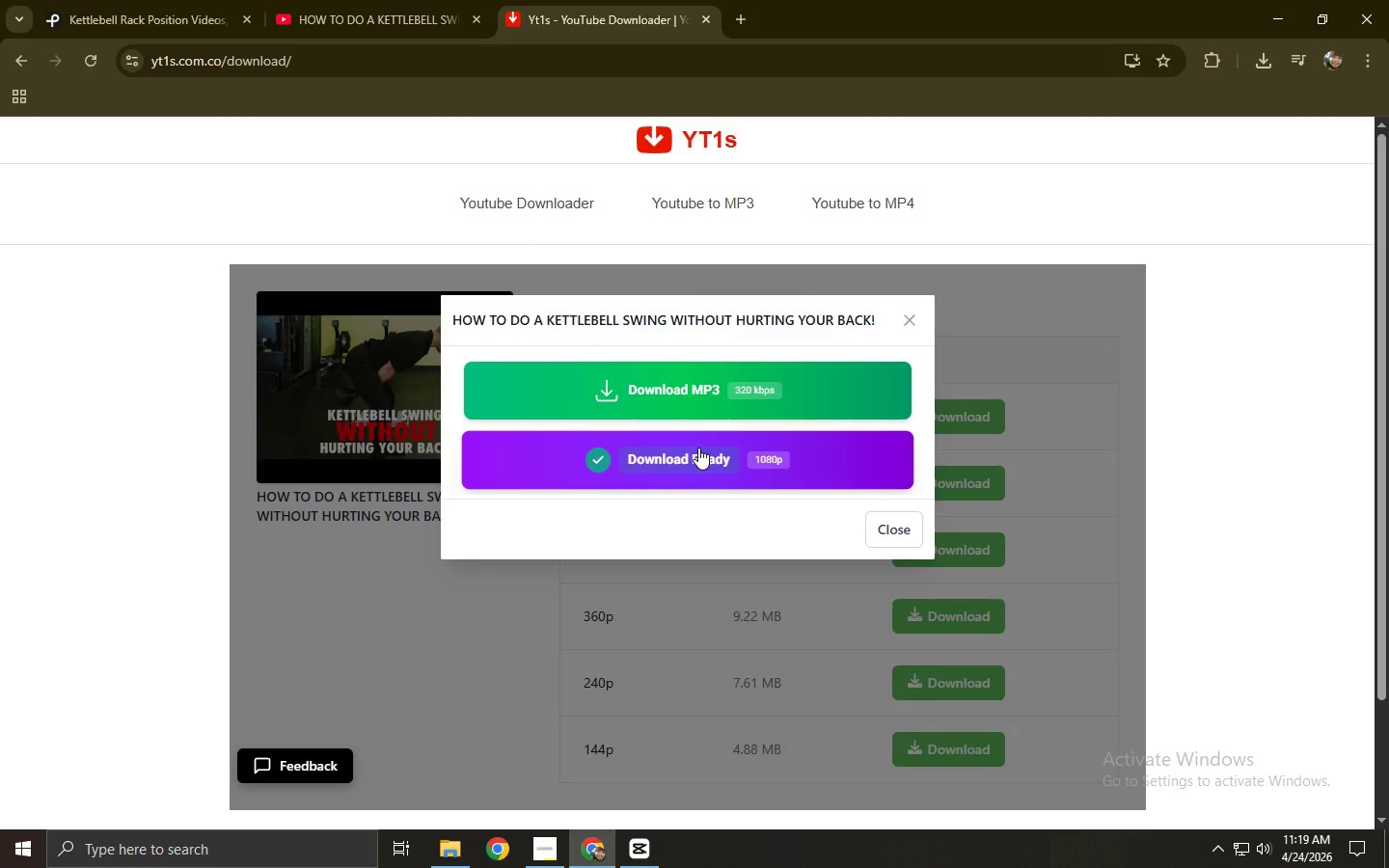 
wait(5.73)
 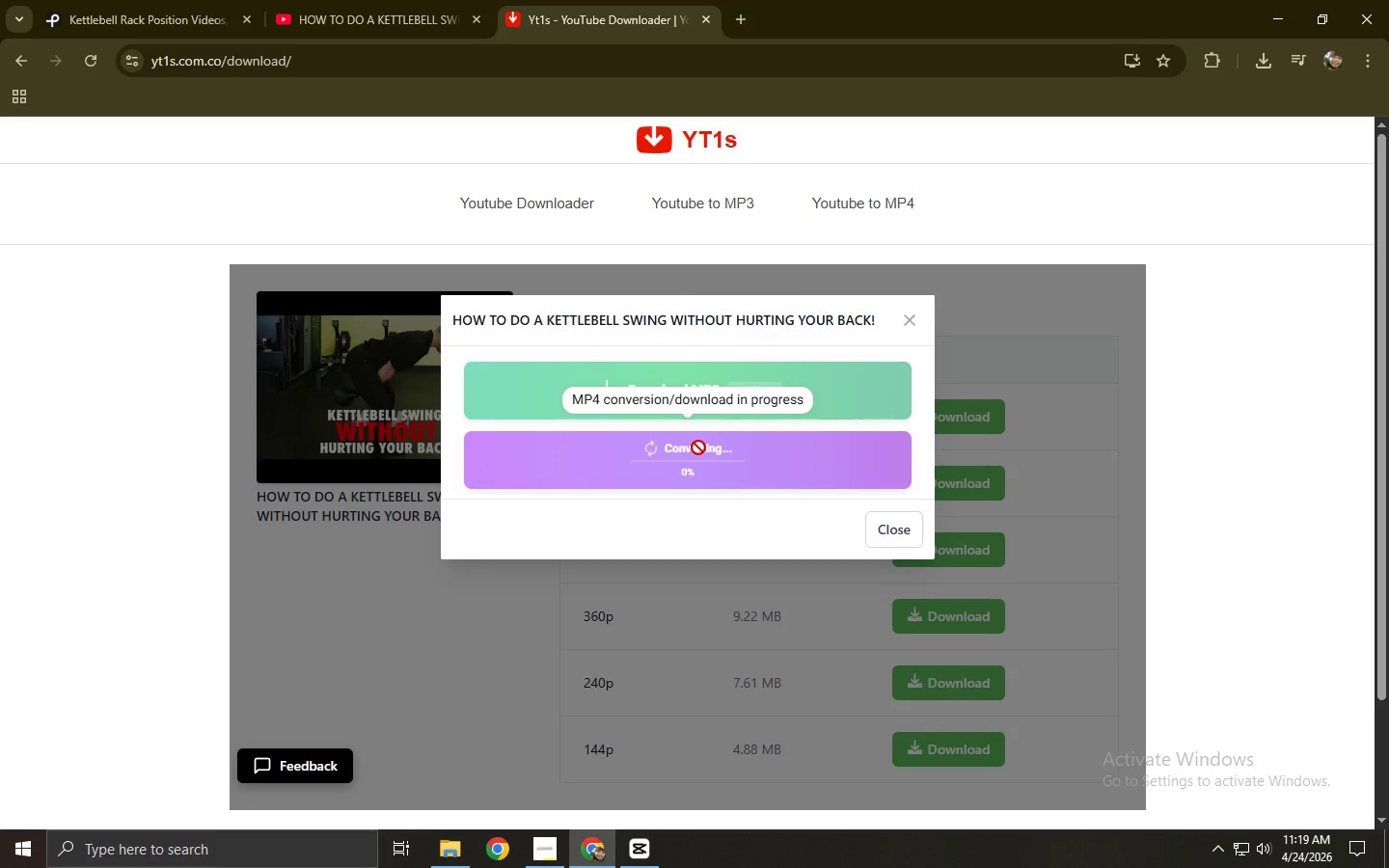 
left_click([698, 448])
 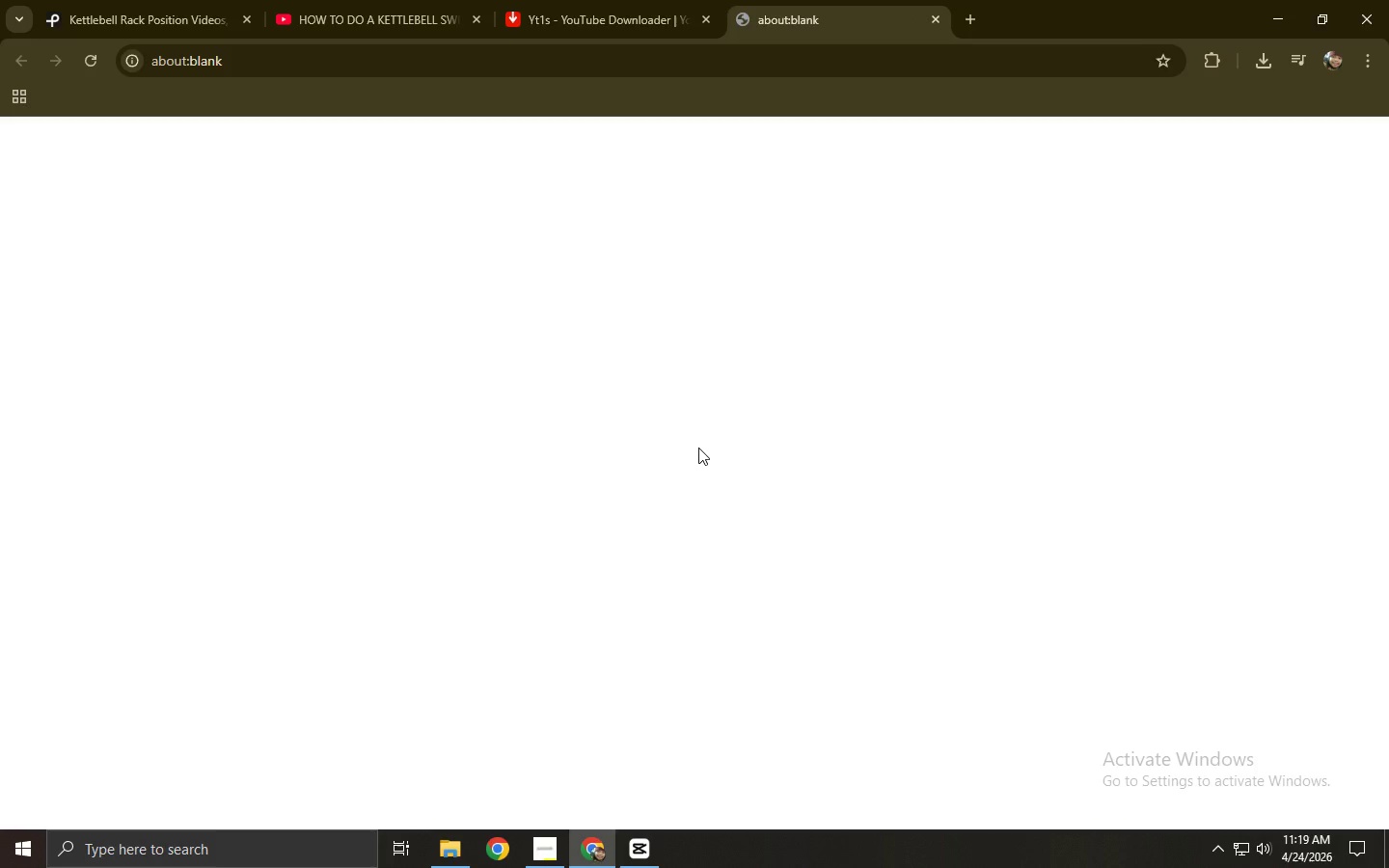 
key(Control+ControlLeft)
 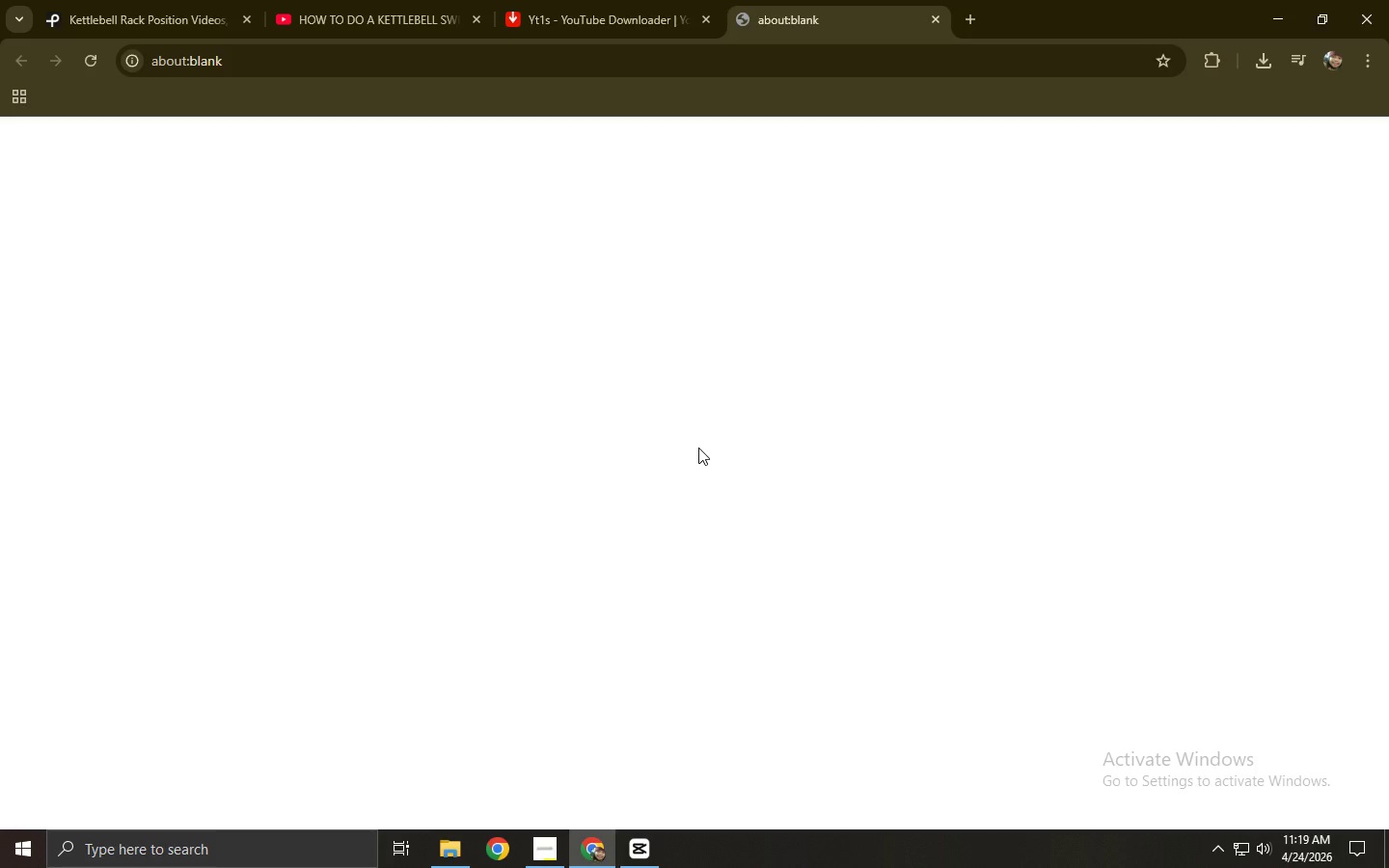 
key(Control+W)
 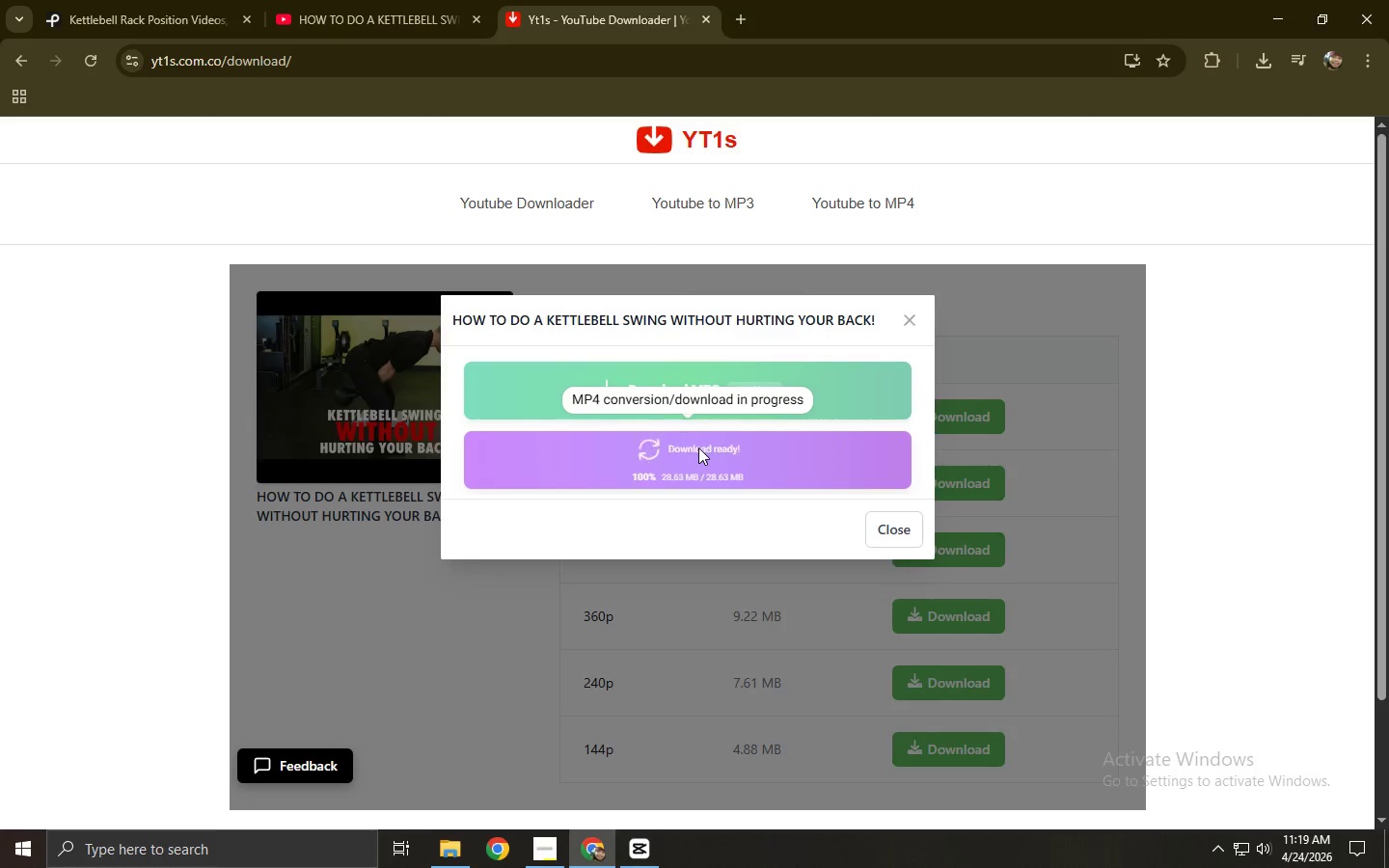 
wait(6.59)
 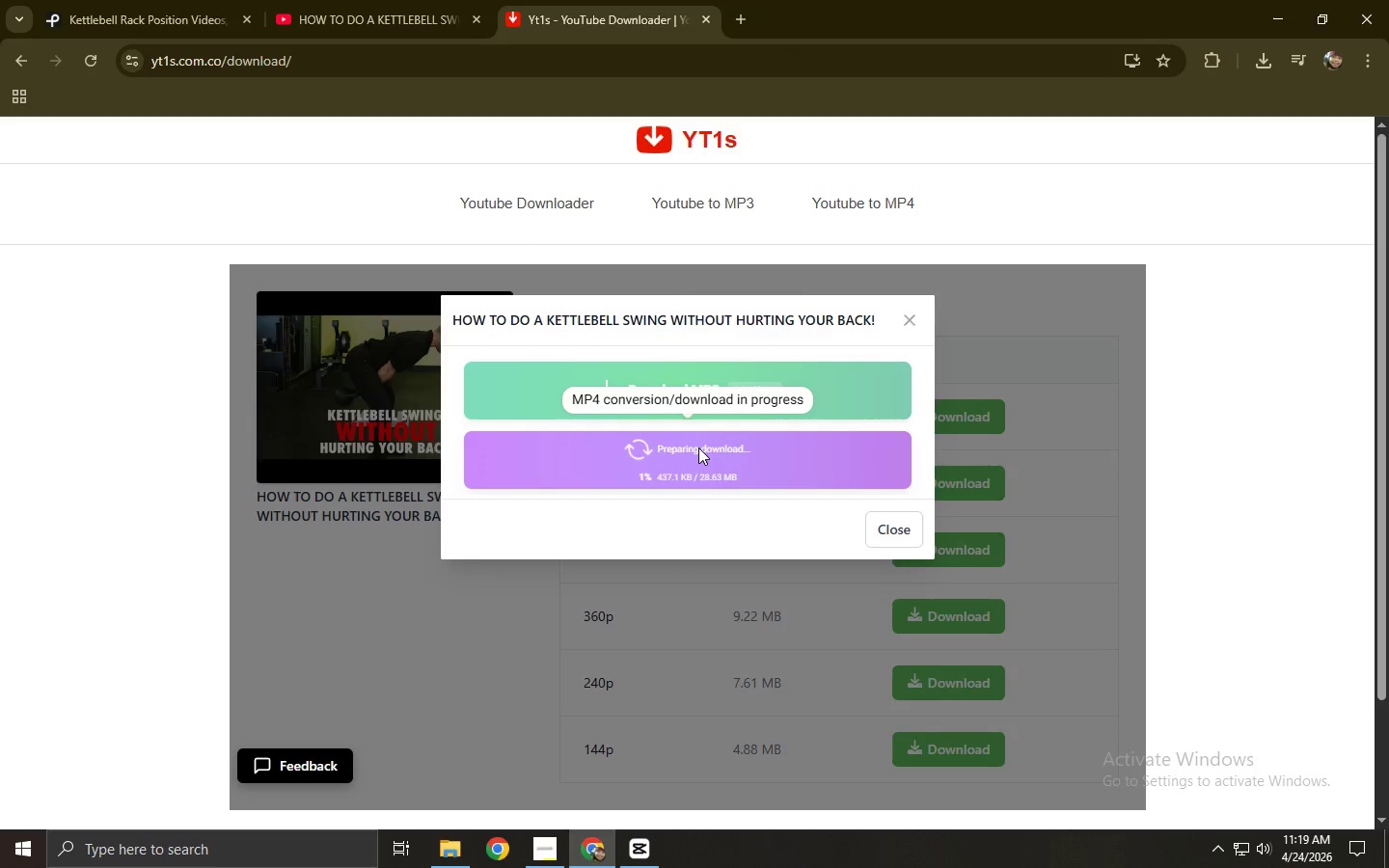 
left_click_drag(start_coordinate=[1087, 118], to_coordinate=[421, 361])
 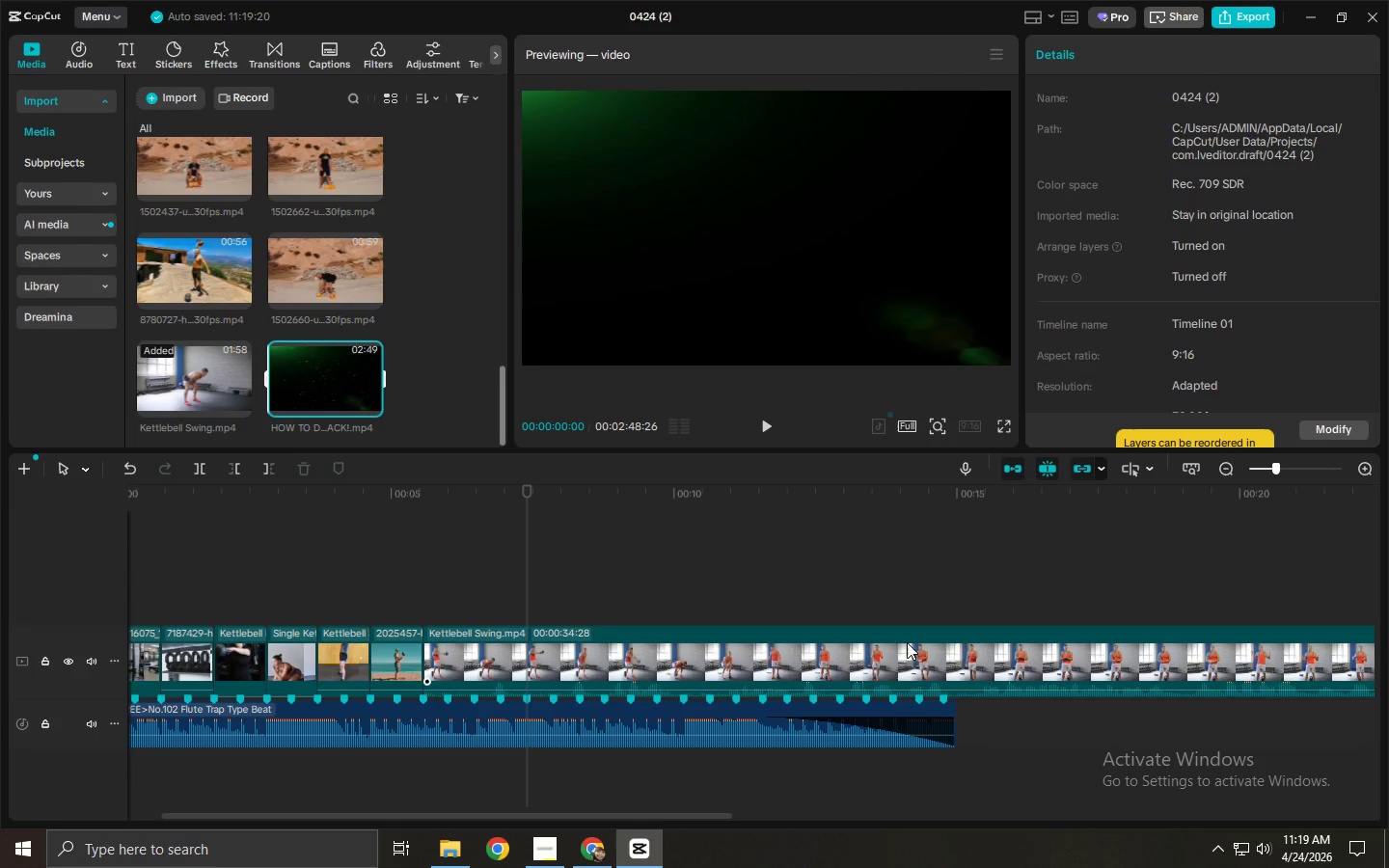 
key(Alt+Tab)
 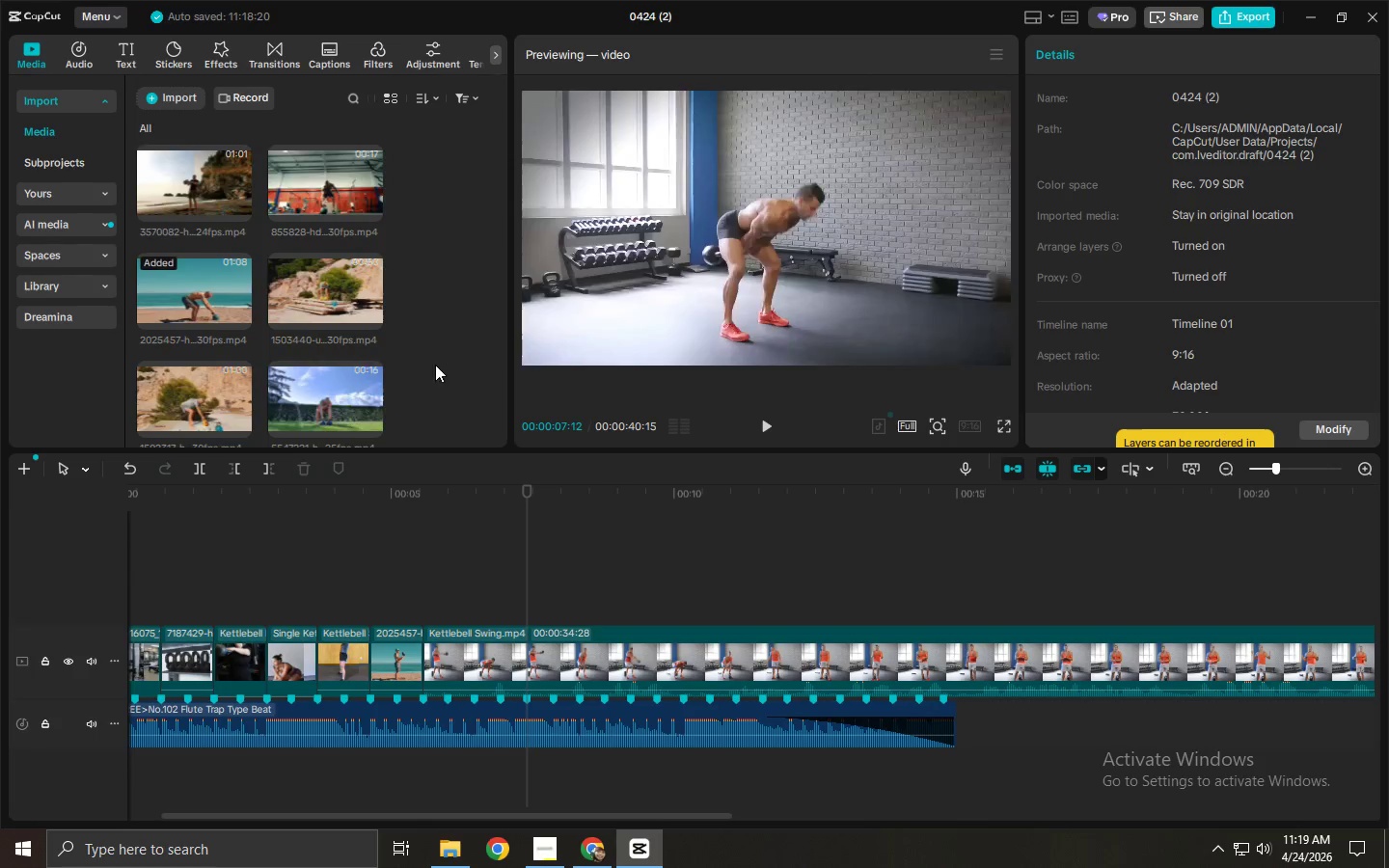 
left_click([934, 675])
 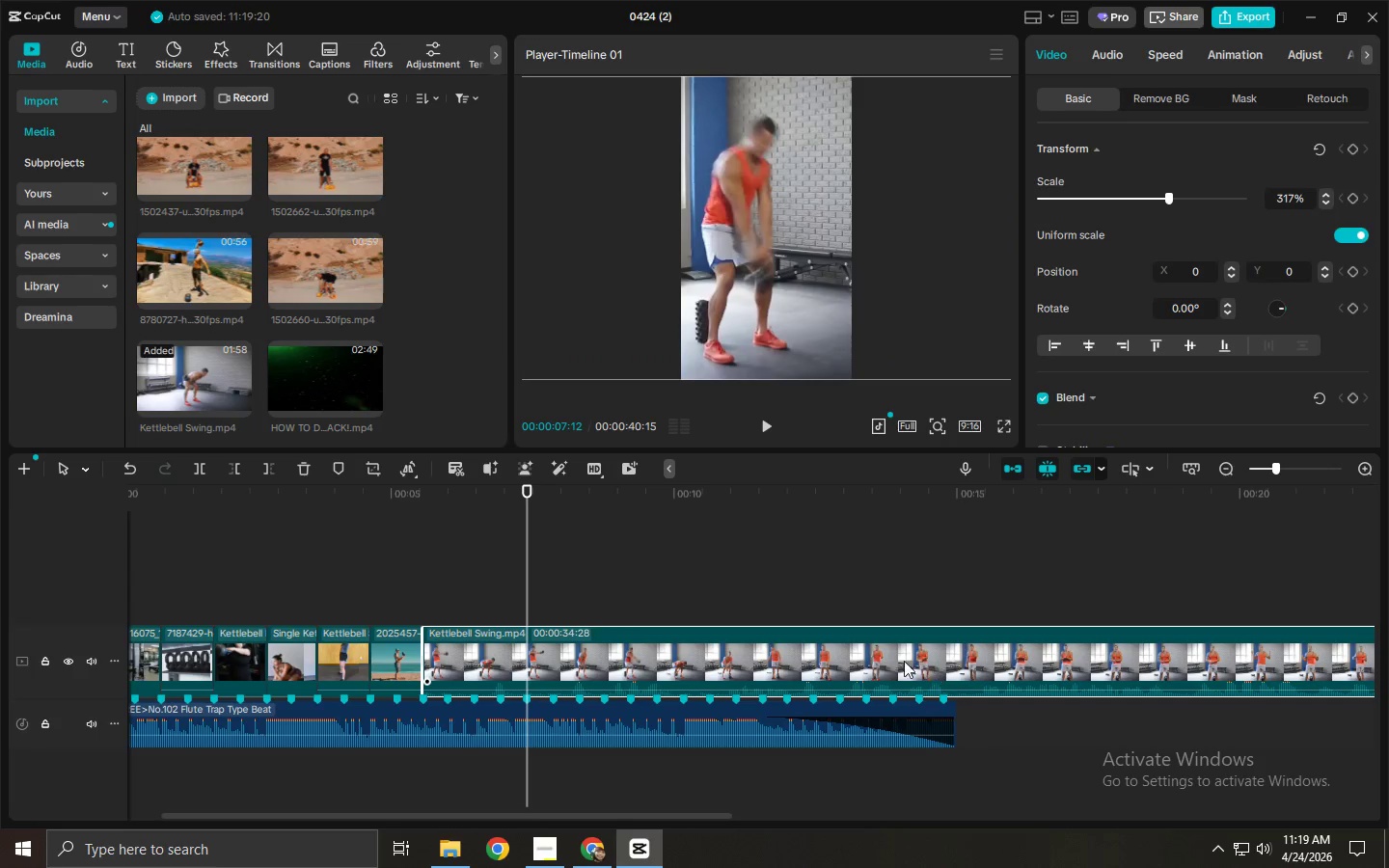 
key(Delete)
 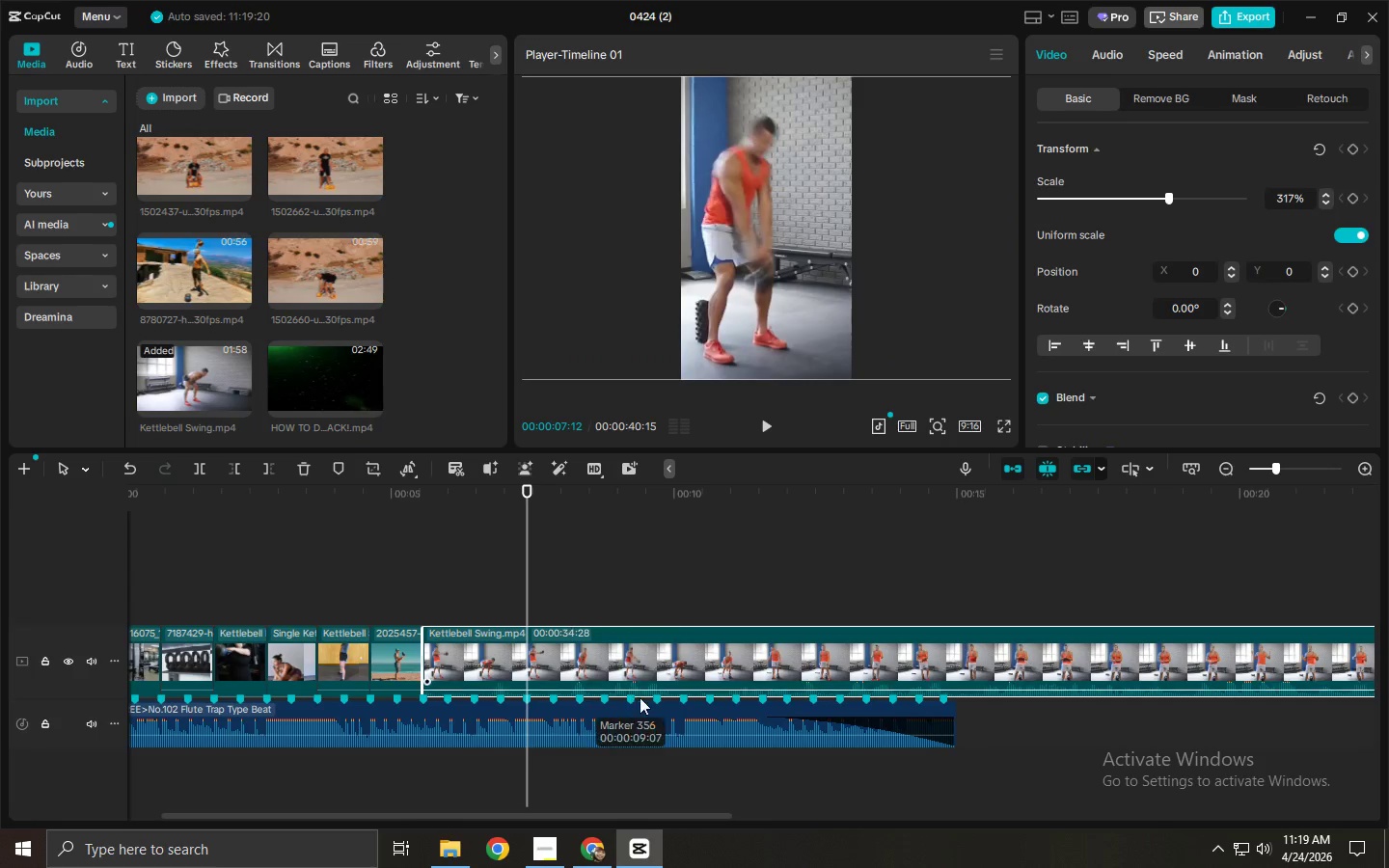 
left_click([650, 674])
 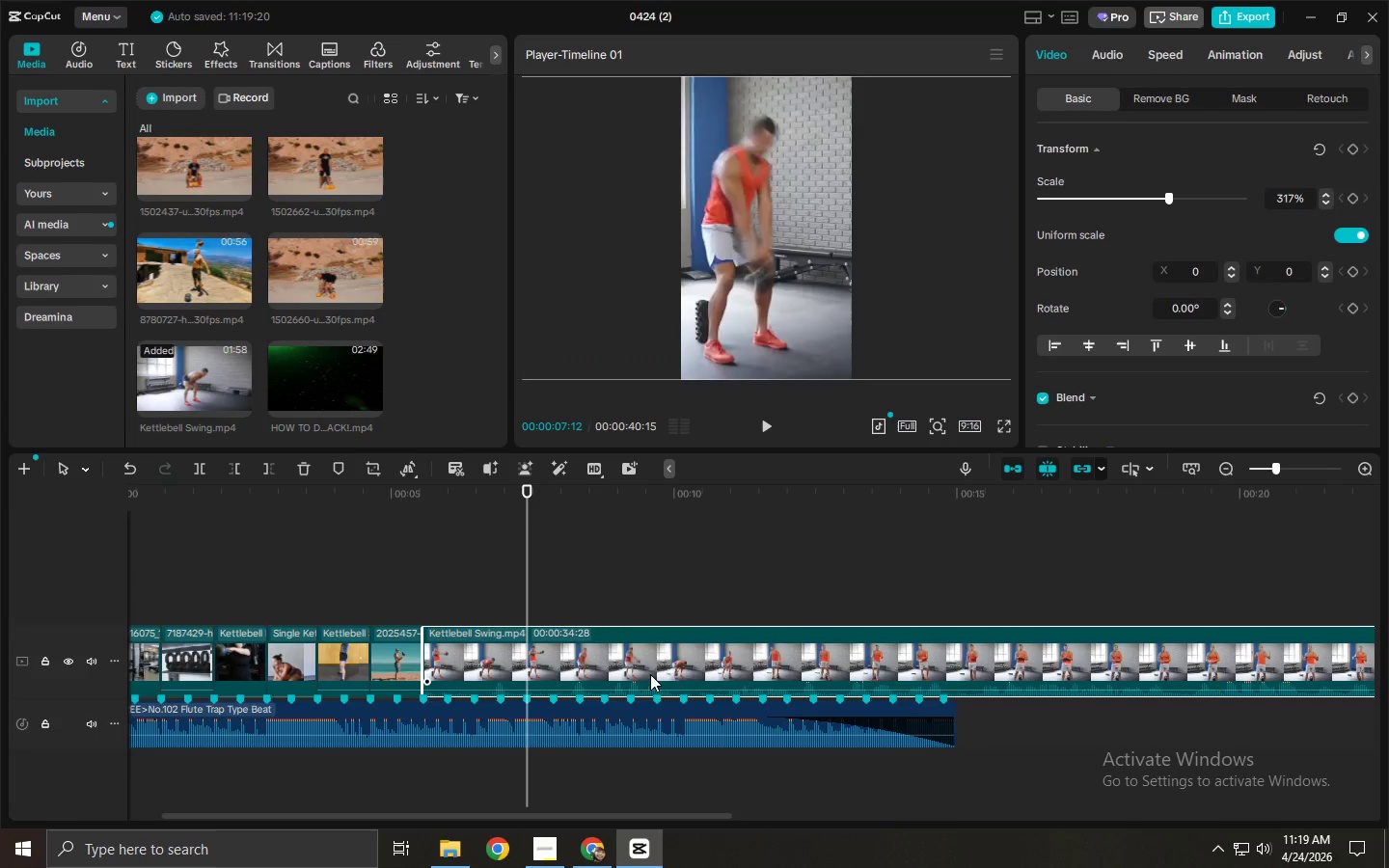 
key(Delete)
 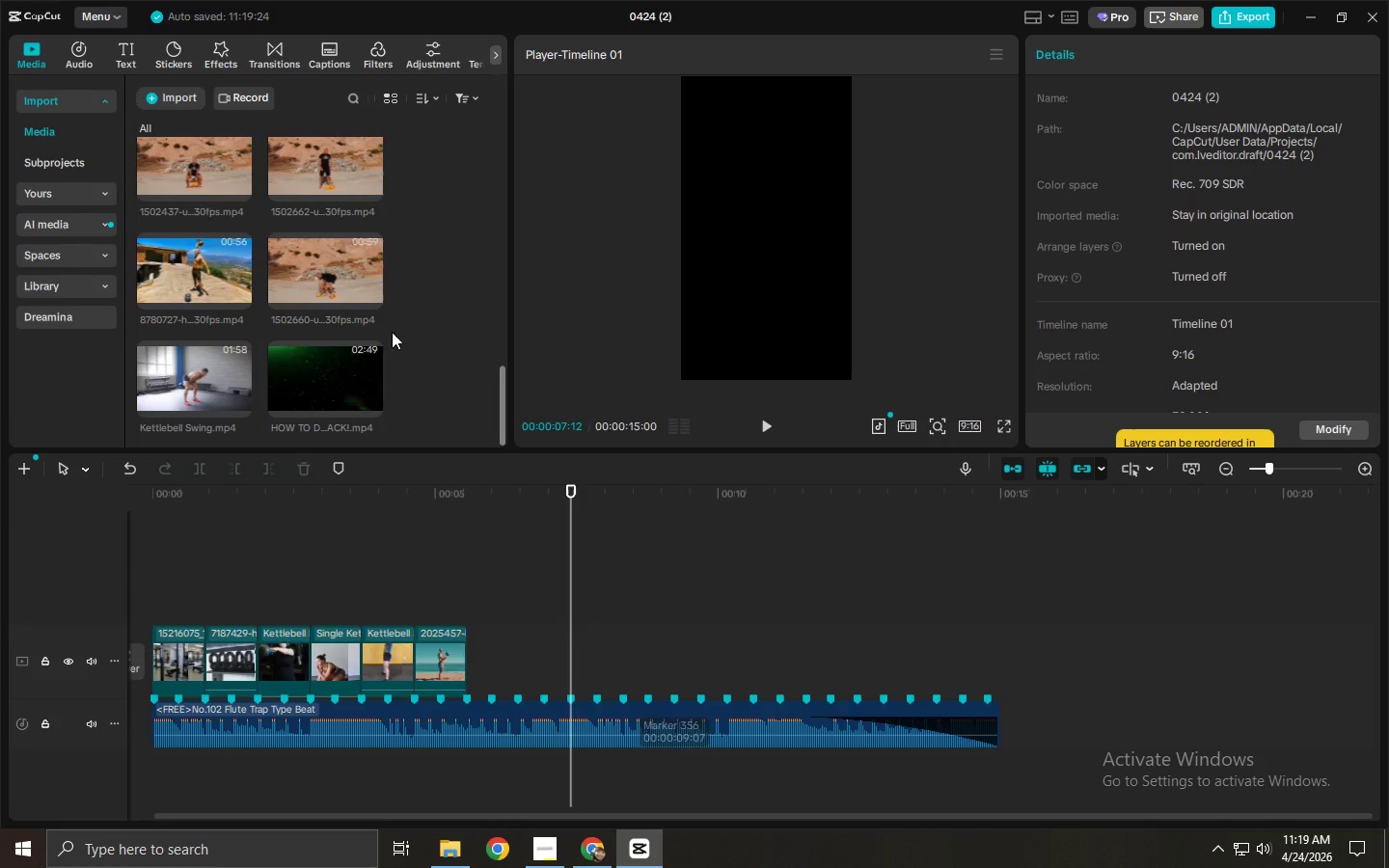 
left_click_drag(start_coordinate=[317, 364], to_coordinate=[546, 665])
 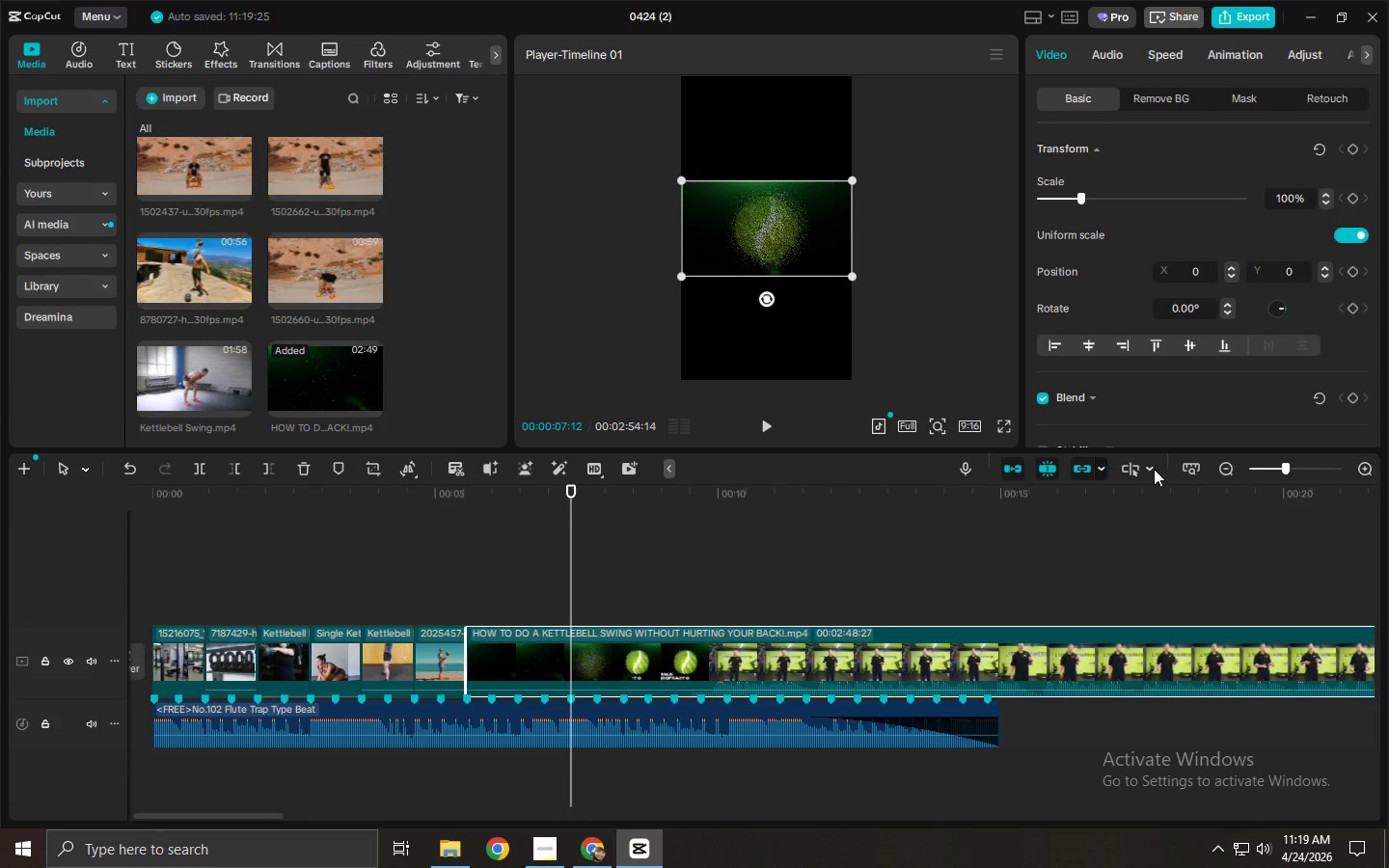 
left_click([1272, 470])
 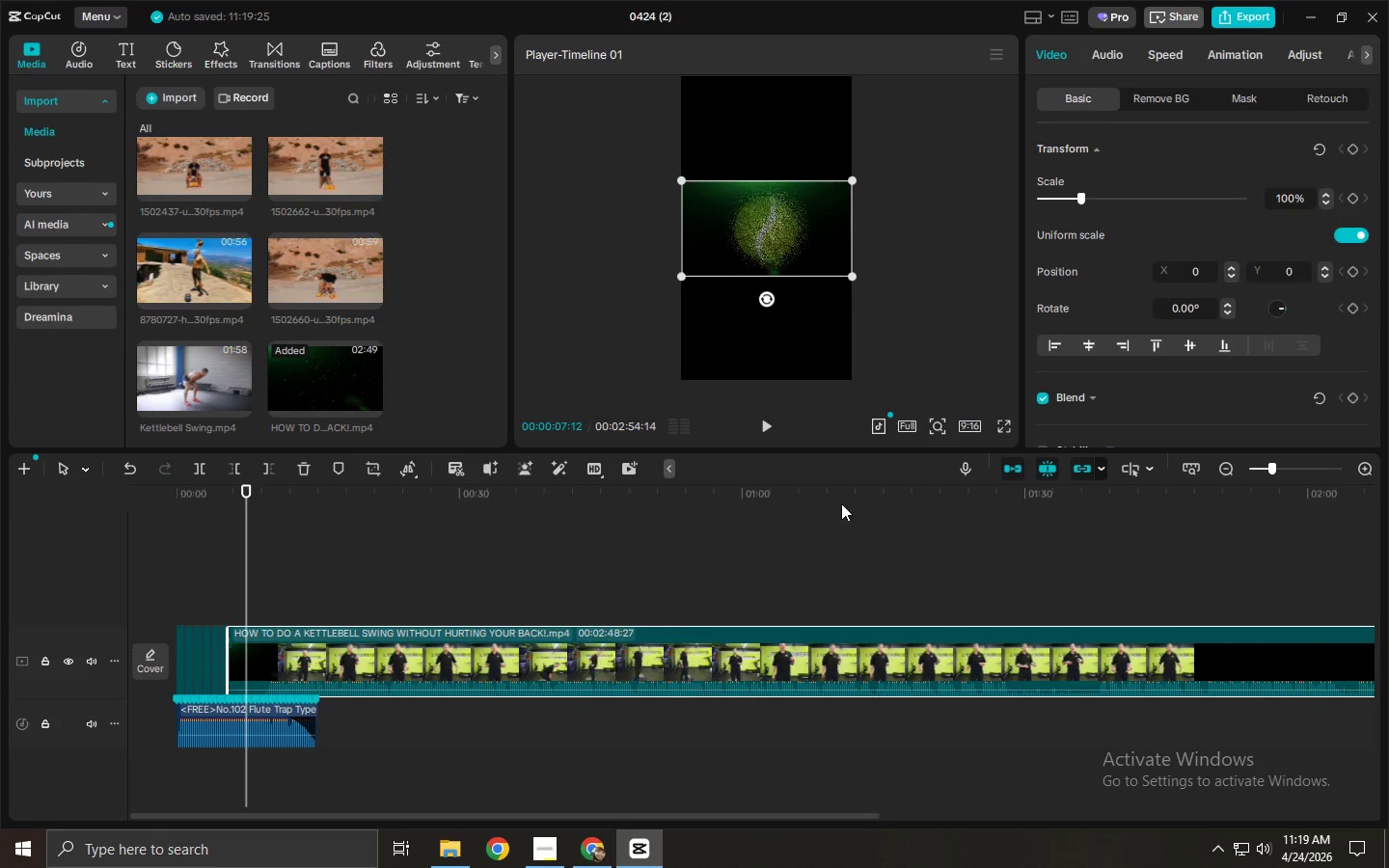 
left_click_drag(start_coordinate=[827, 497], to_coordinate=[1061, 498])
 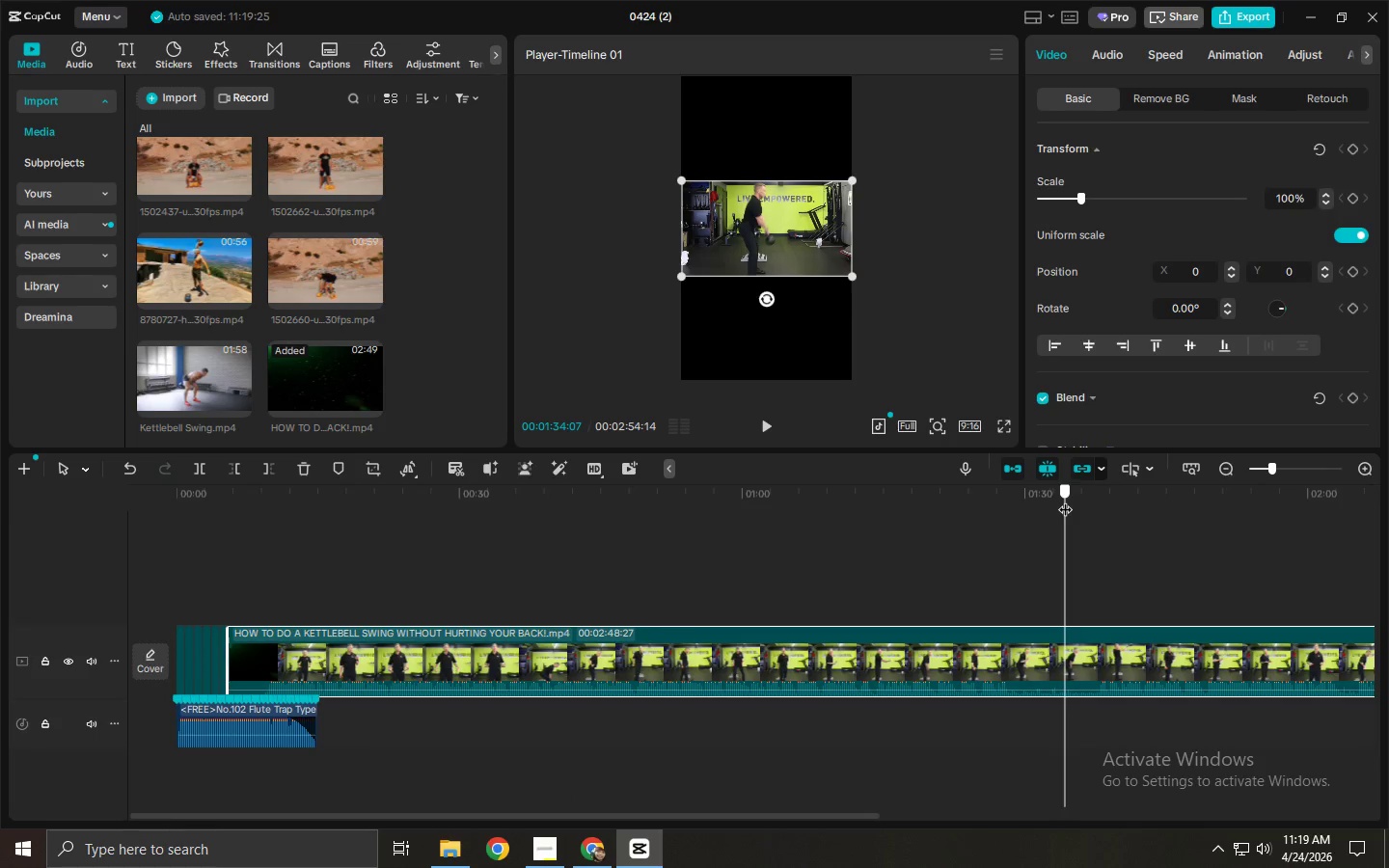 
key(Control+ControlLeft)
 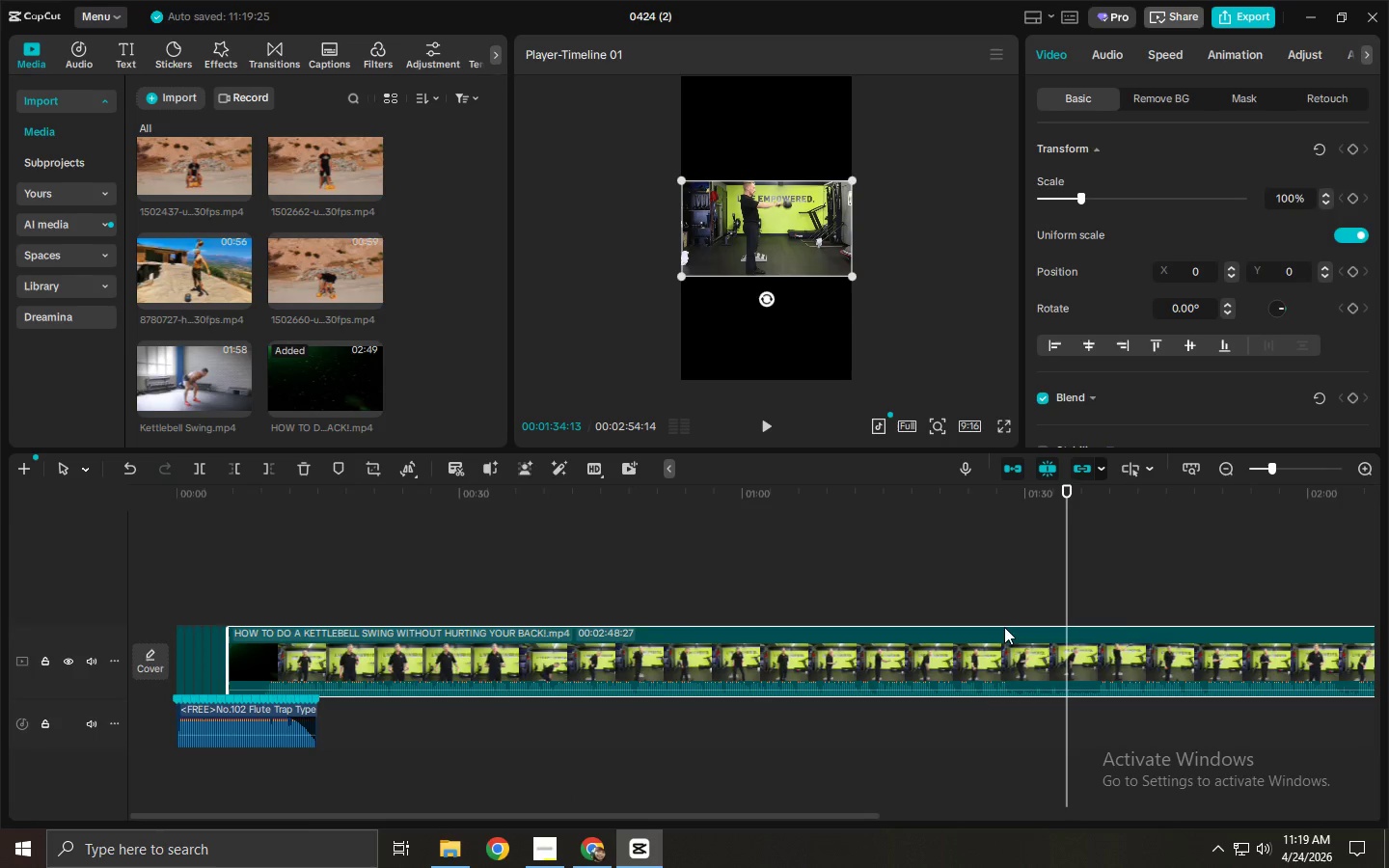 
key(Control+B)
 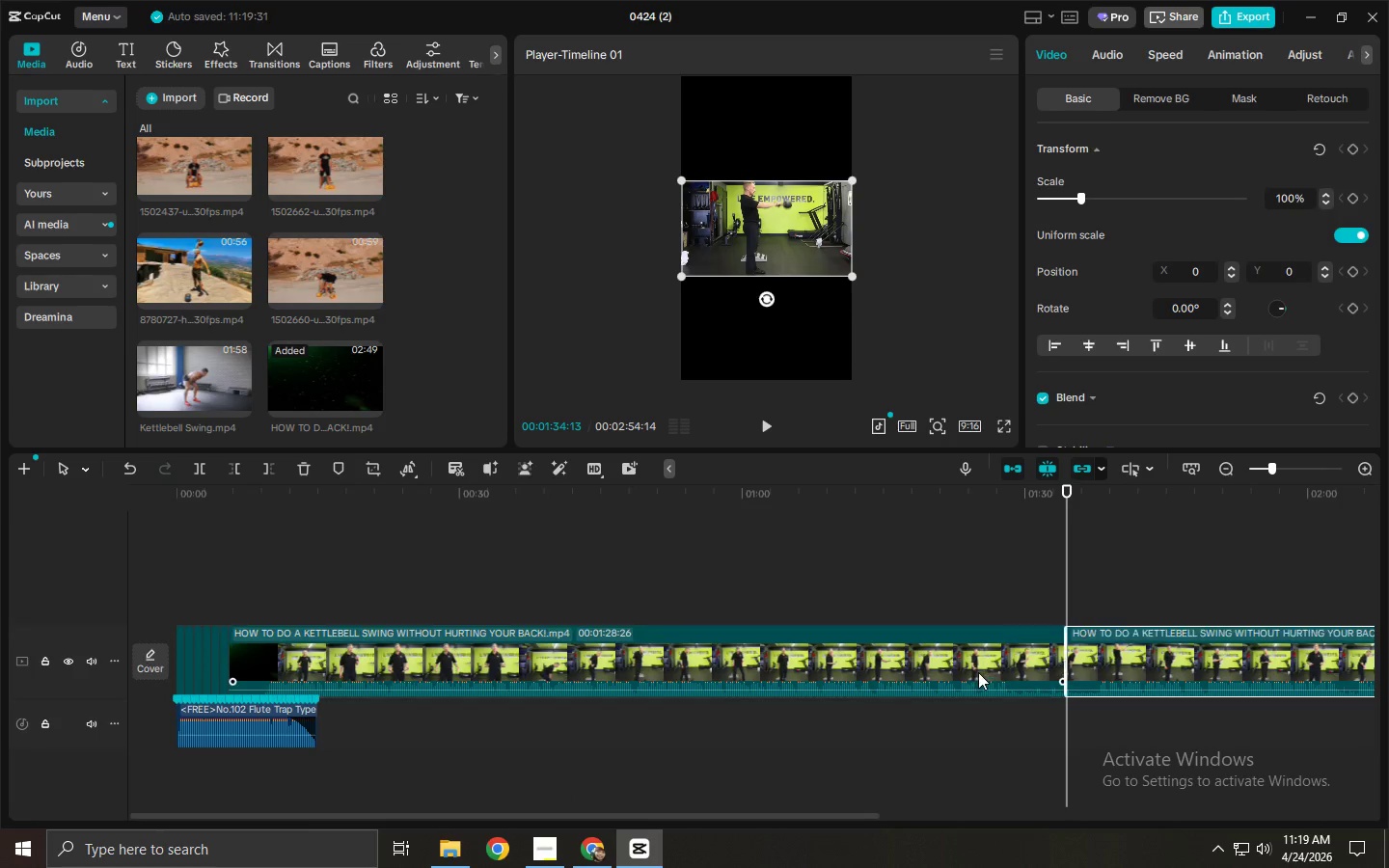 
left_click([978, 672])
 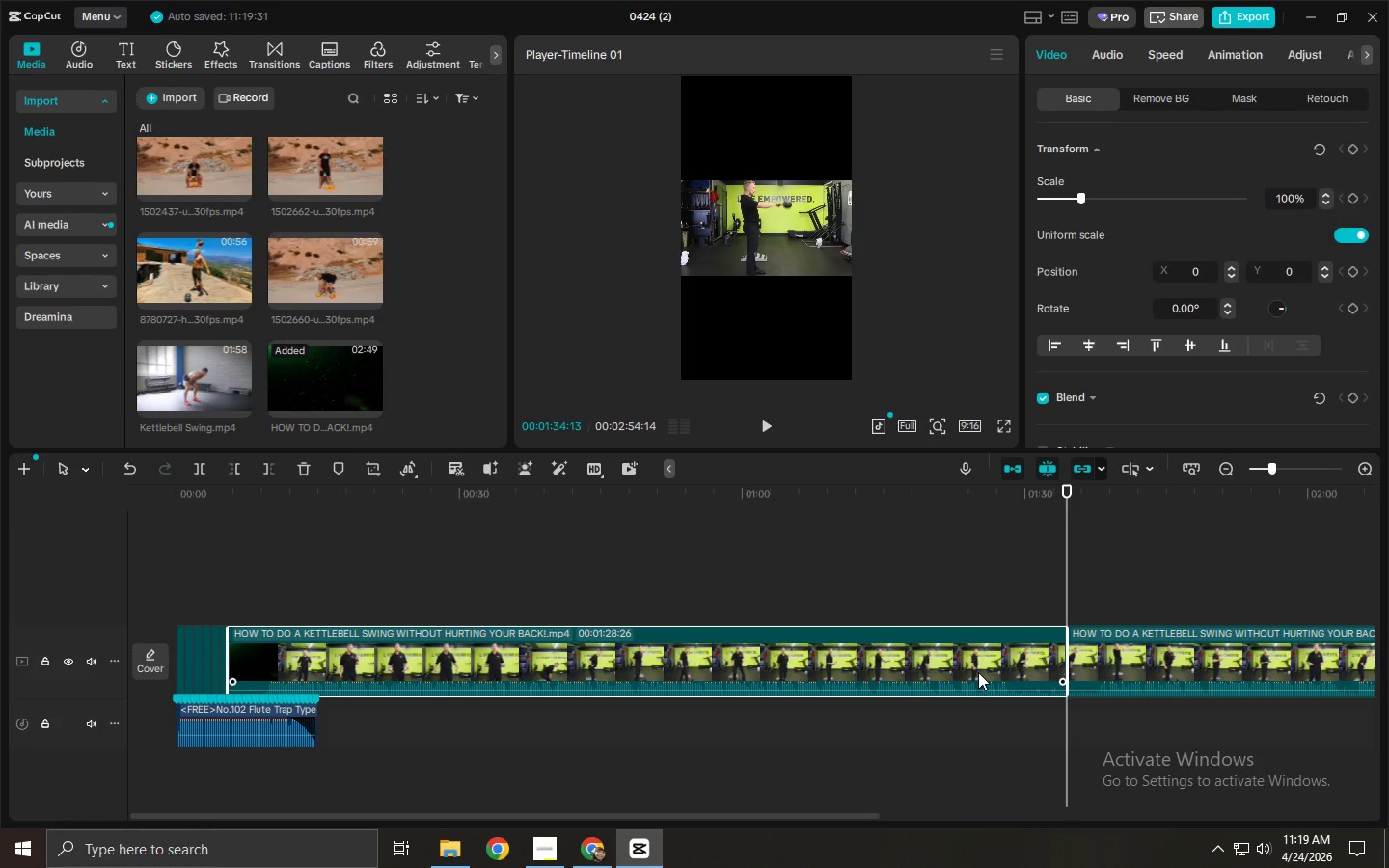 
key(Delete)
 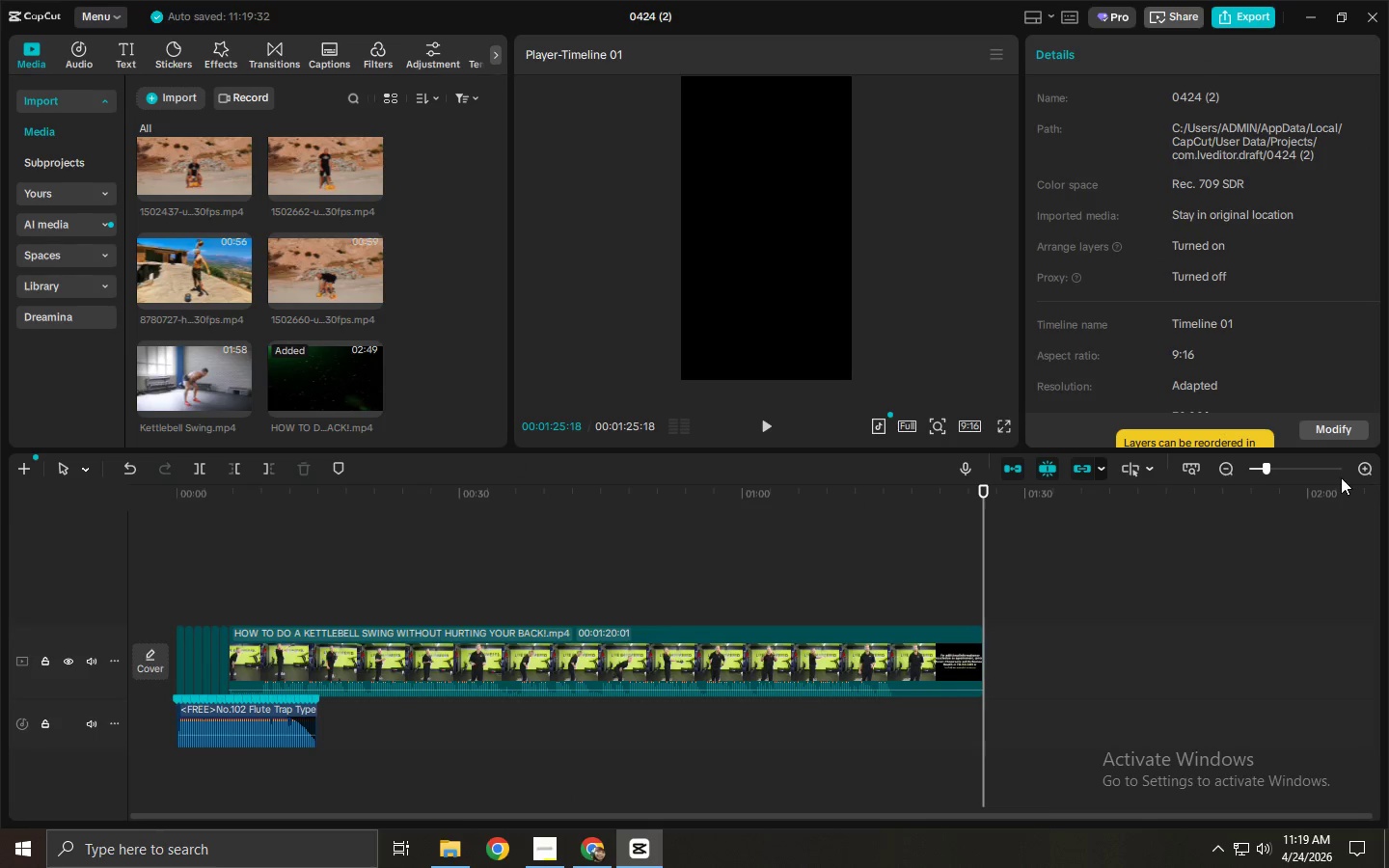 
left_click([1290, 466])
 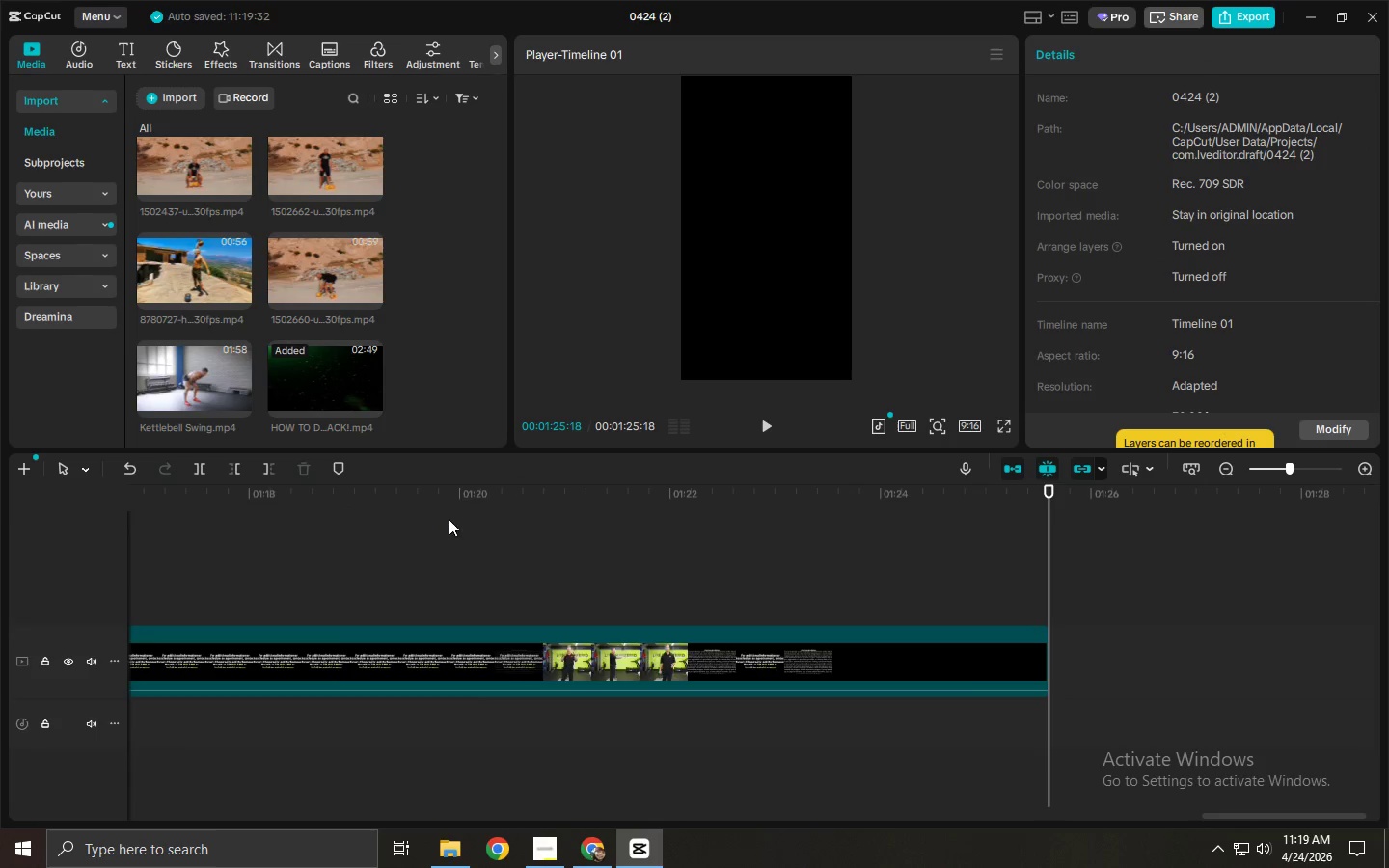 
left_click_drag(start_coordinate=[473, 491], to_coordinate=[0, 493])
 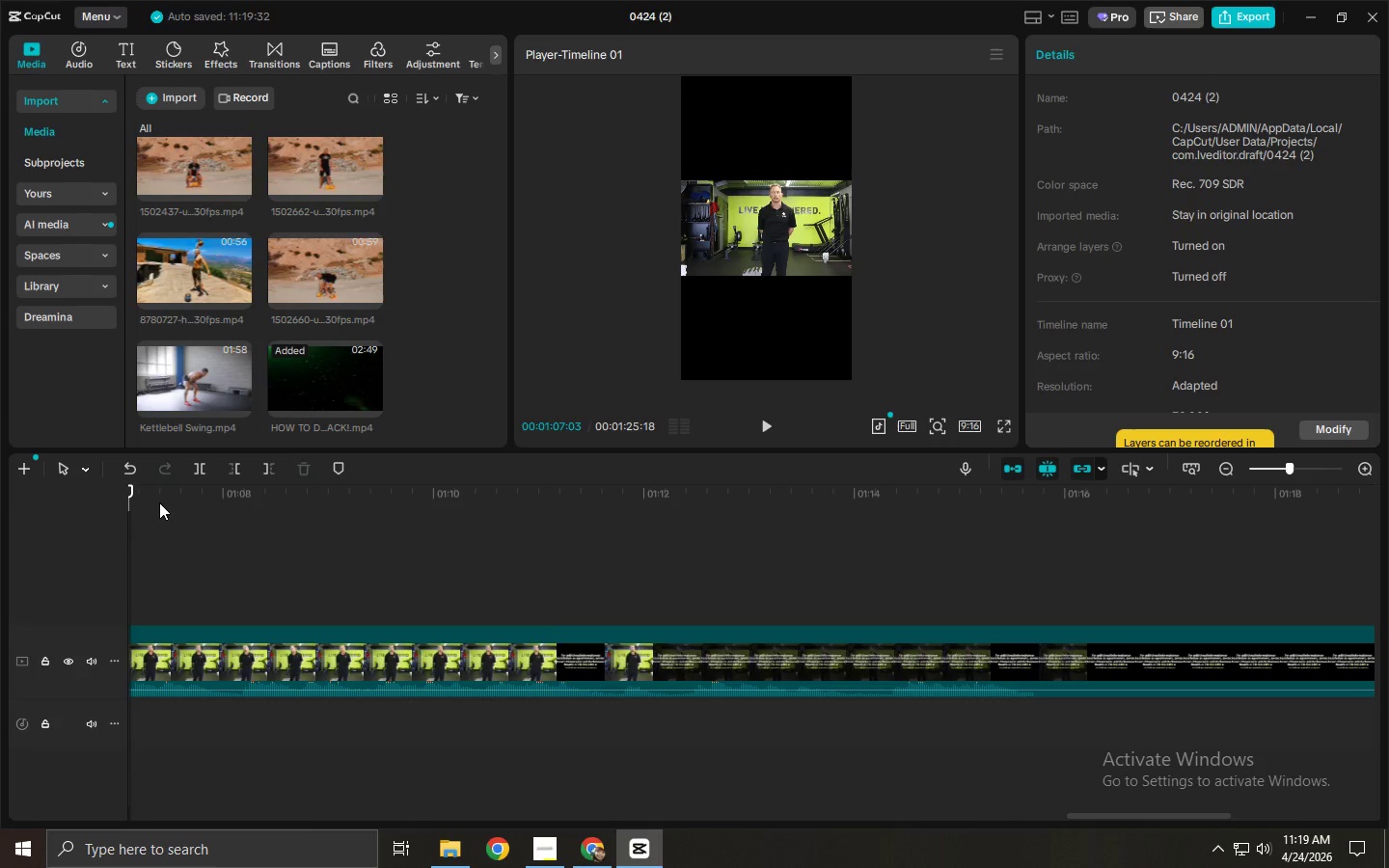 
left_click_drag(start_coordinate=[159, 503], to_coordinate=[0, 504])
 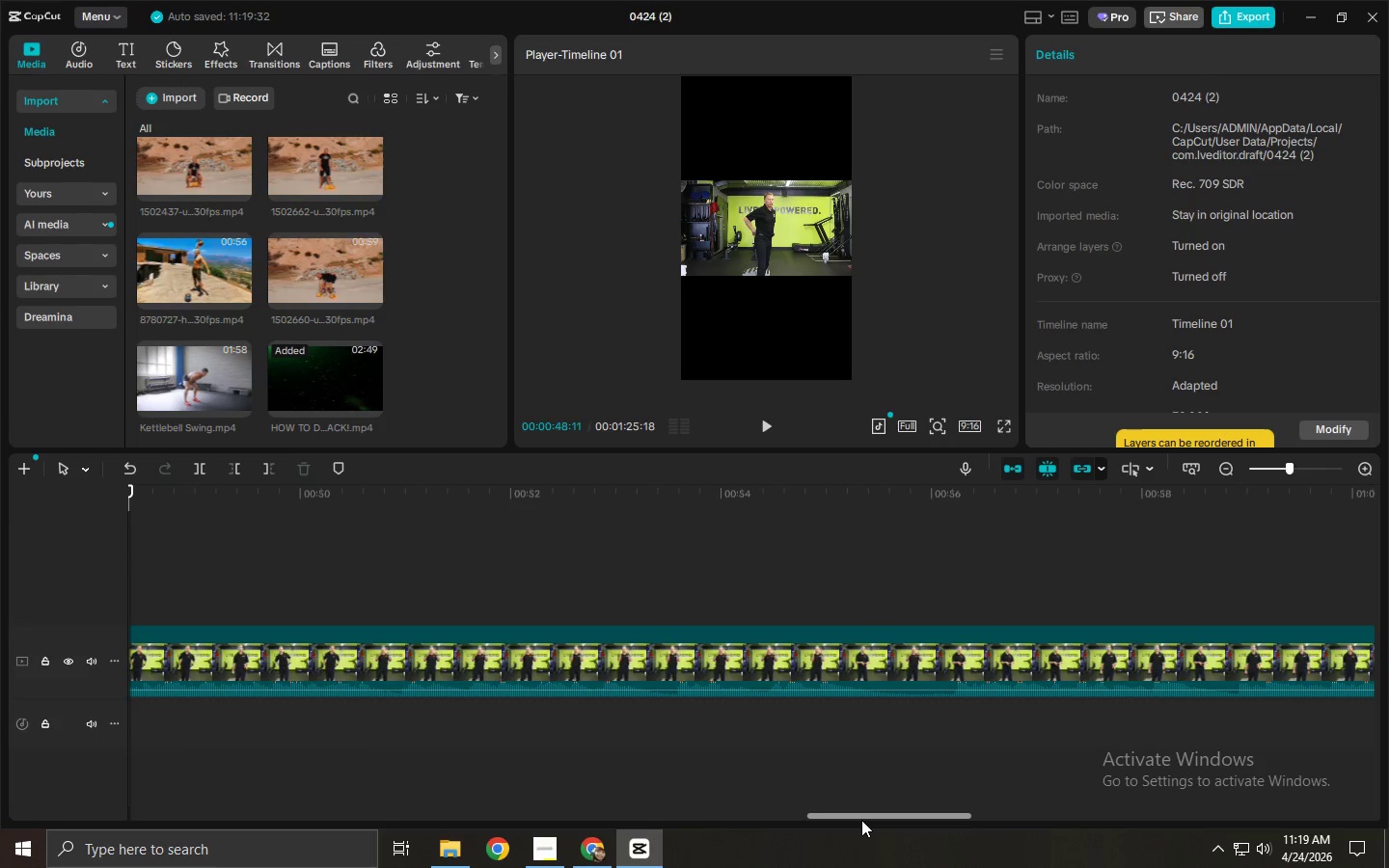 
left_click_drag(start_coordinate=[861, 820], to_coordinate=[73, 750])
 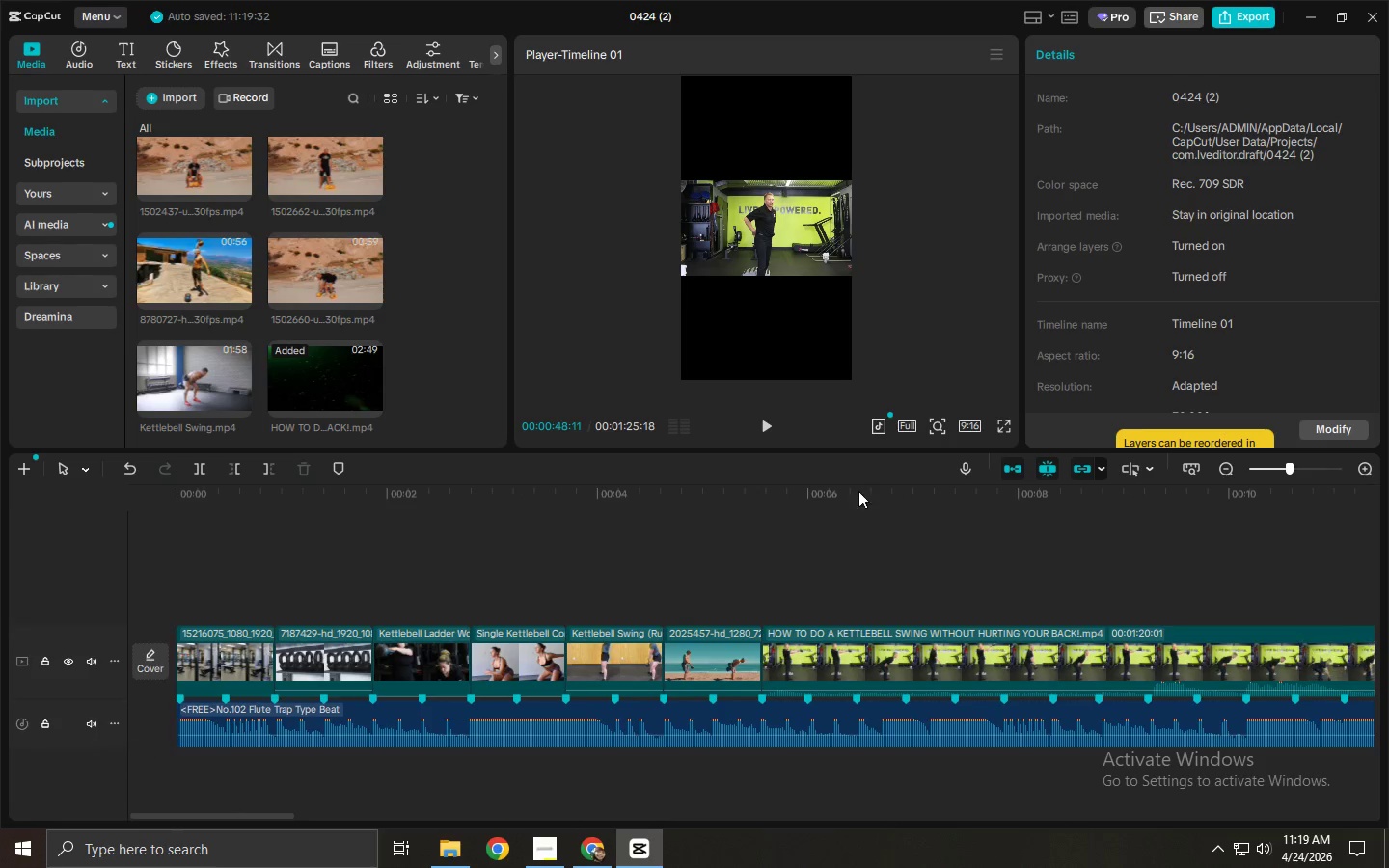 
left_click([689, 493])
 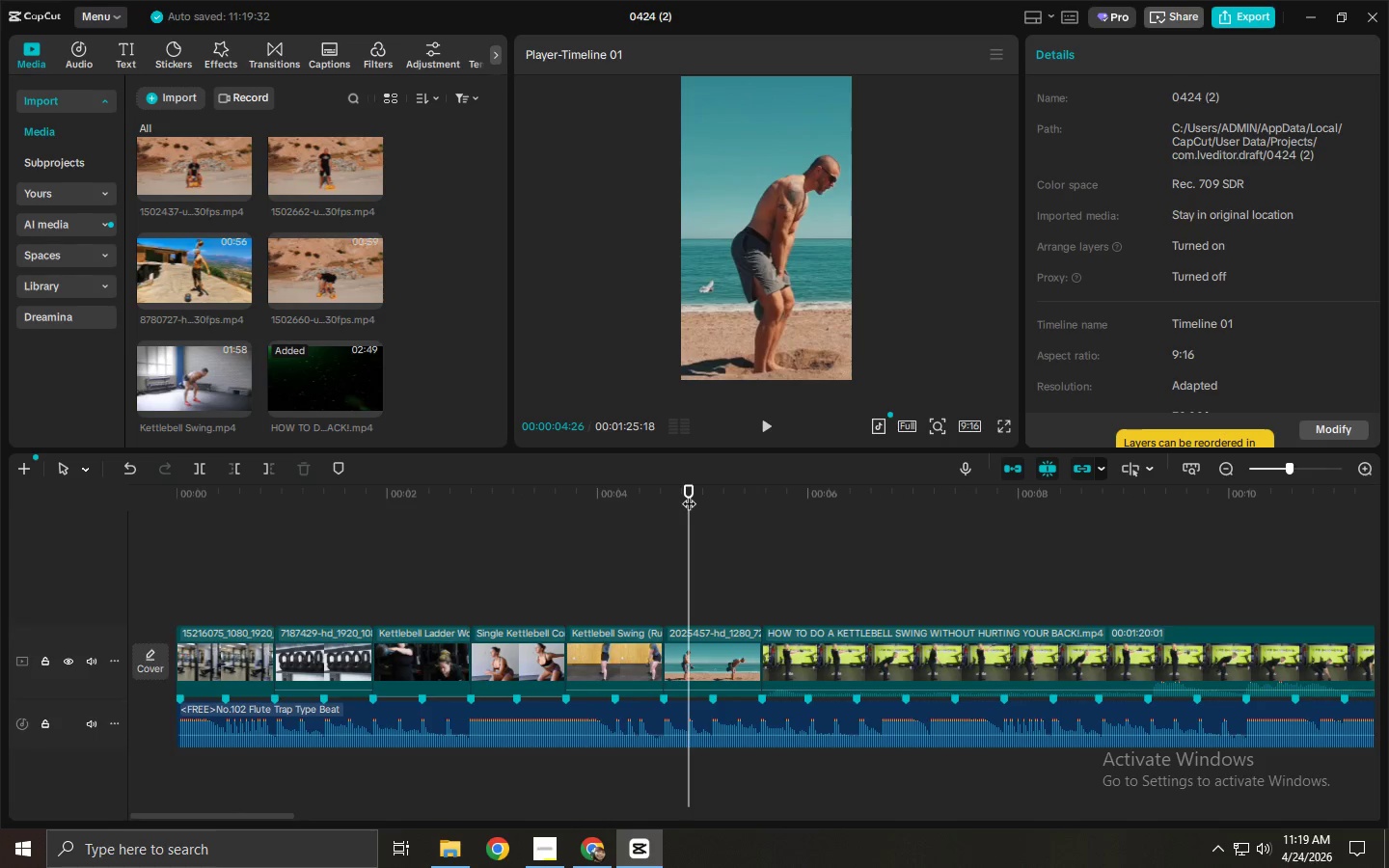 
key(Space)
 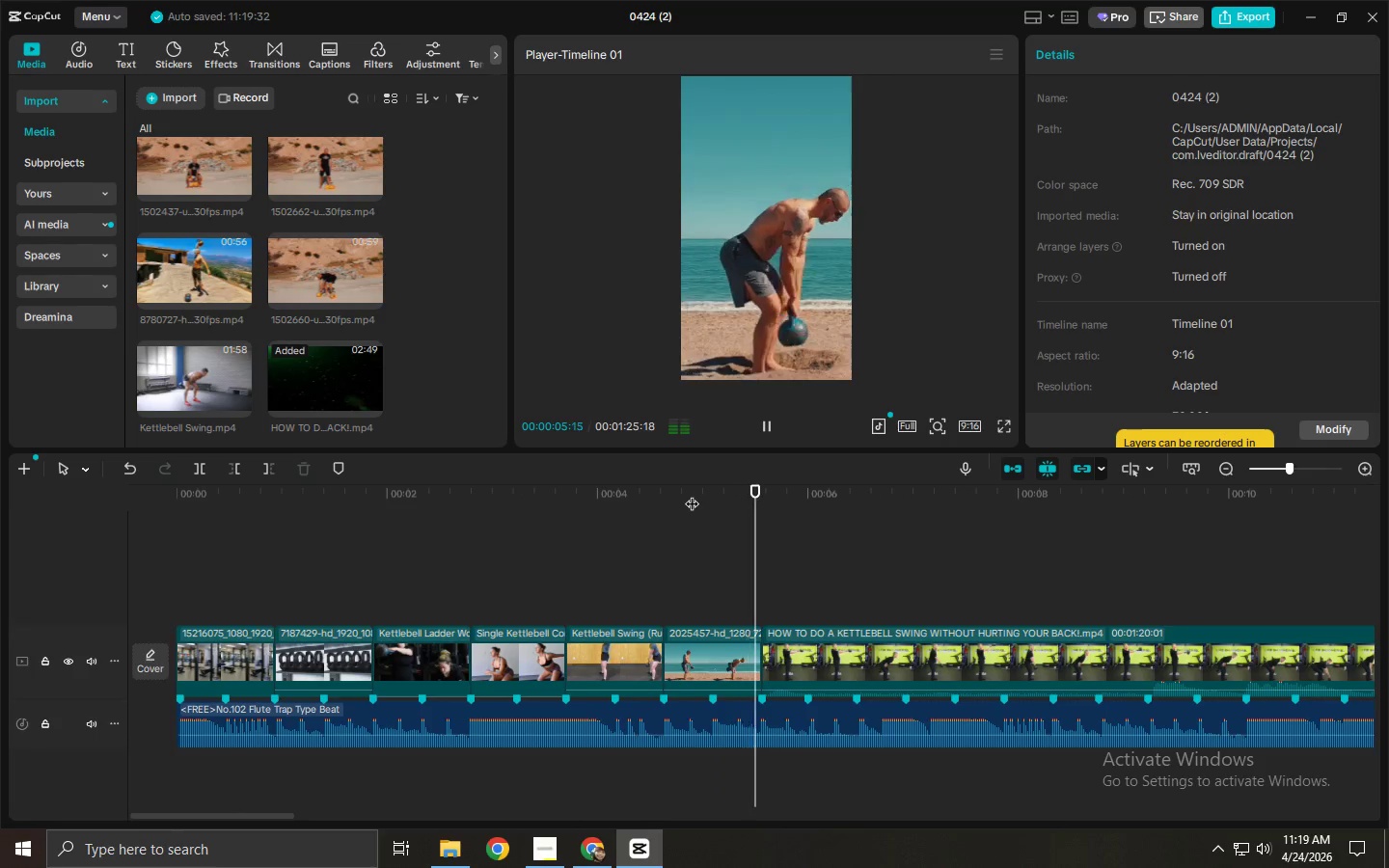 
key(Space)
 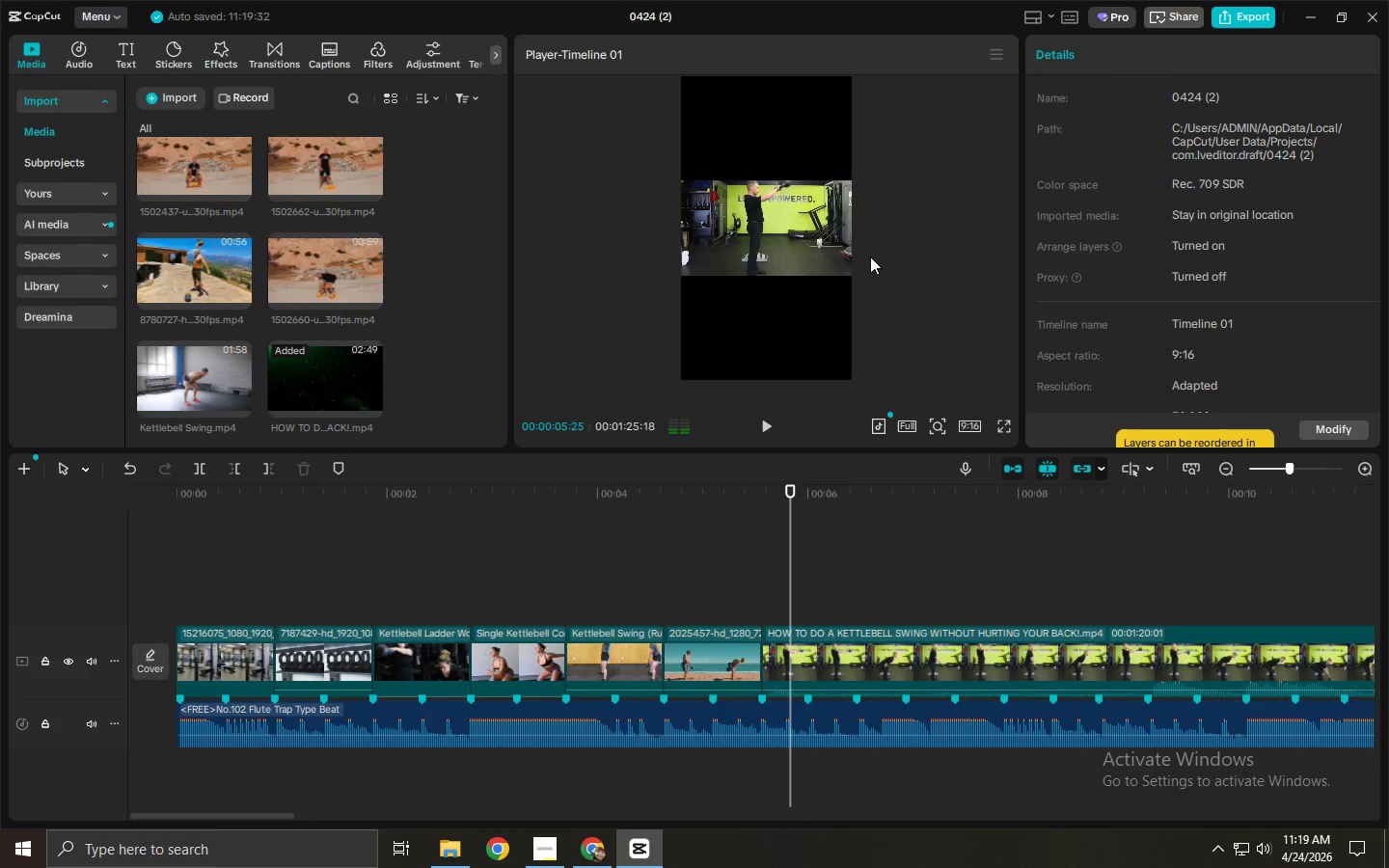 
left_click([825, 230])
 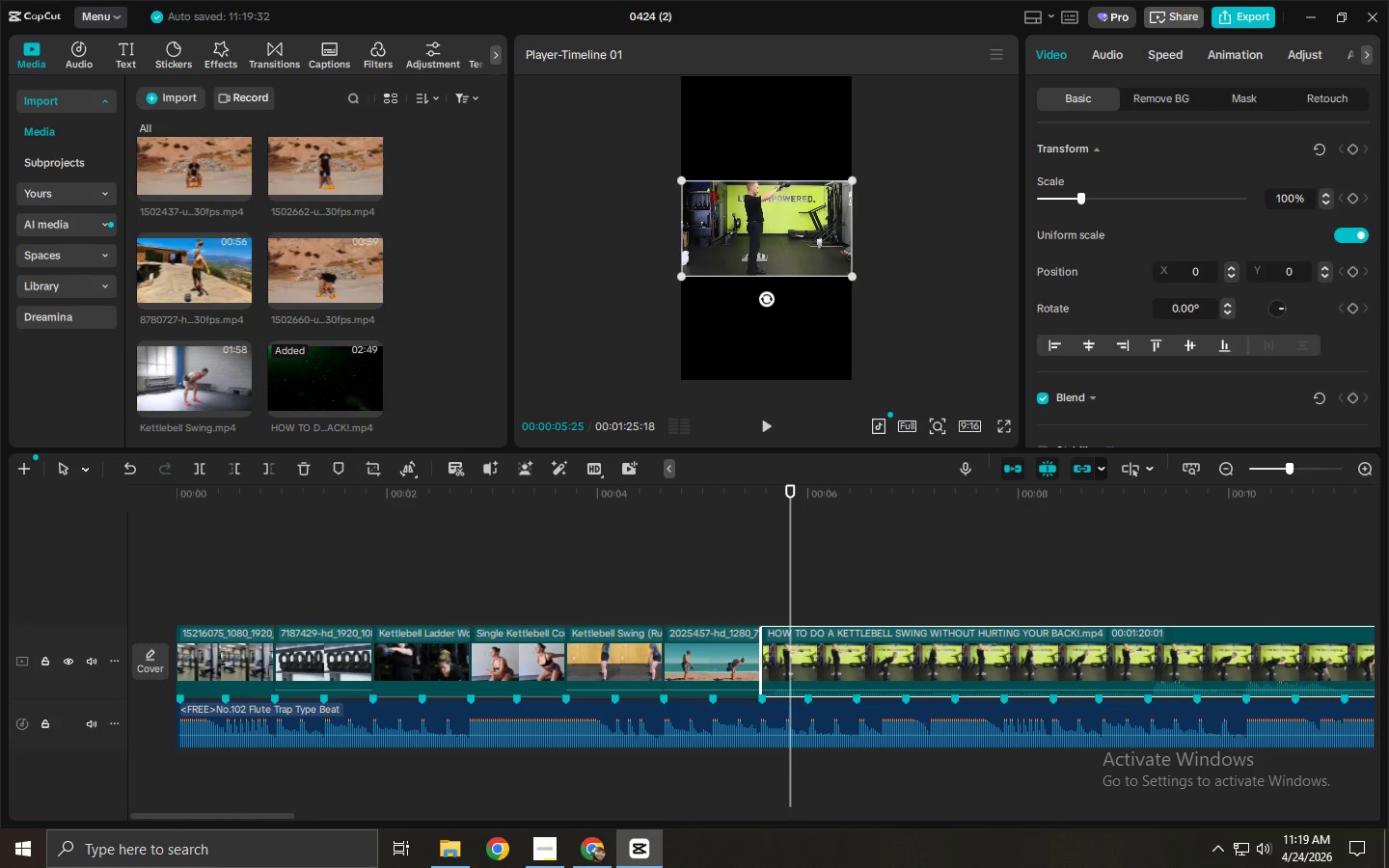 
left_click_drag(start_coordinate=[849, 277], to_coordinate=[1083, 469])
 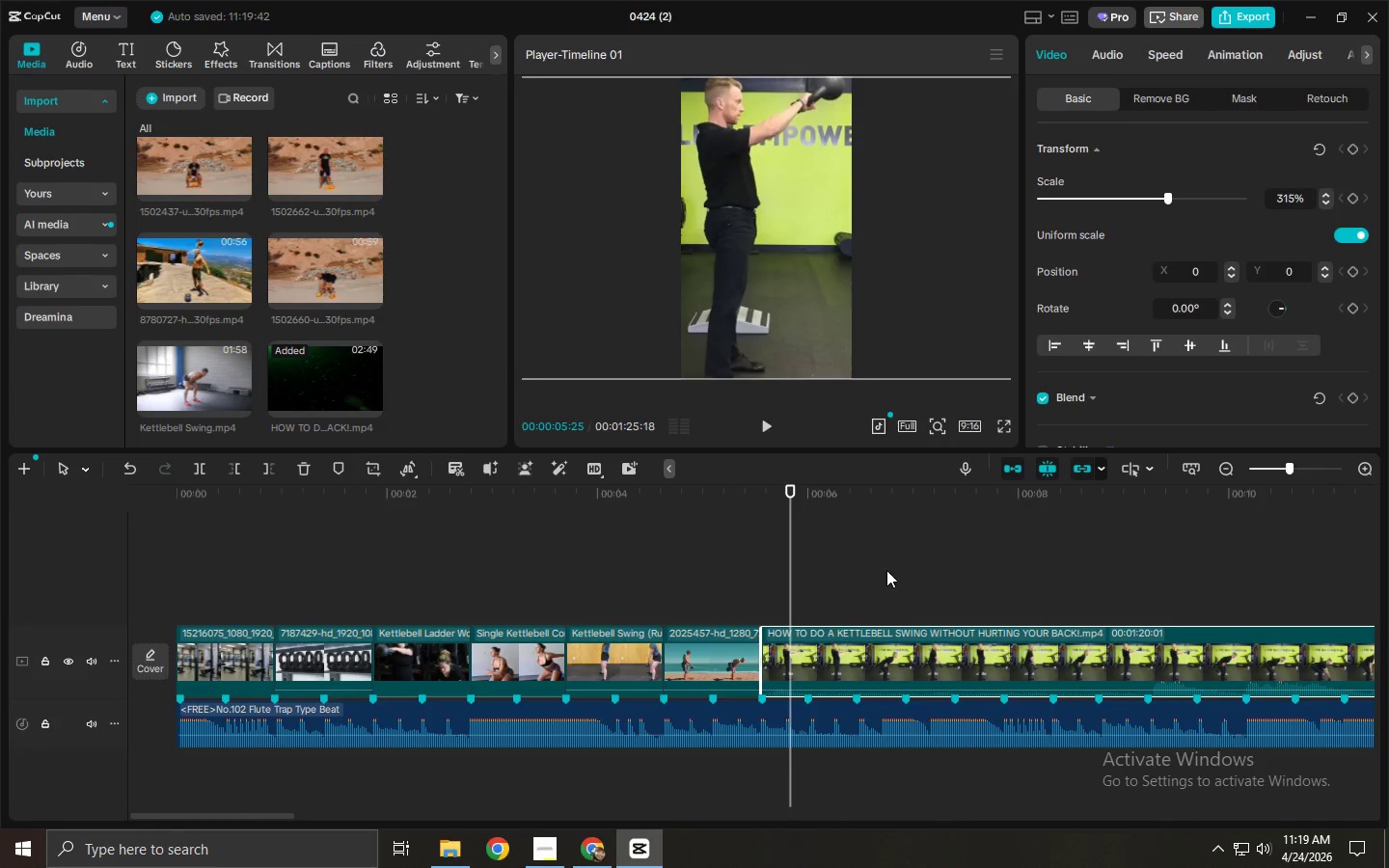 
left_click_drag(start_coordinate=[875, 498], to_coordinate=[1026, 502])
 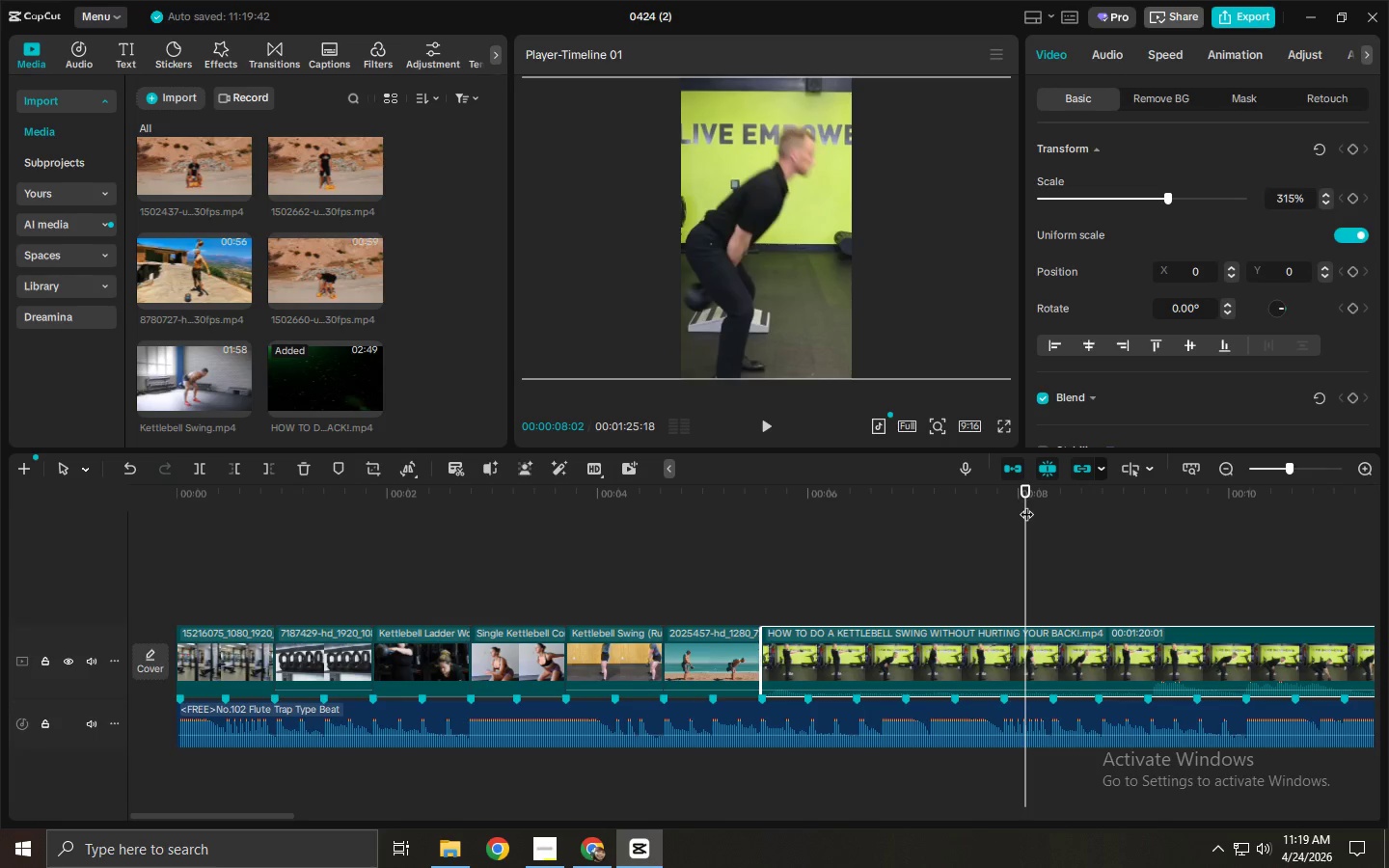 
left_click_drag(start_coordinate=[1026, 504], to_coordinate=[1038, 506])
 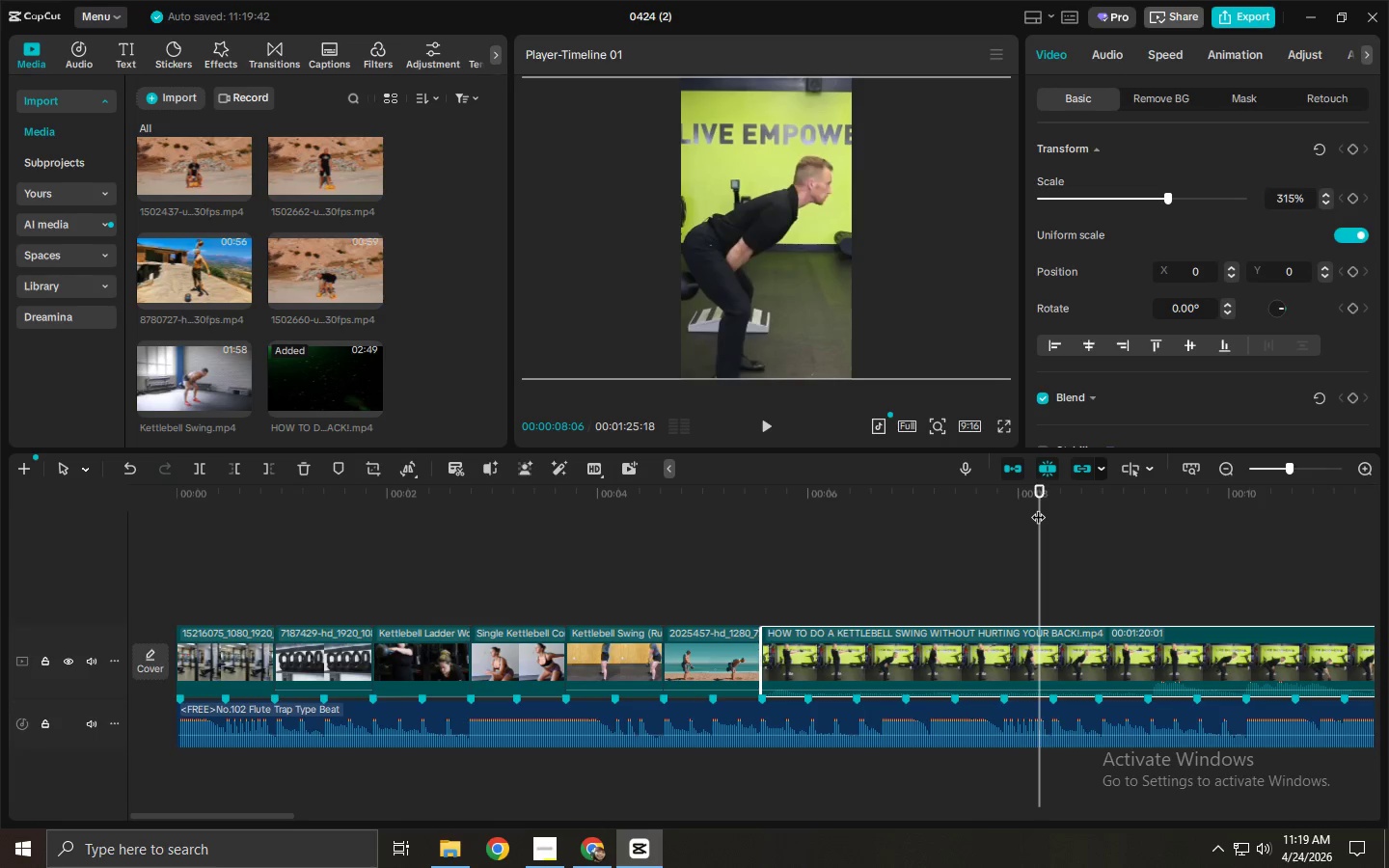 
key(Control+ControlLeft)
 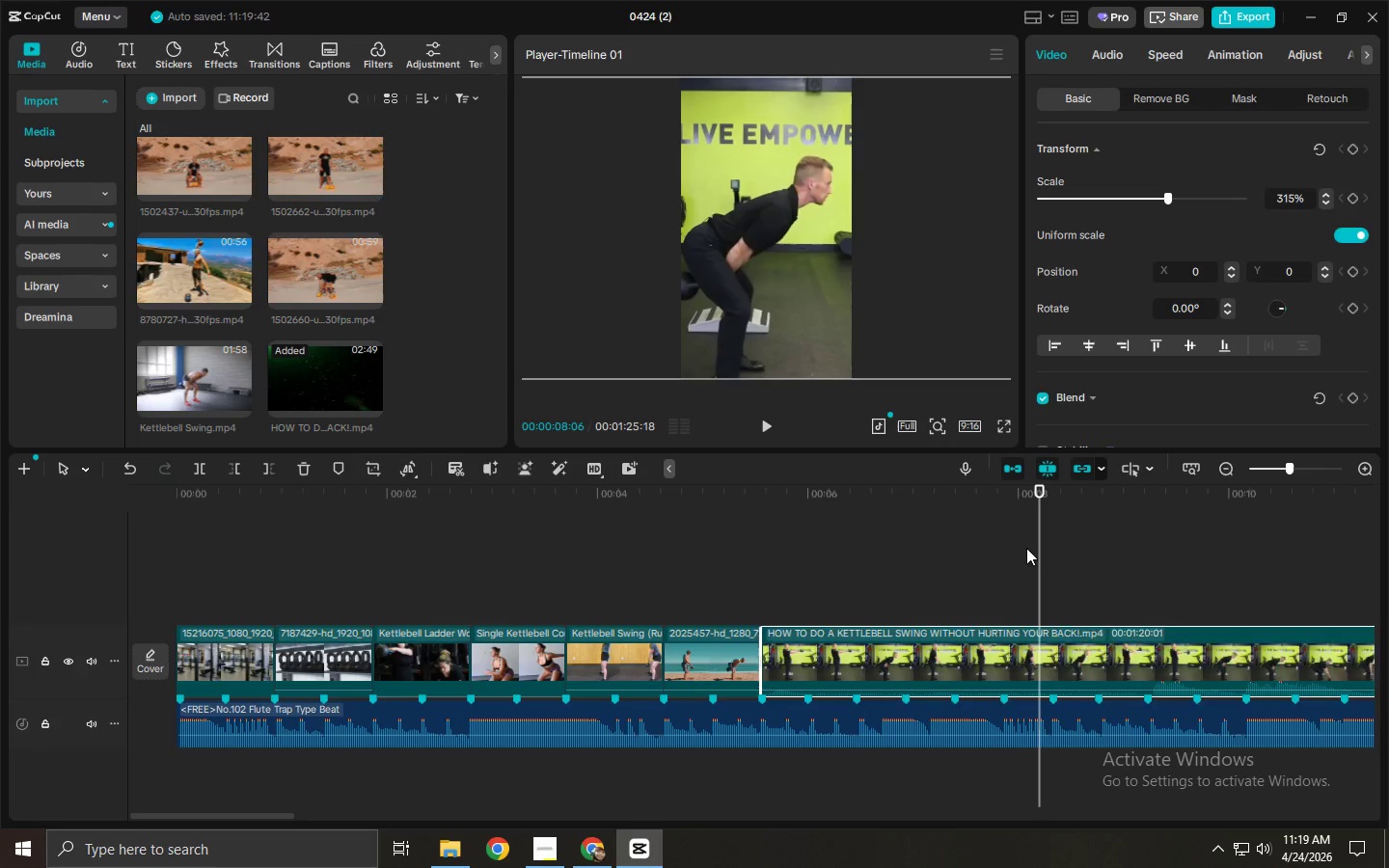 
key(Control+B)
 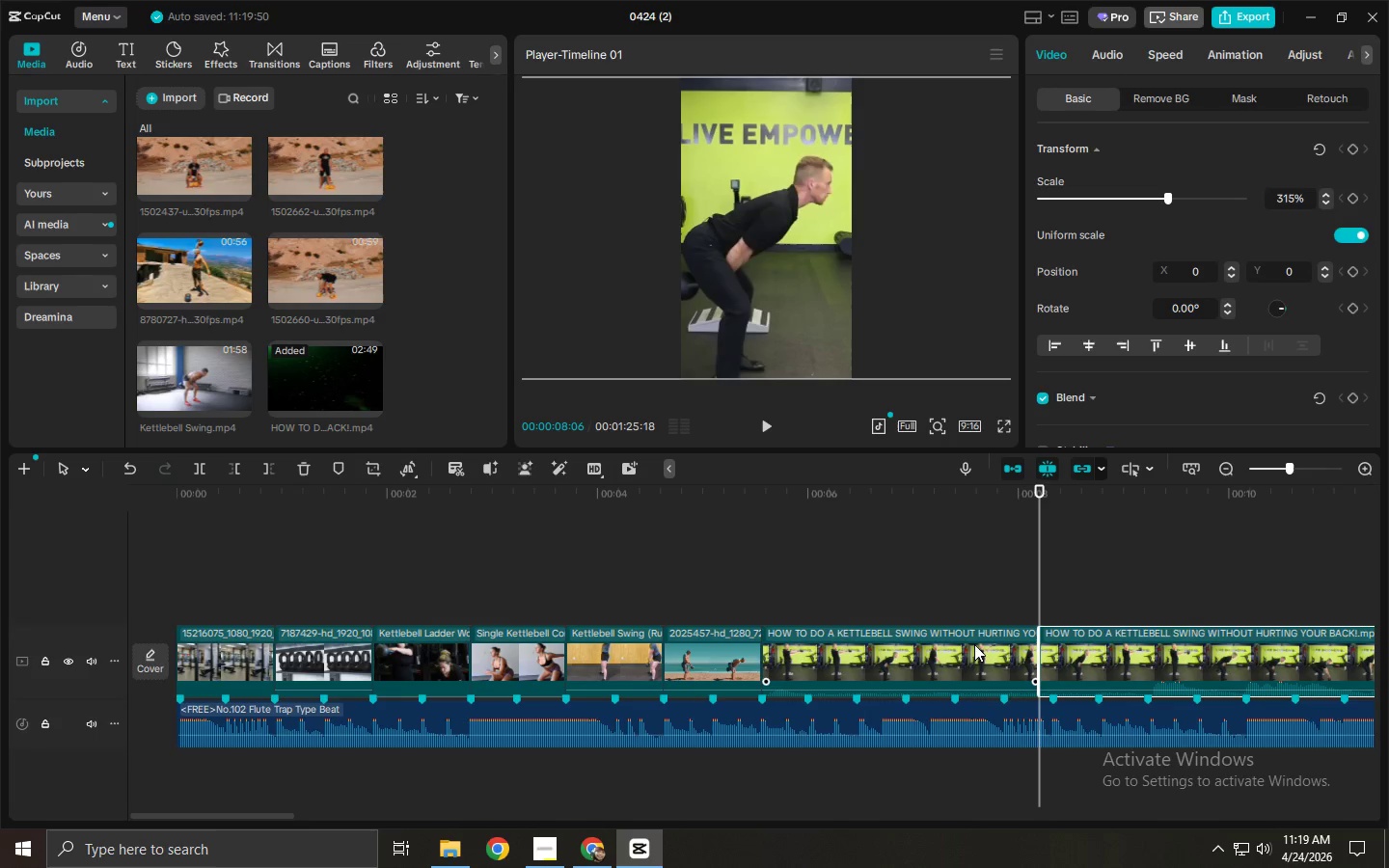 
left_click([966, 653])
 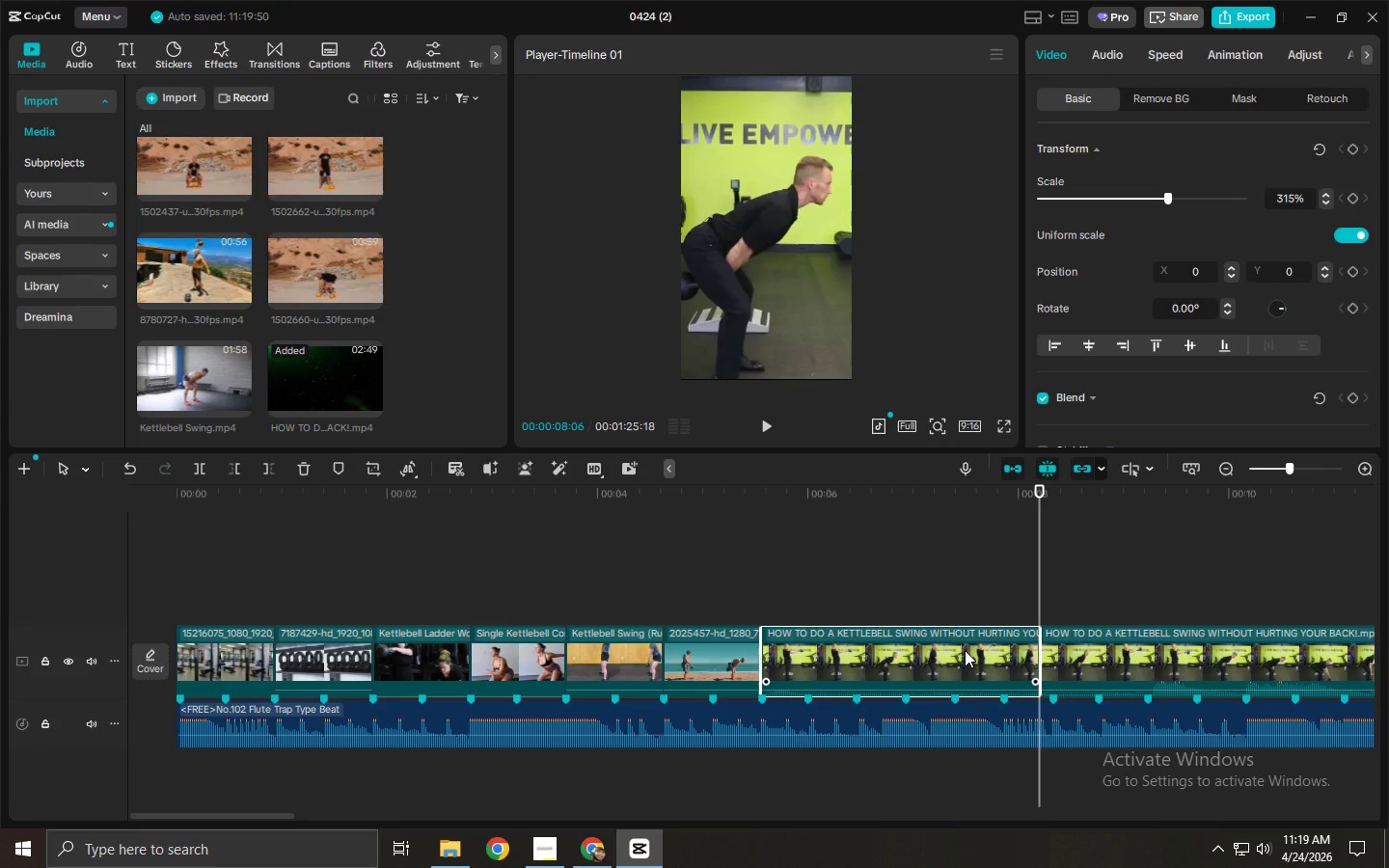 
left_click([1093, 639])
 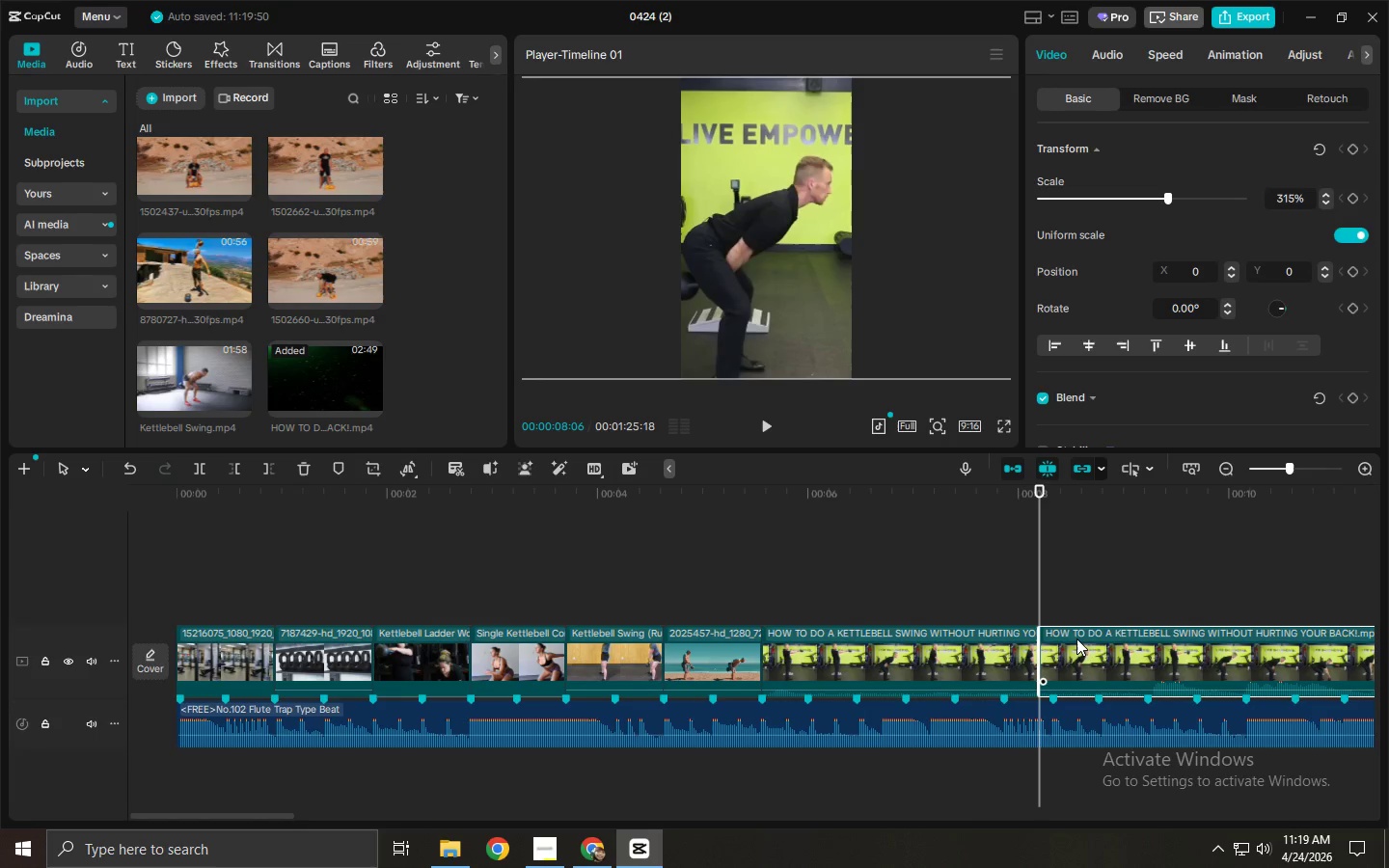 
key(Delete)
 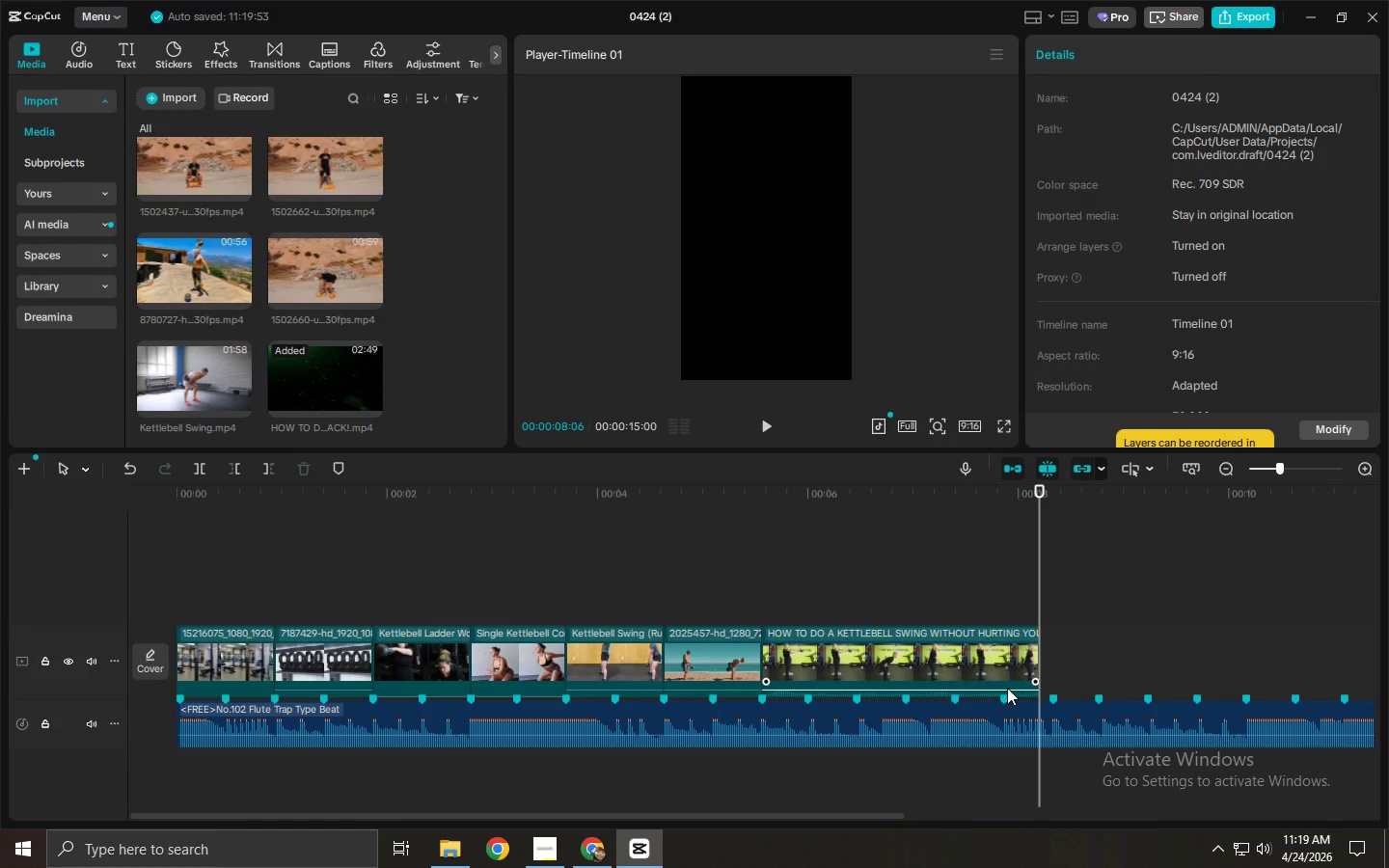 
left_click_drag(start_coordinate=[1012, 691], to_coordinate=[1013, 703])
 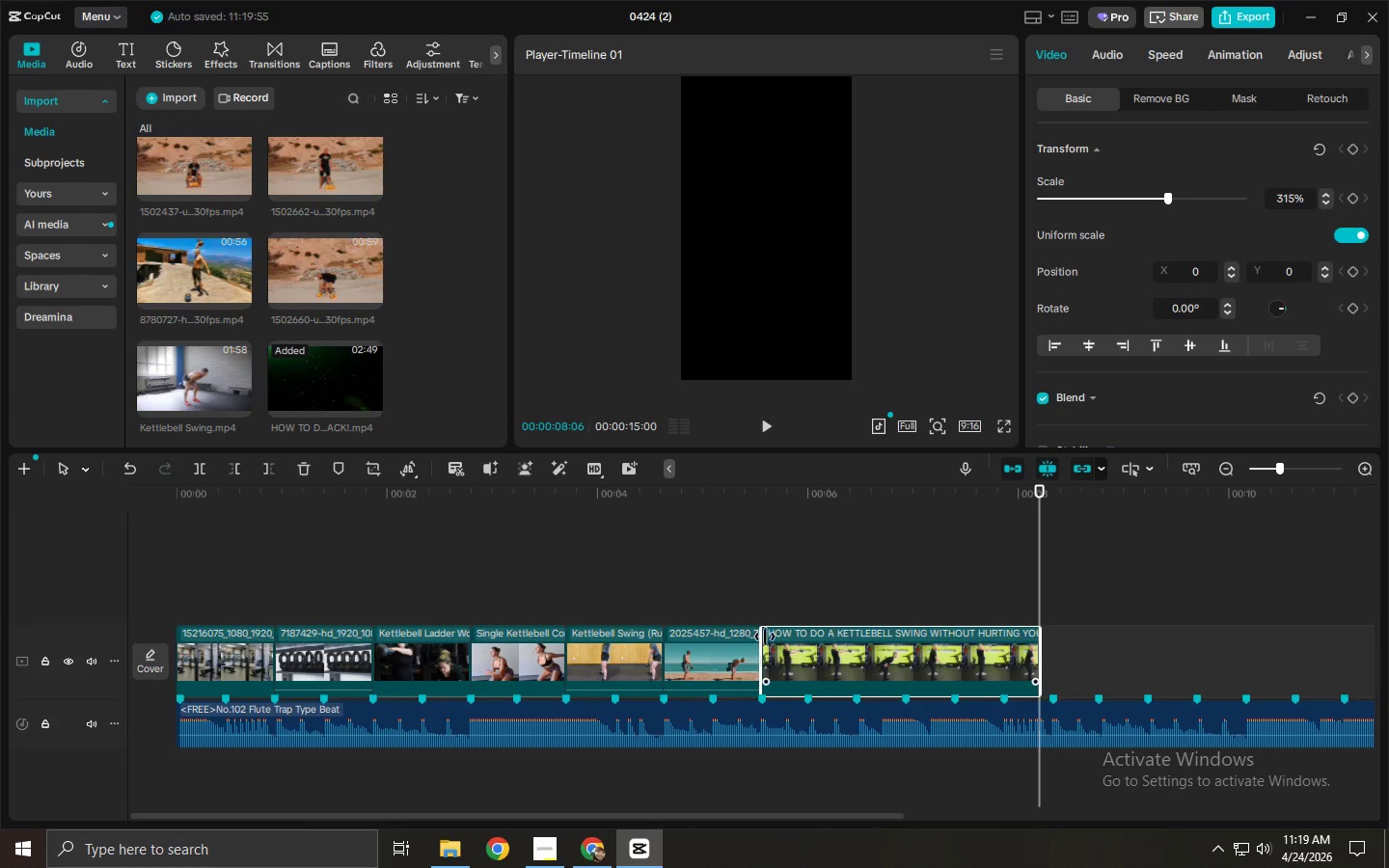 
left_click_drag(start_coordinate=[765, 637], to_coordinate=[871, 647])
 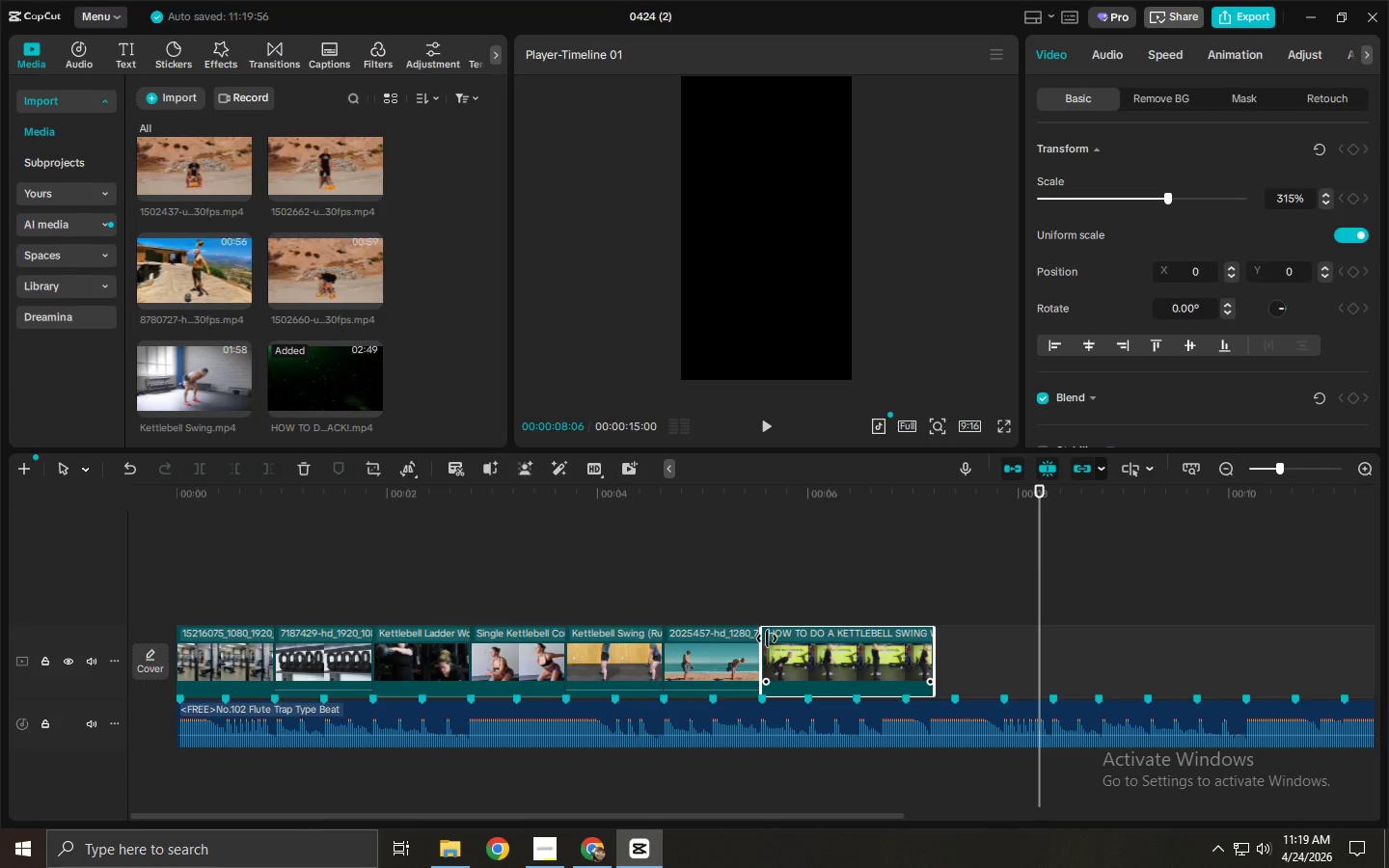 
left_click_drag(start_coordinate=[764, 640], to_coordinate=[791, 643])
 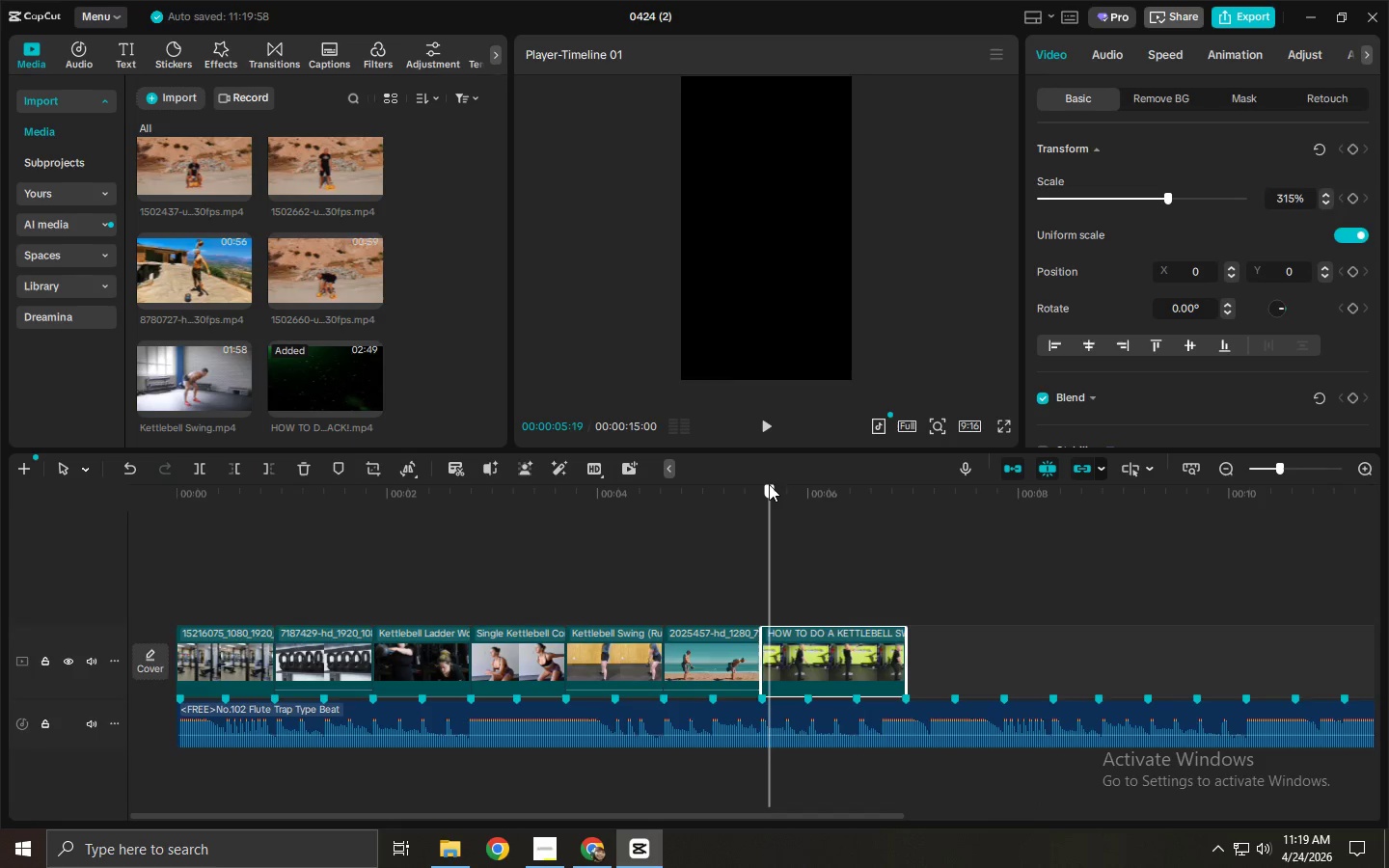 
key(Space)
 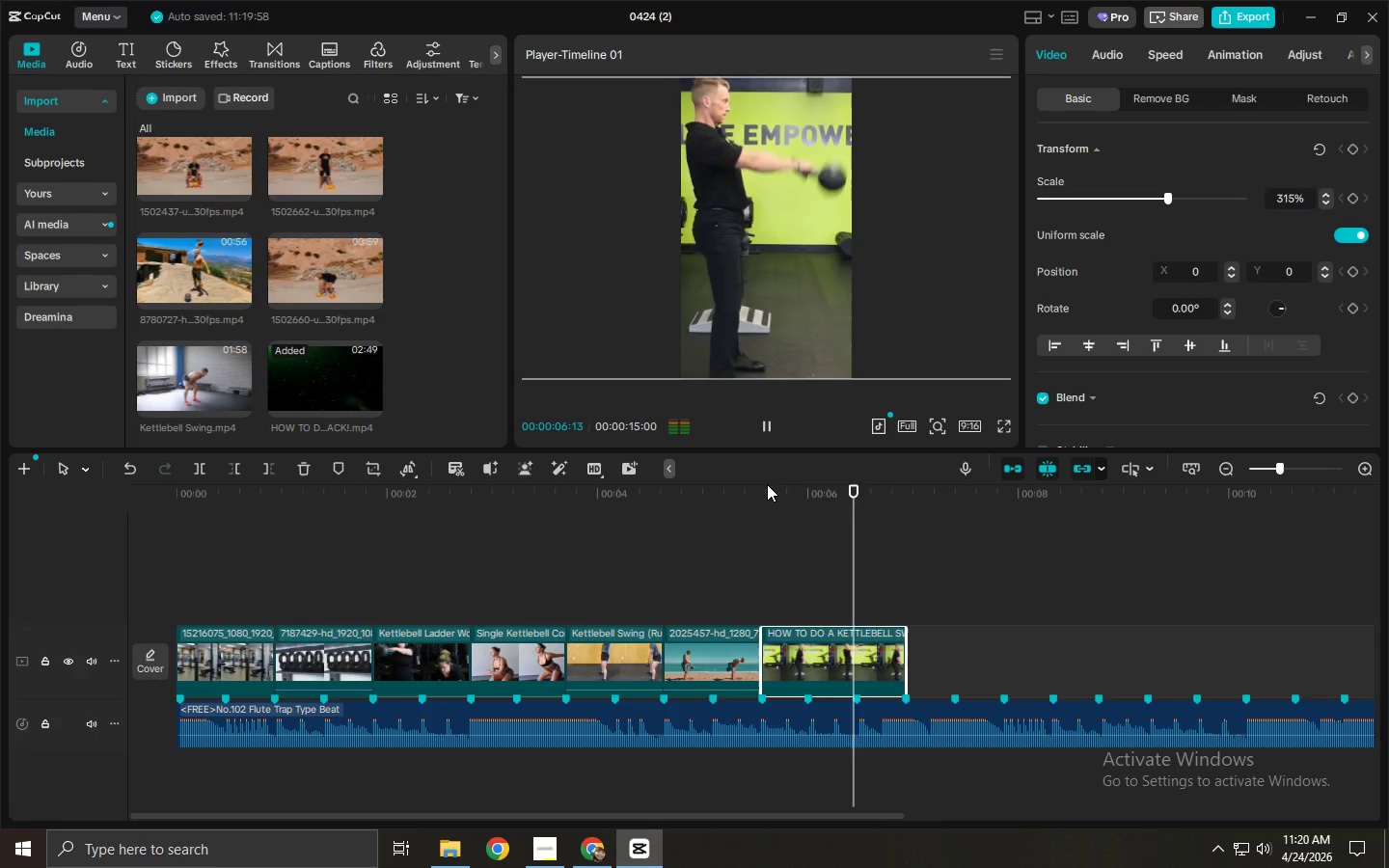 
key(Space)
 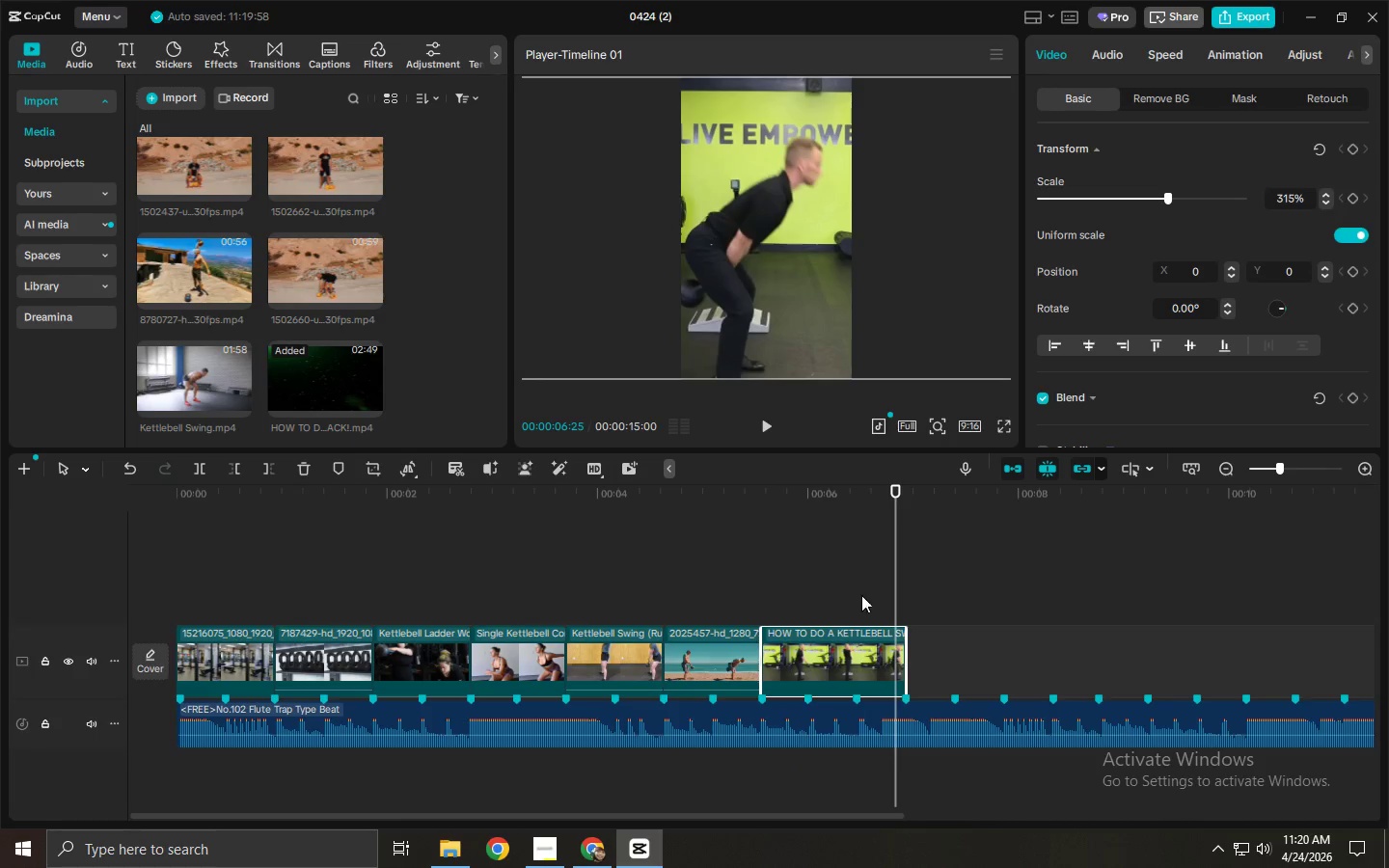 
left_click([860, 668])
 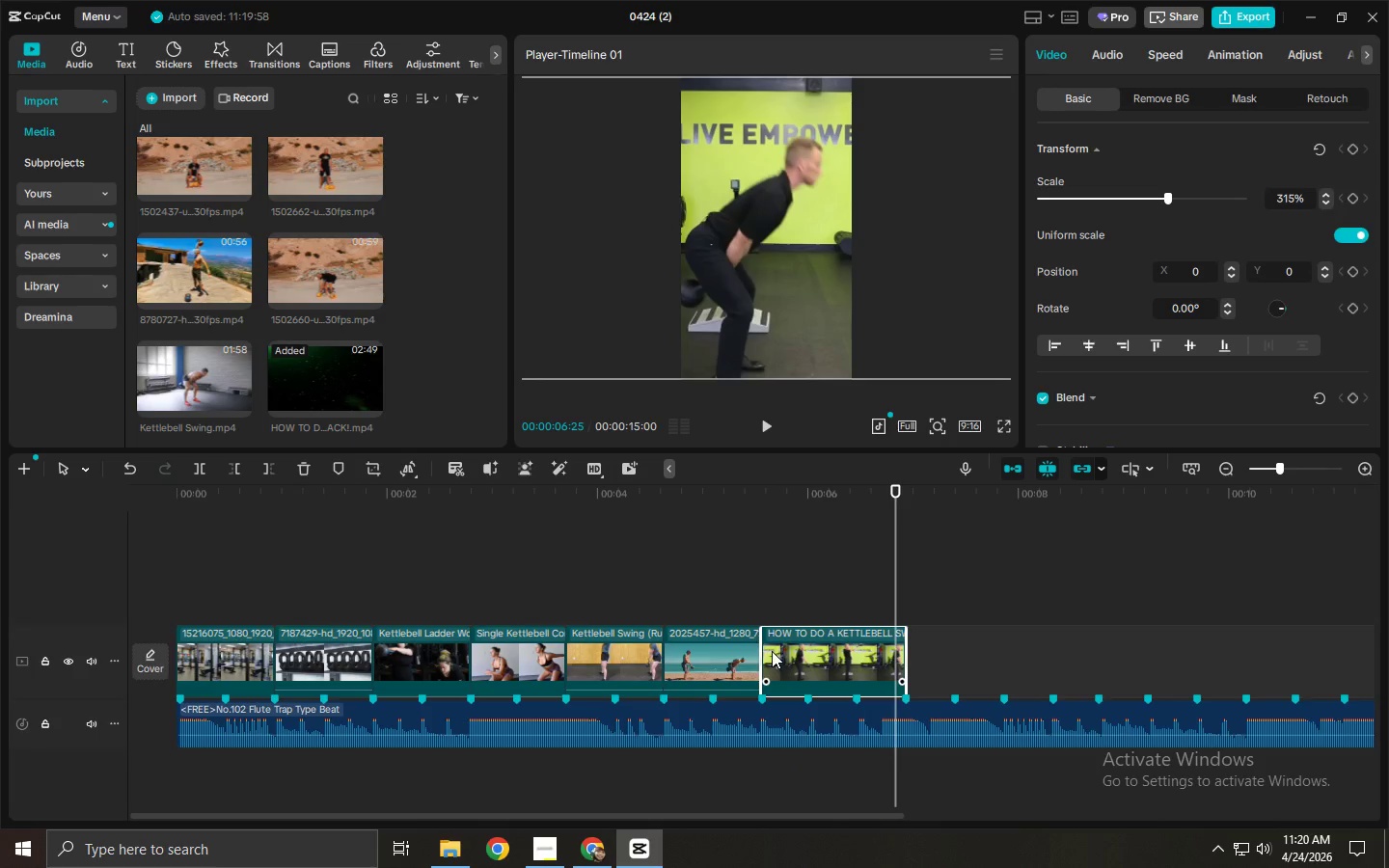 
left_click_drag(start_coordinate=[764, 651], to_coordinate=[802, 652])
 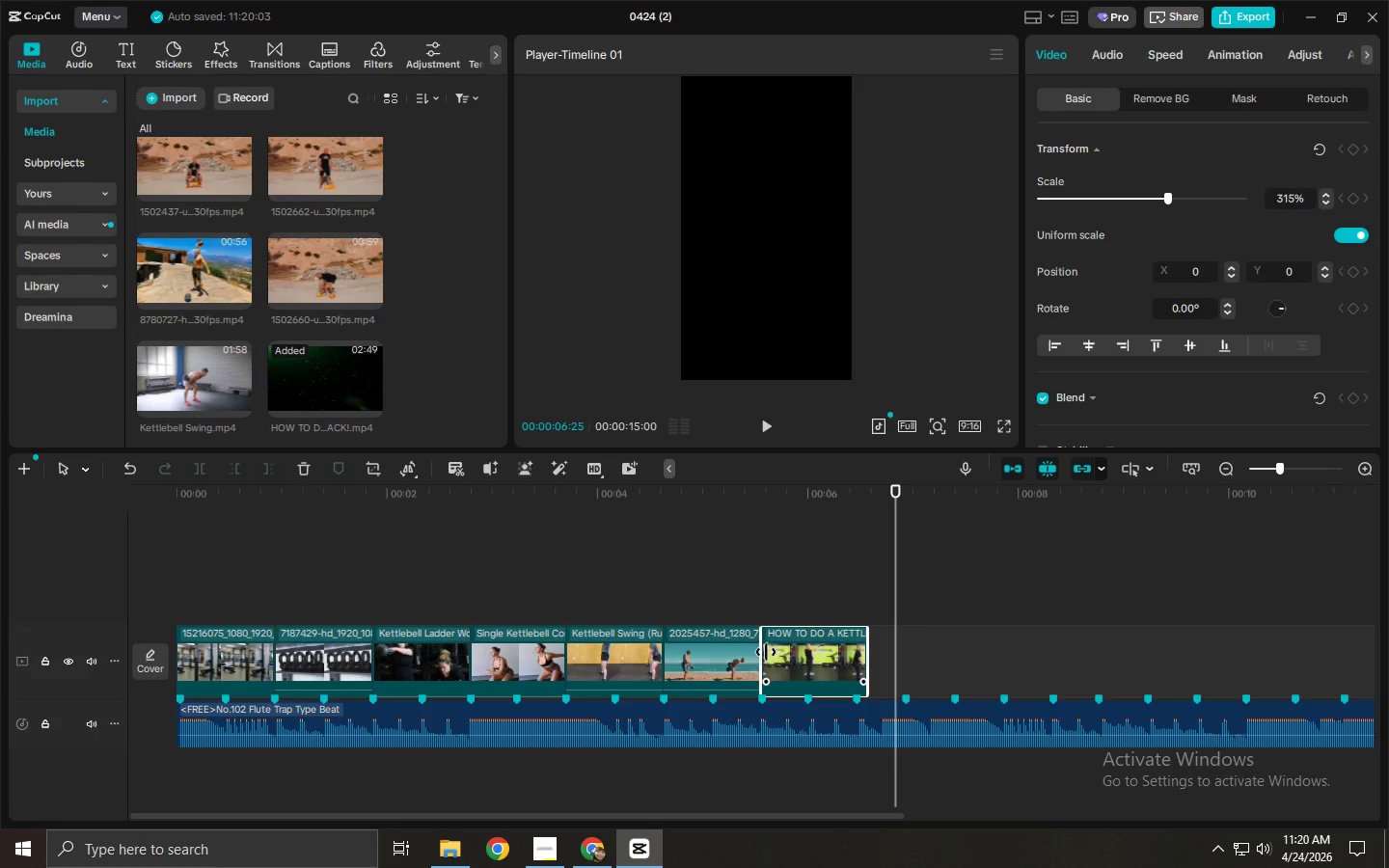 
left_click_drag(start_coordinate=[764, 652], to_coordinate=[776, 654])
 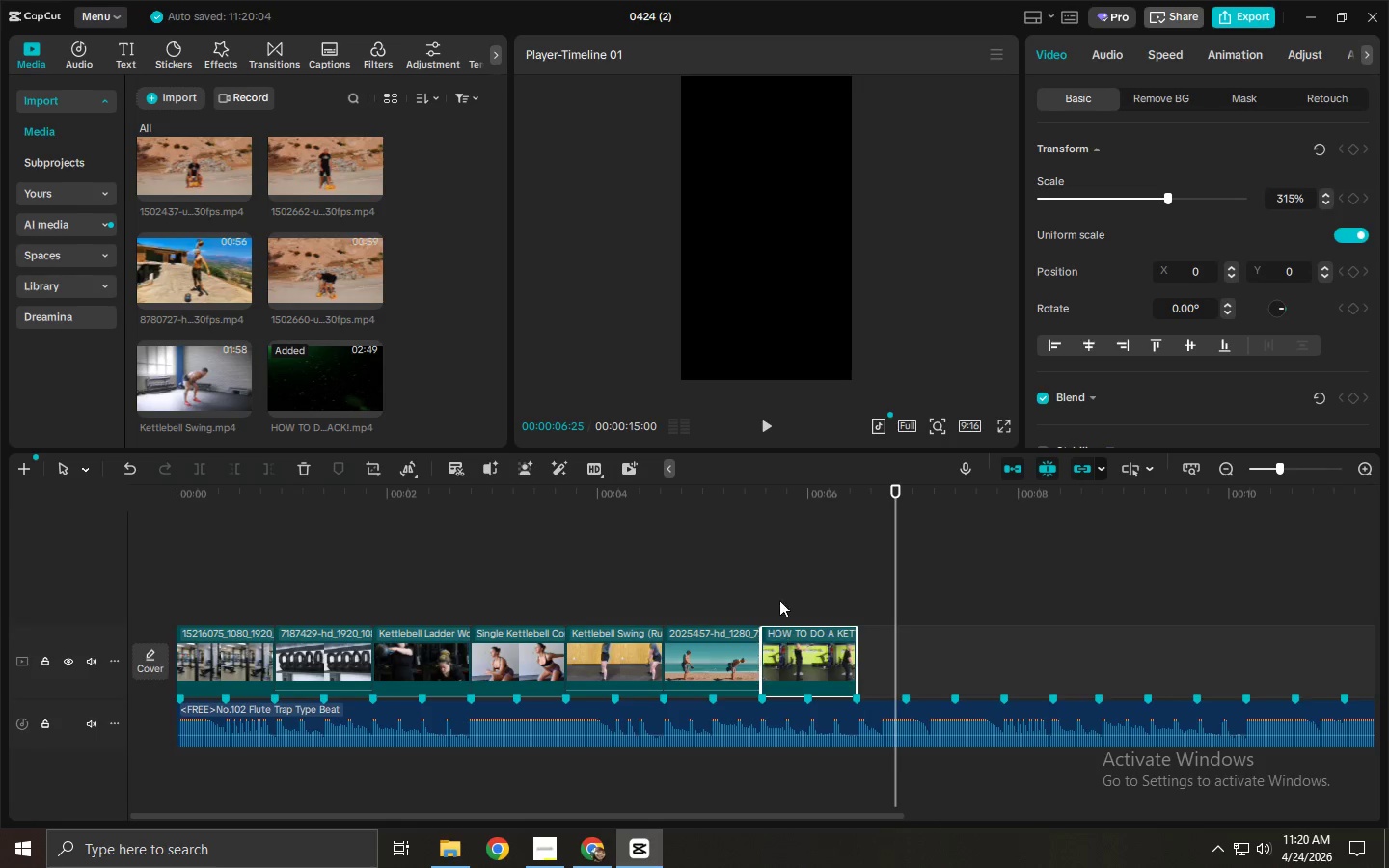 
left_click([730, 504])
 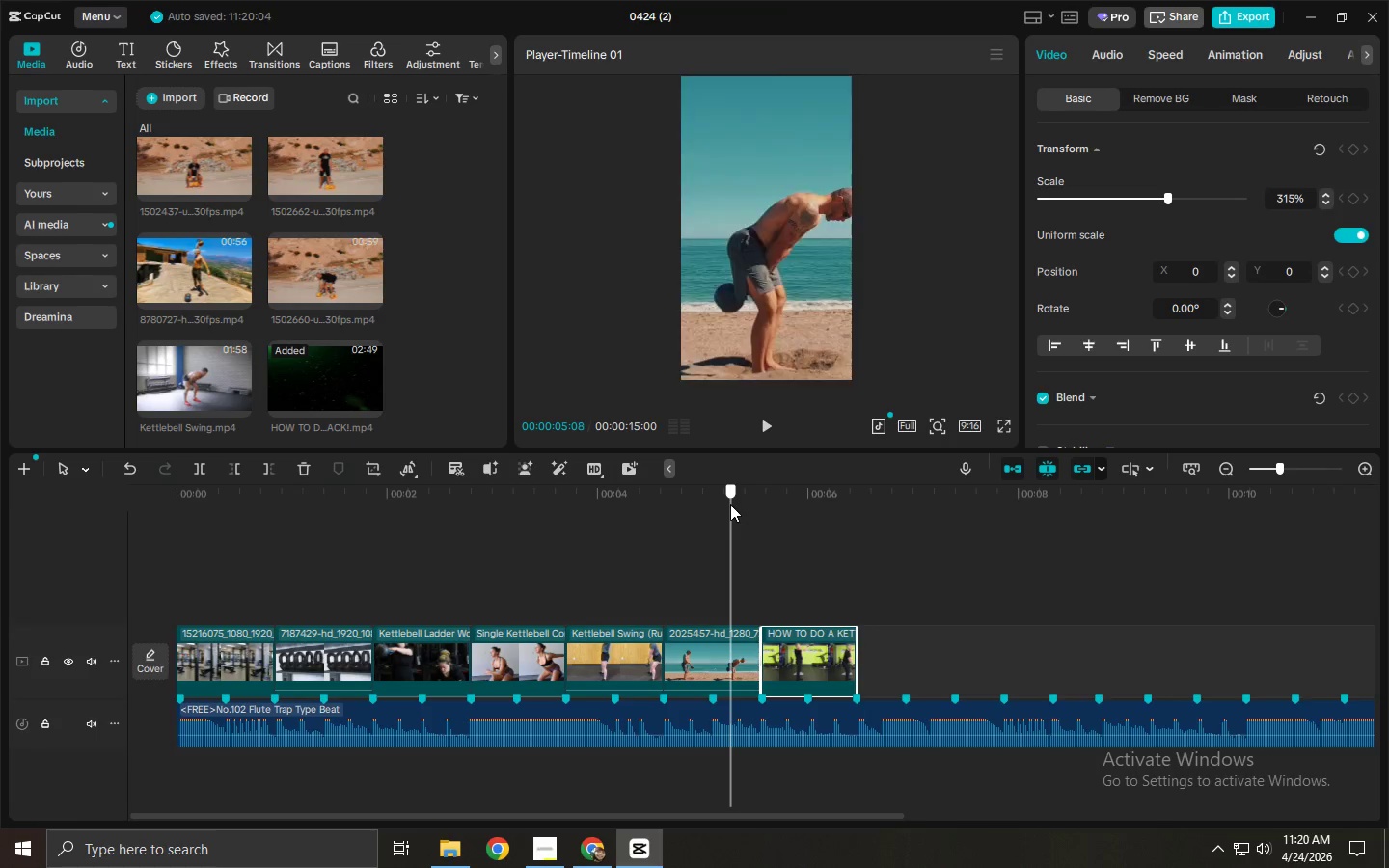 
key(Space)
 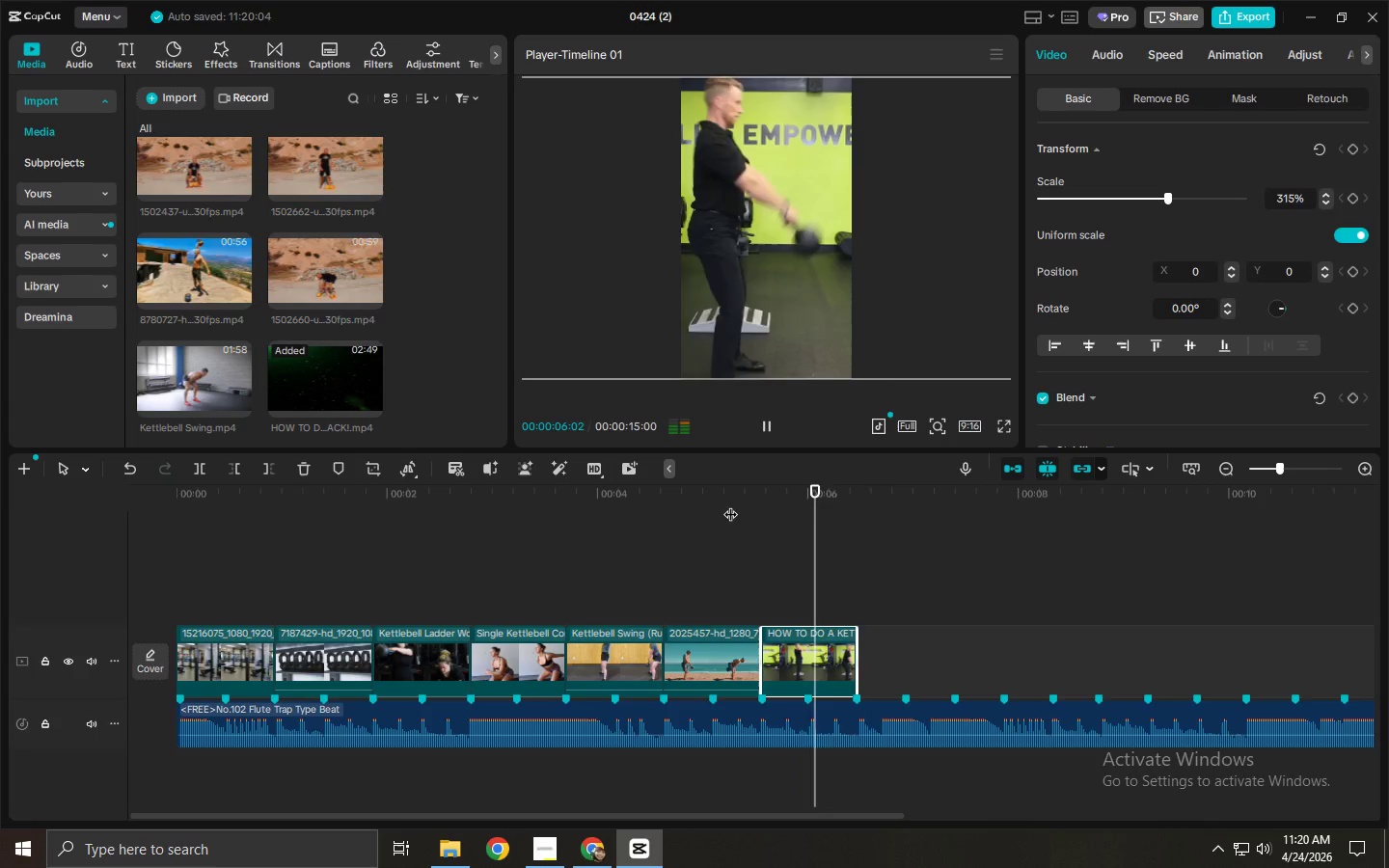 
key(Space)
 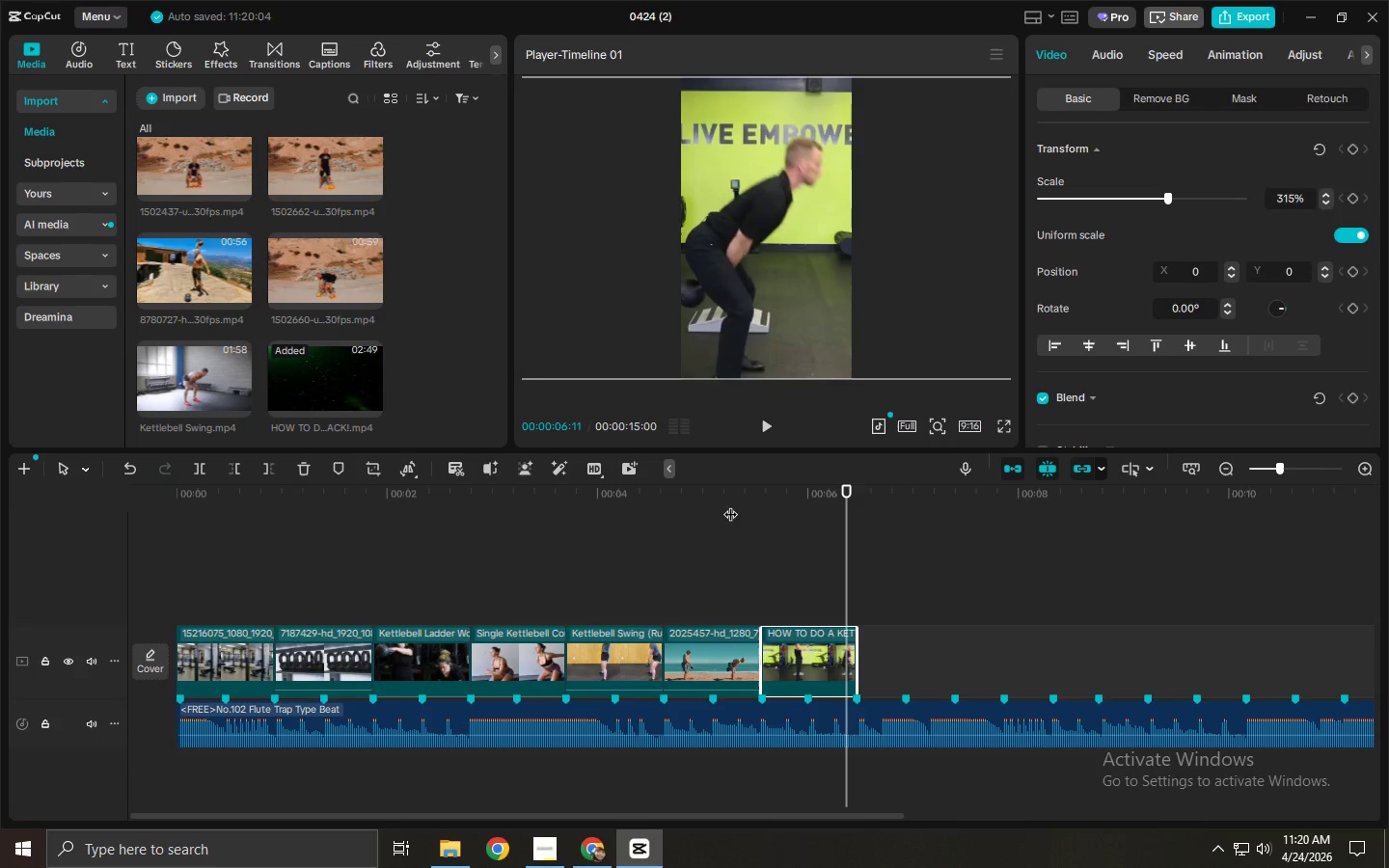 
key(Space)
 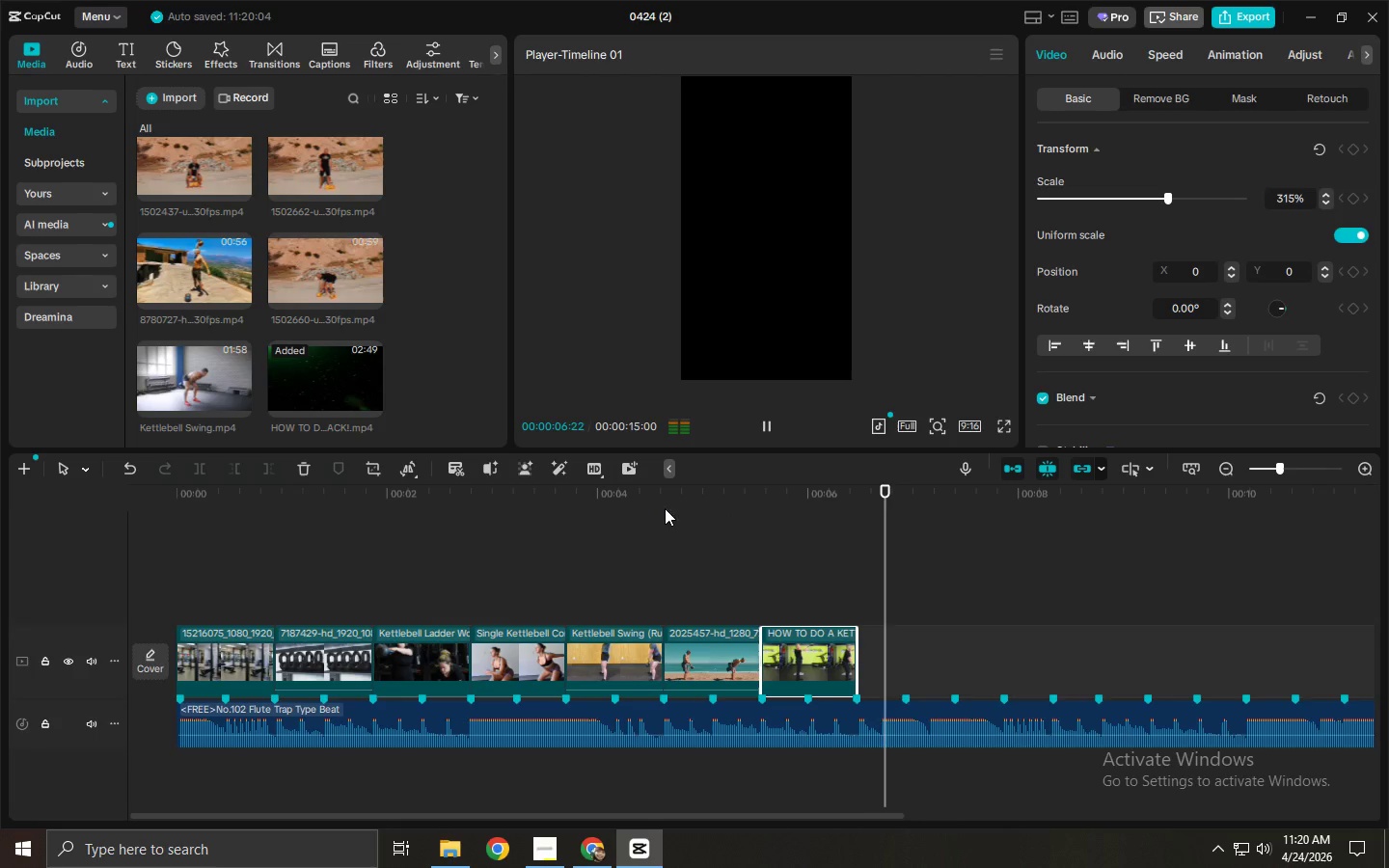 
left_click_drag(start_coordinate=[532, 507], to_coordinate=[528, 507])
 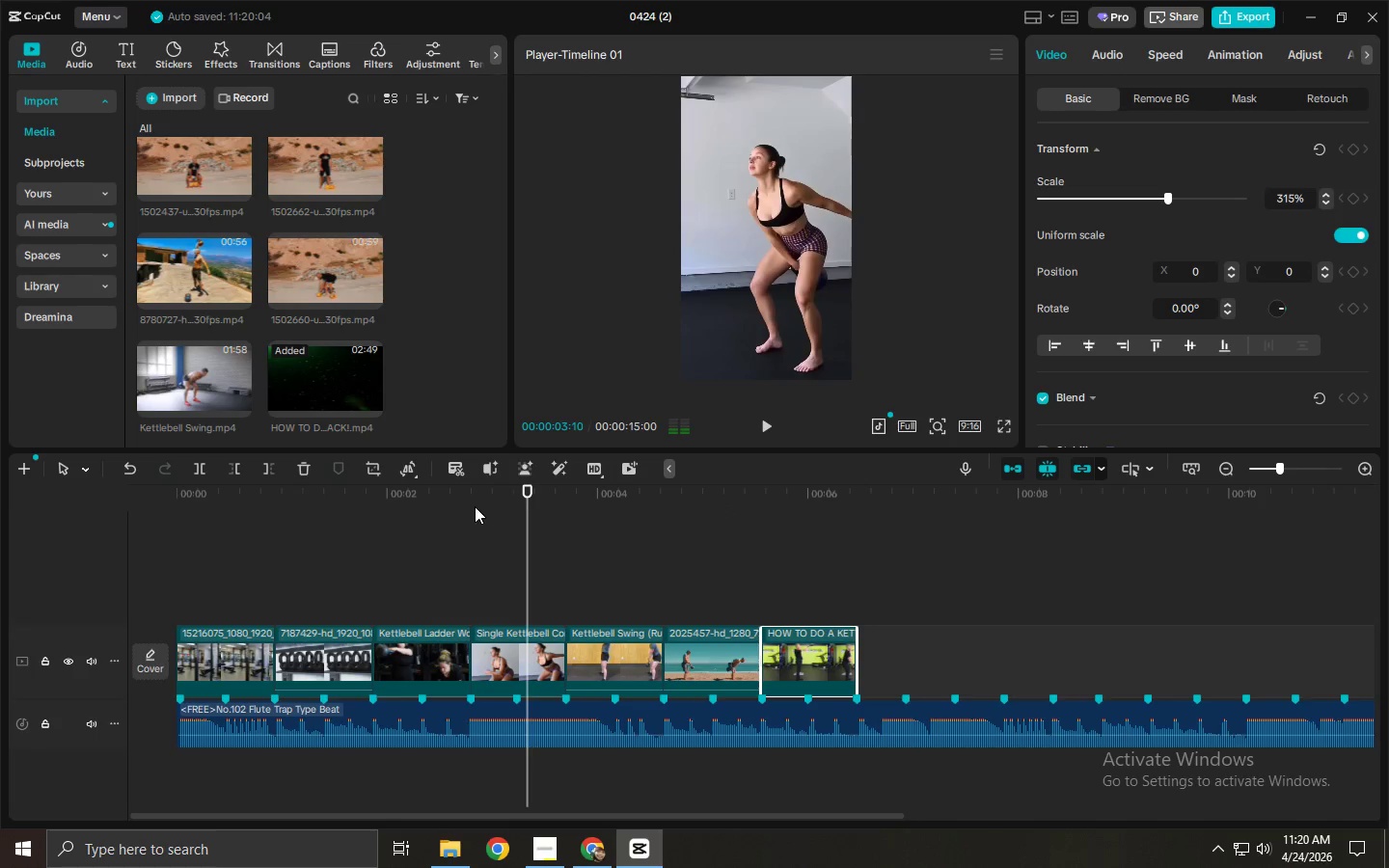 
left_click_drag(start_coordinate=[472, 506], to_coordinate=[462, 506])
 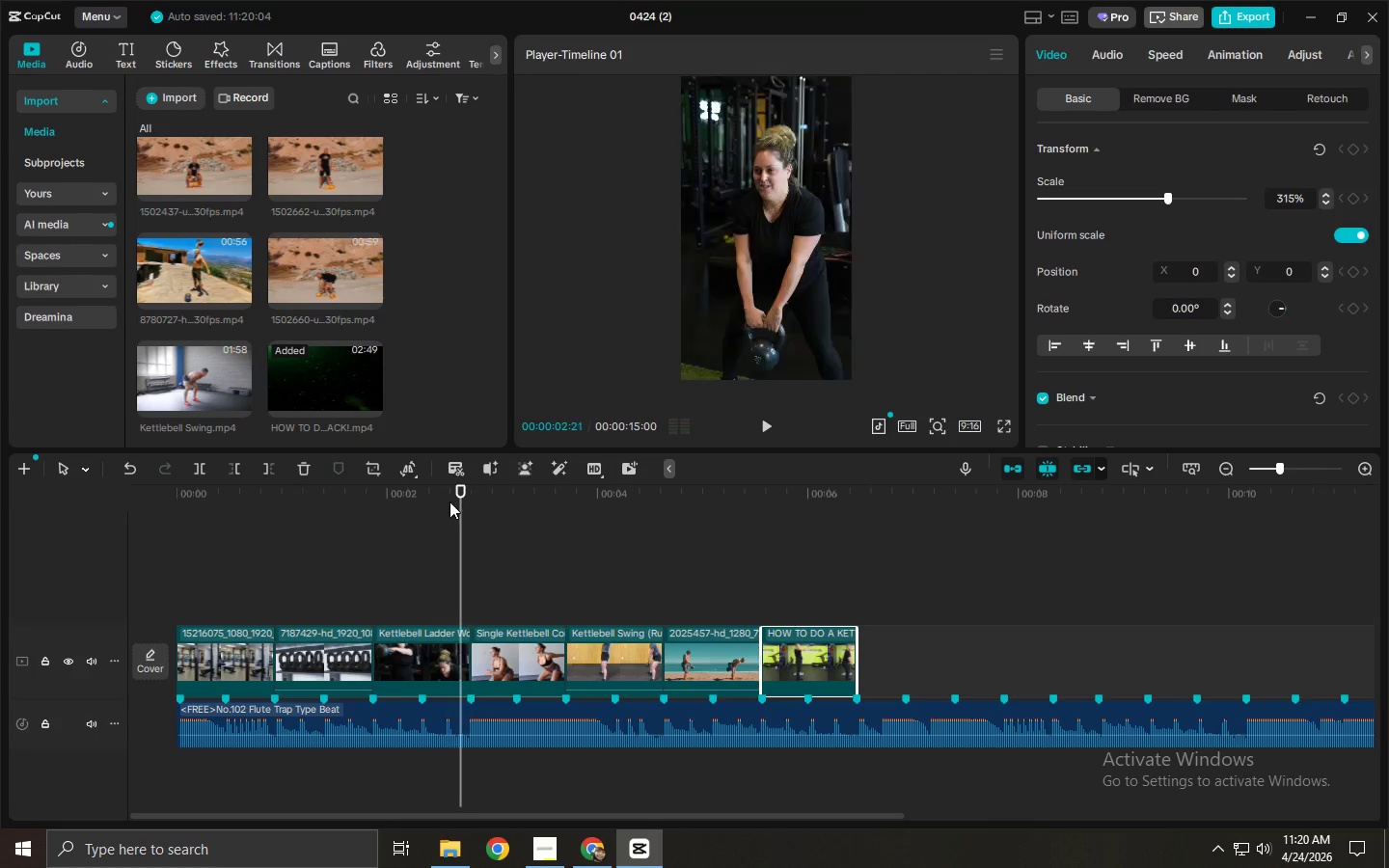 
key(Space)
 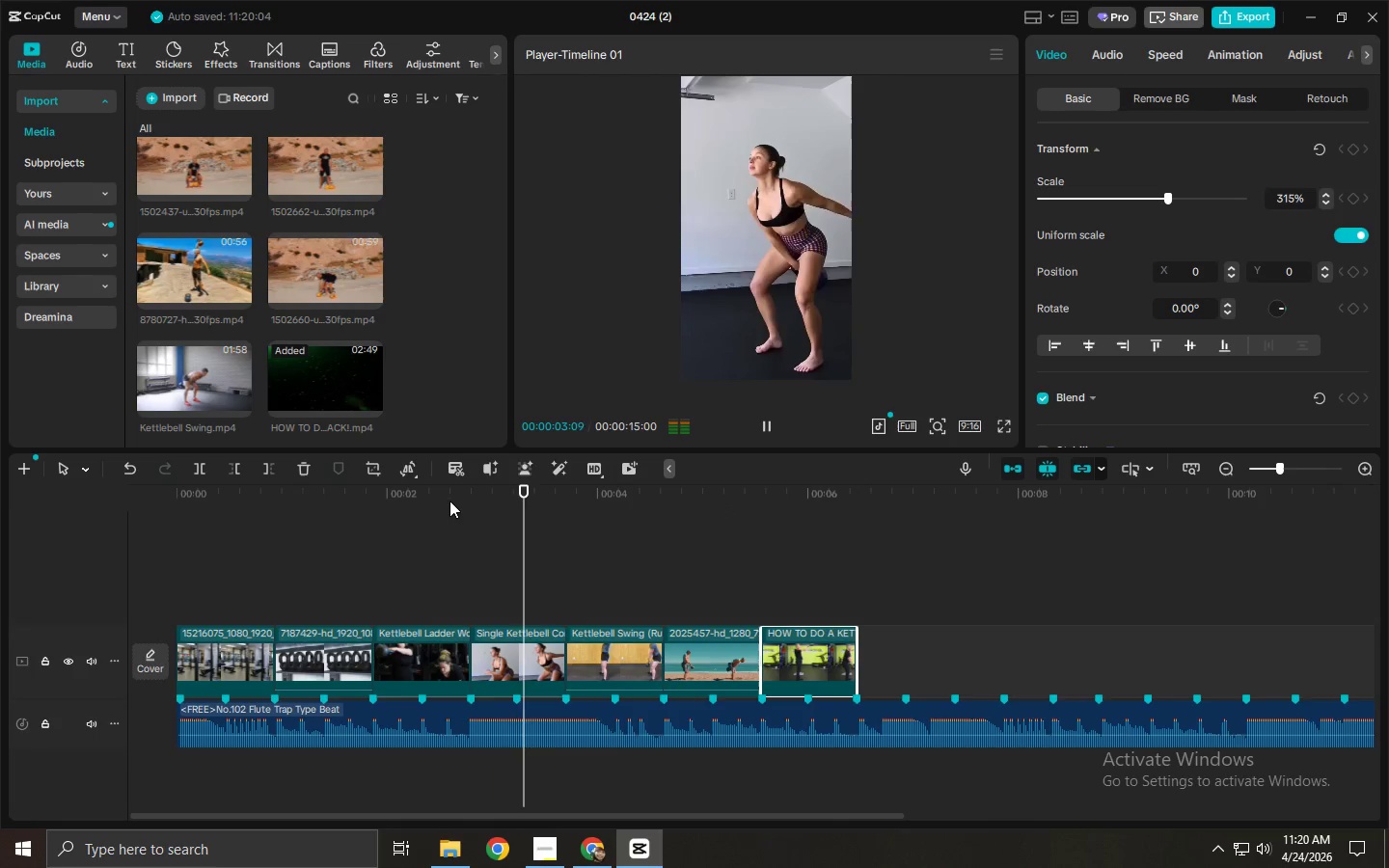 
left_click_drag(start_coordinate=[396, 509], to_coordinate=[369, 512])
 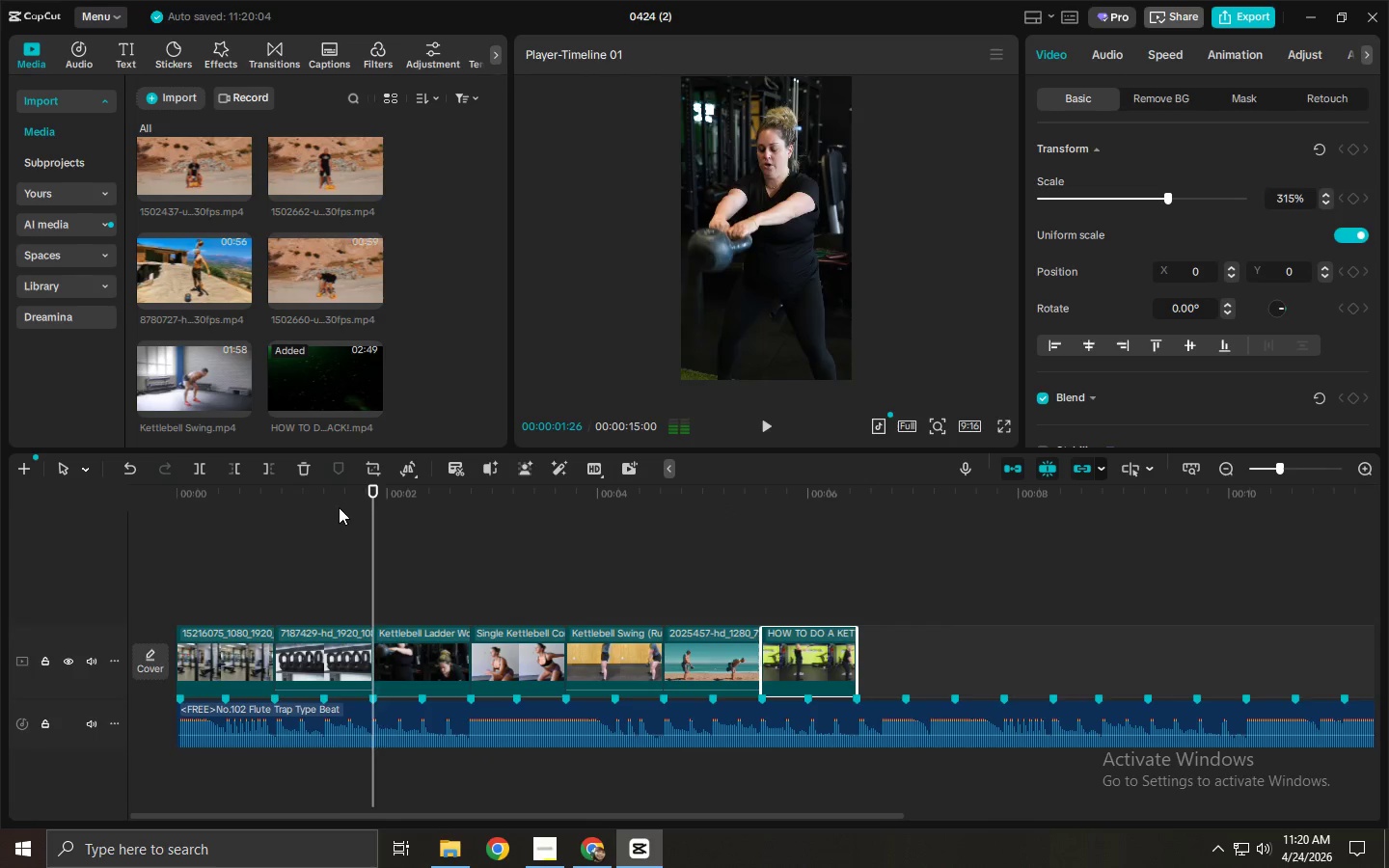 
double_click([339, 507])
 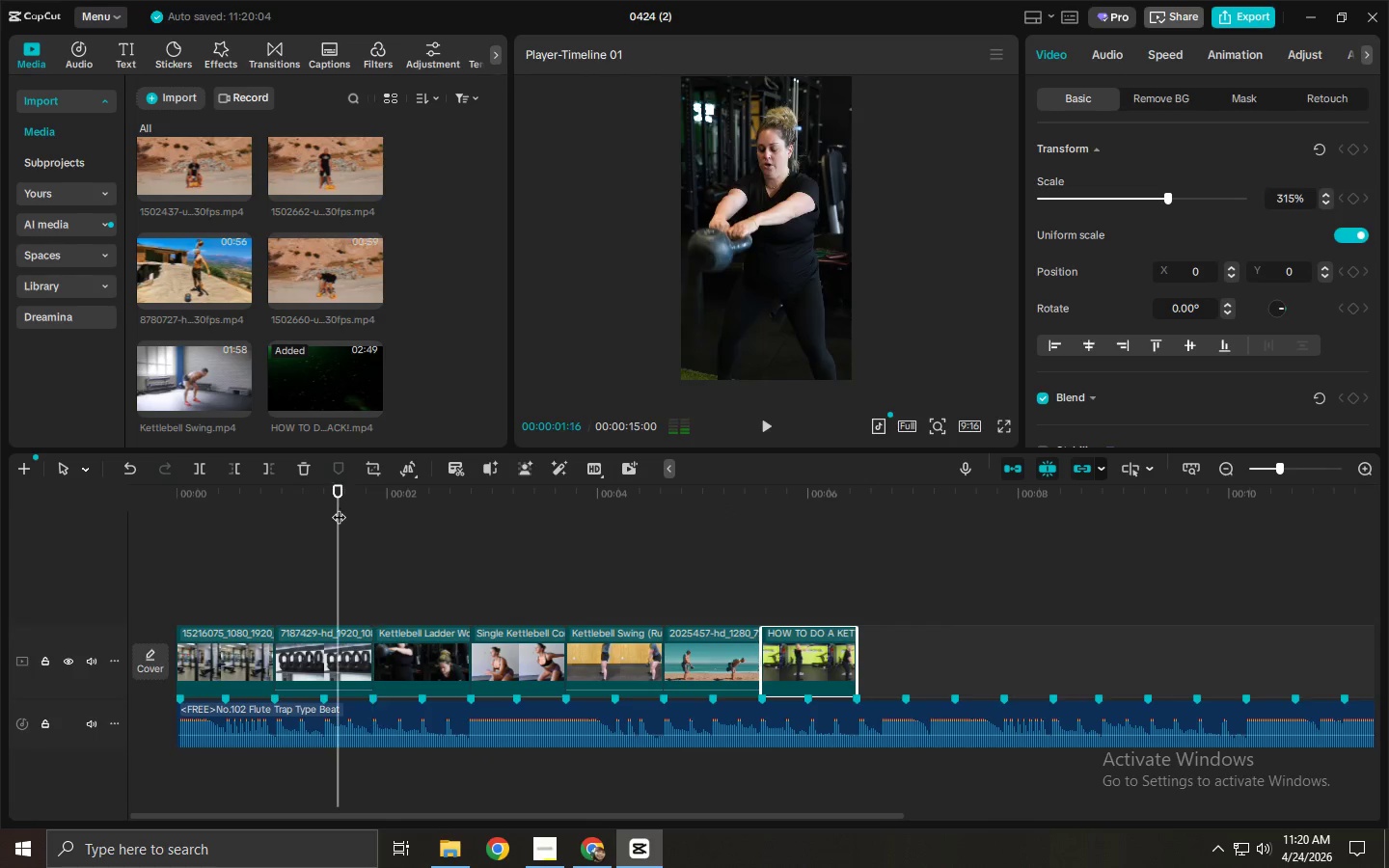 
key(Space)
 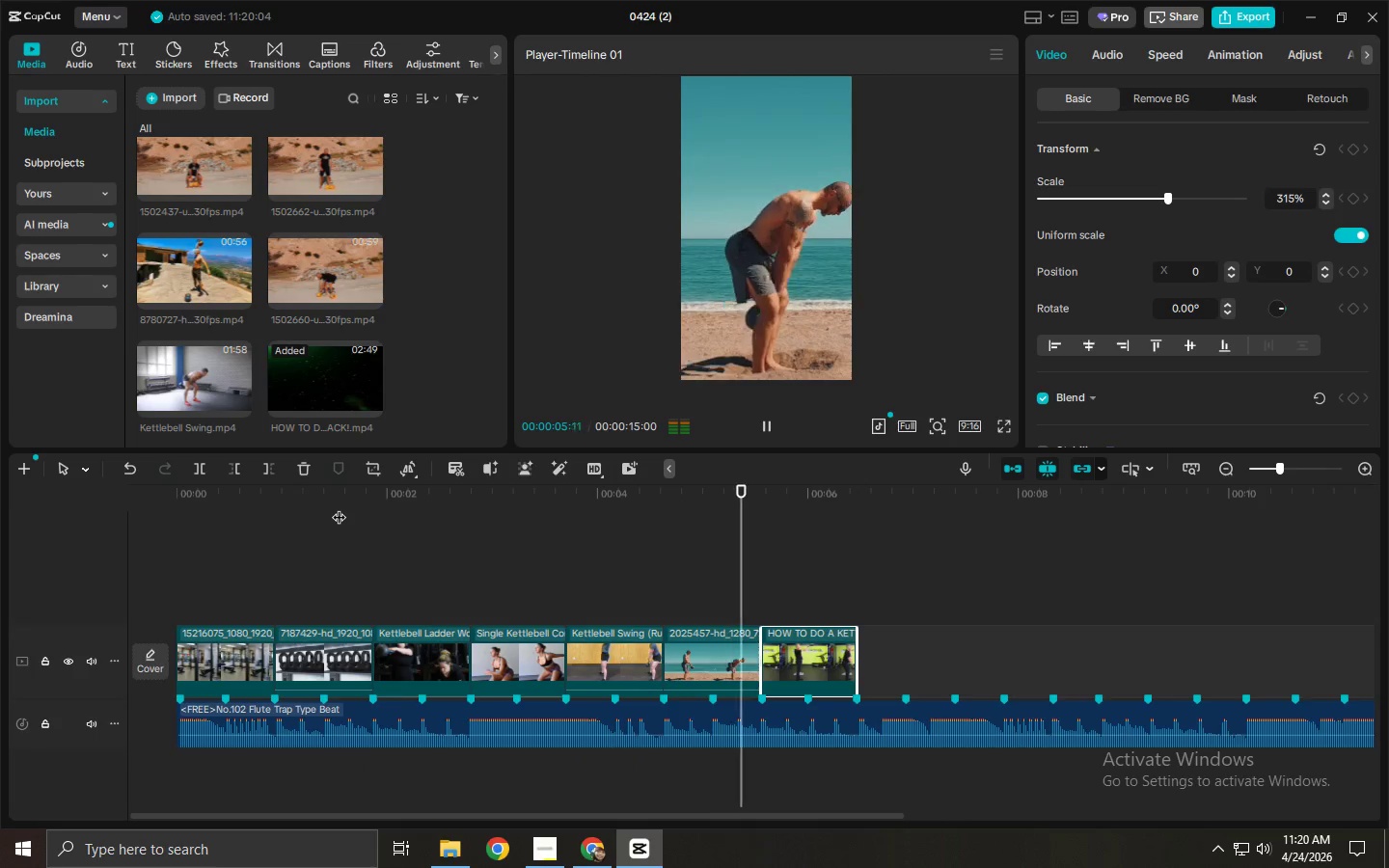 
wait(5.24)
 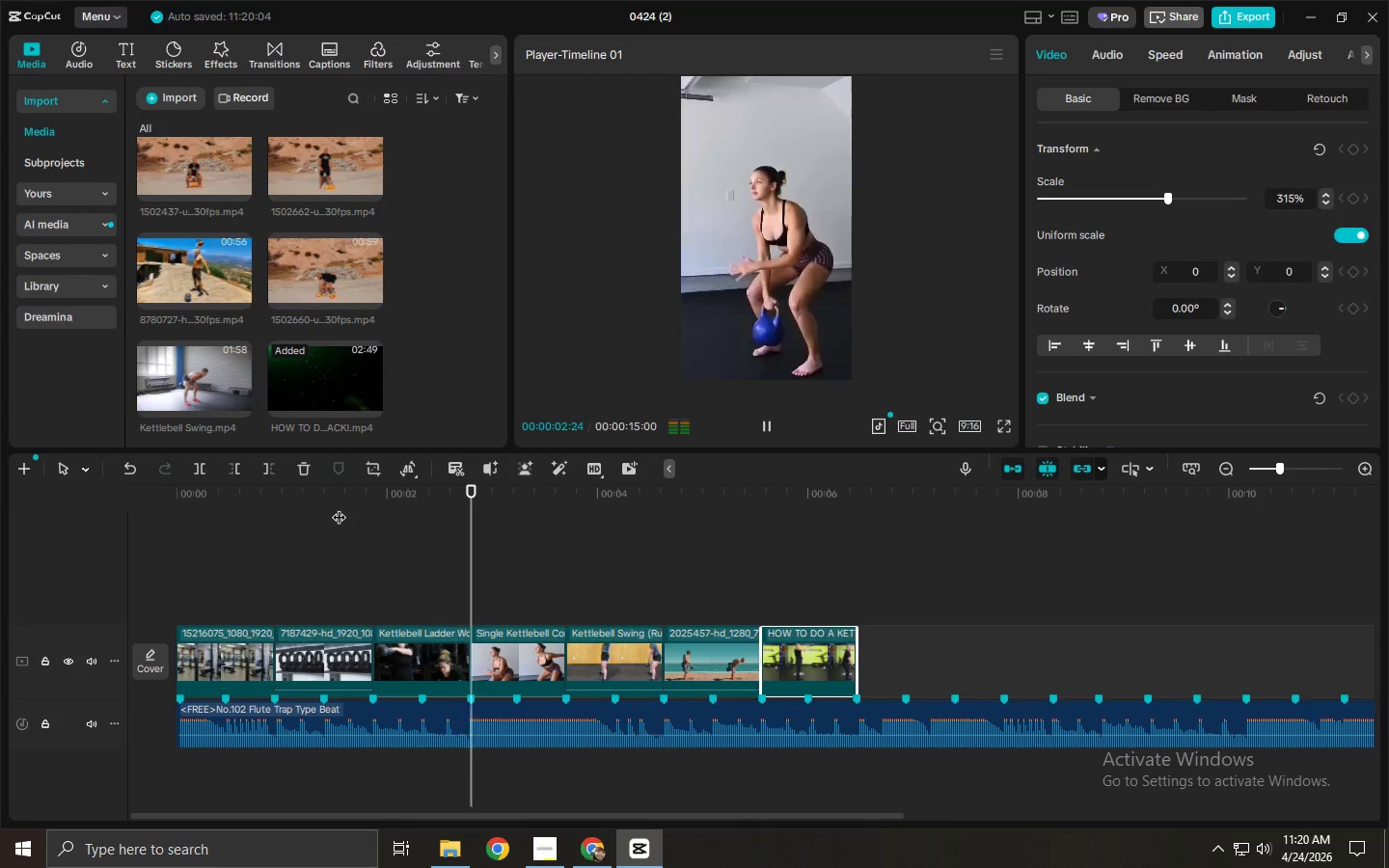 
key(Space)
 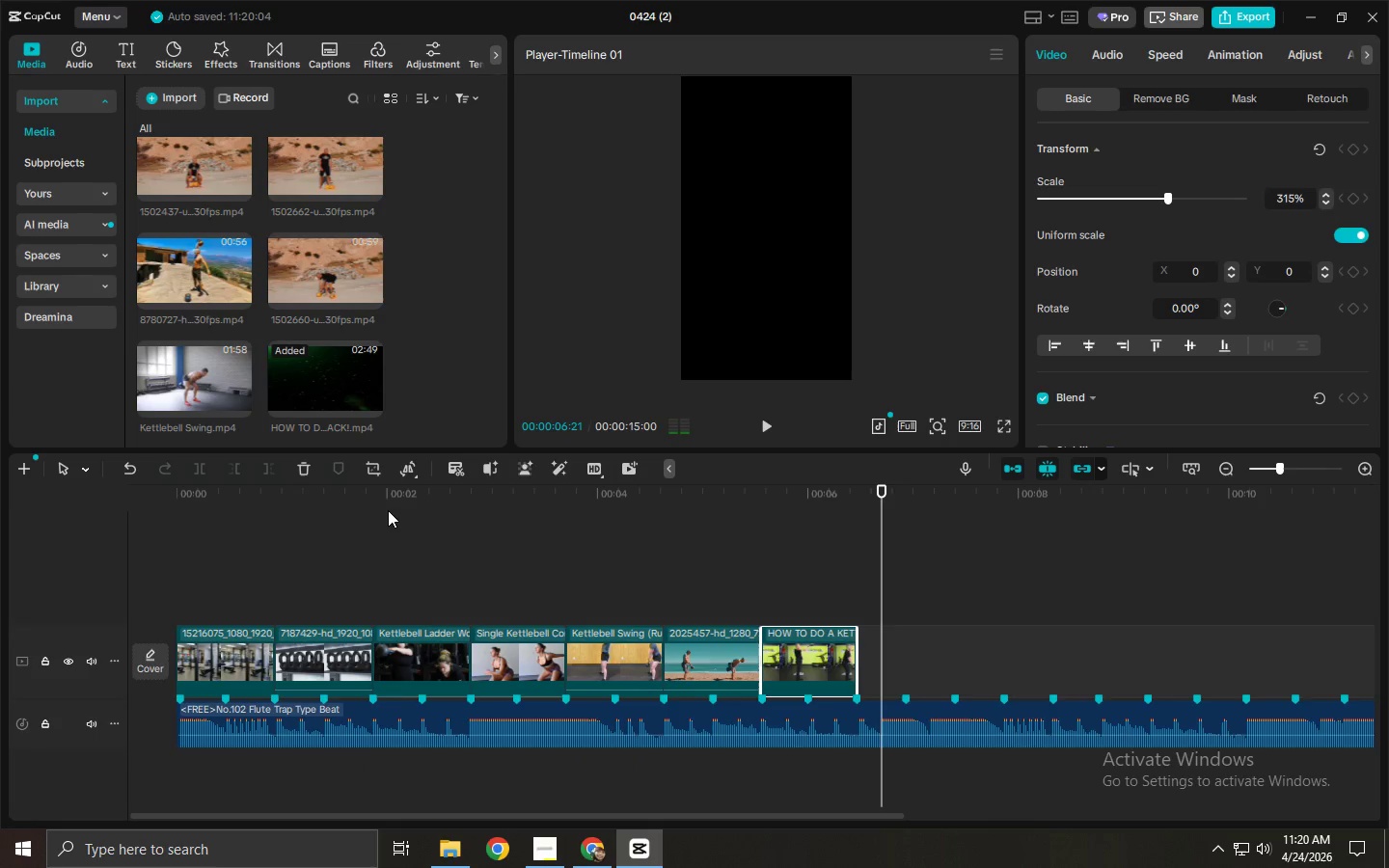 
left_click([388, 510])
 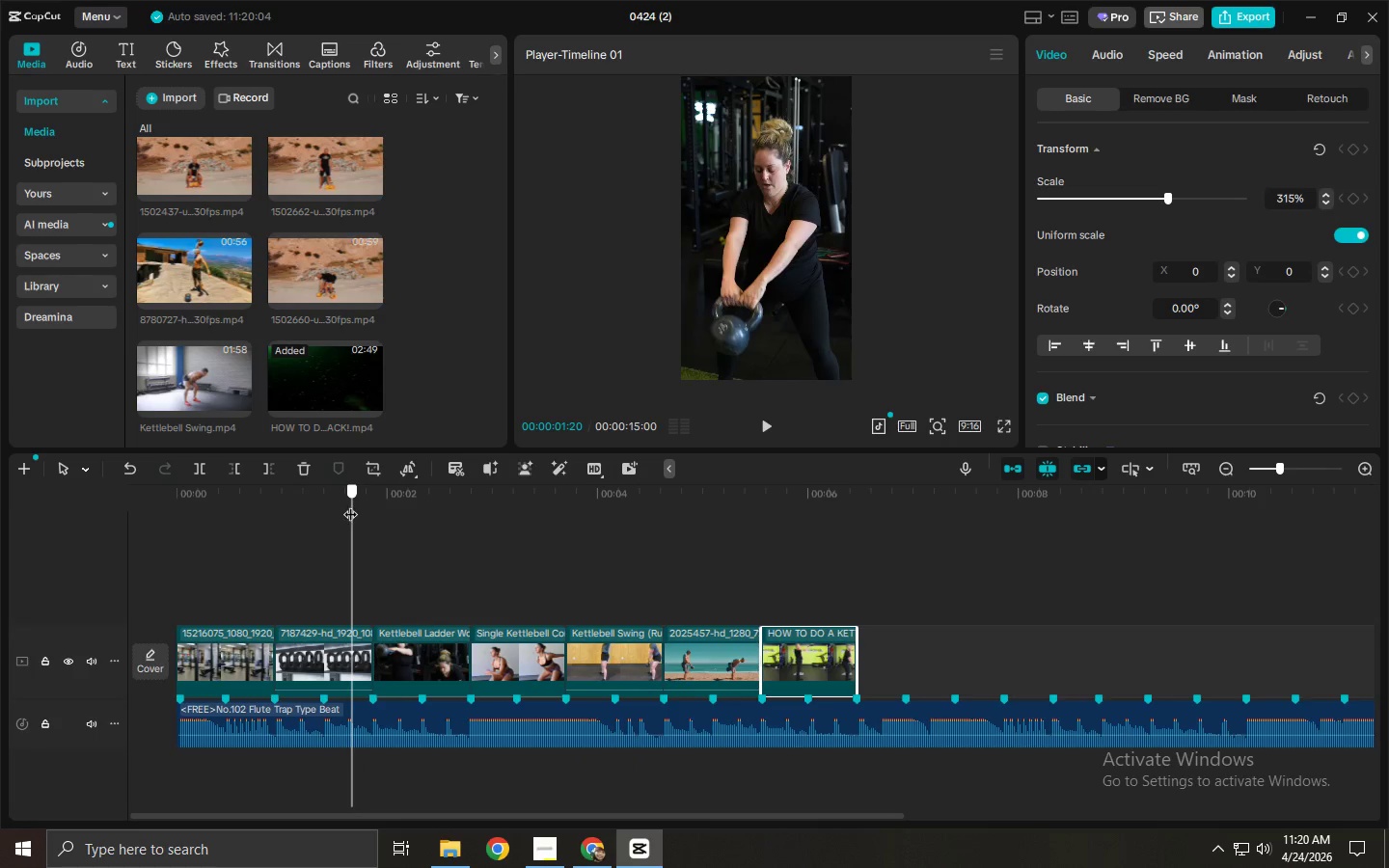 
key(Space)
 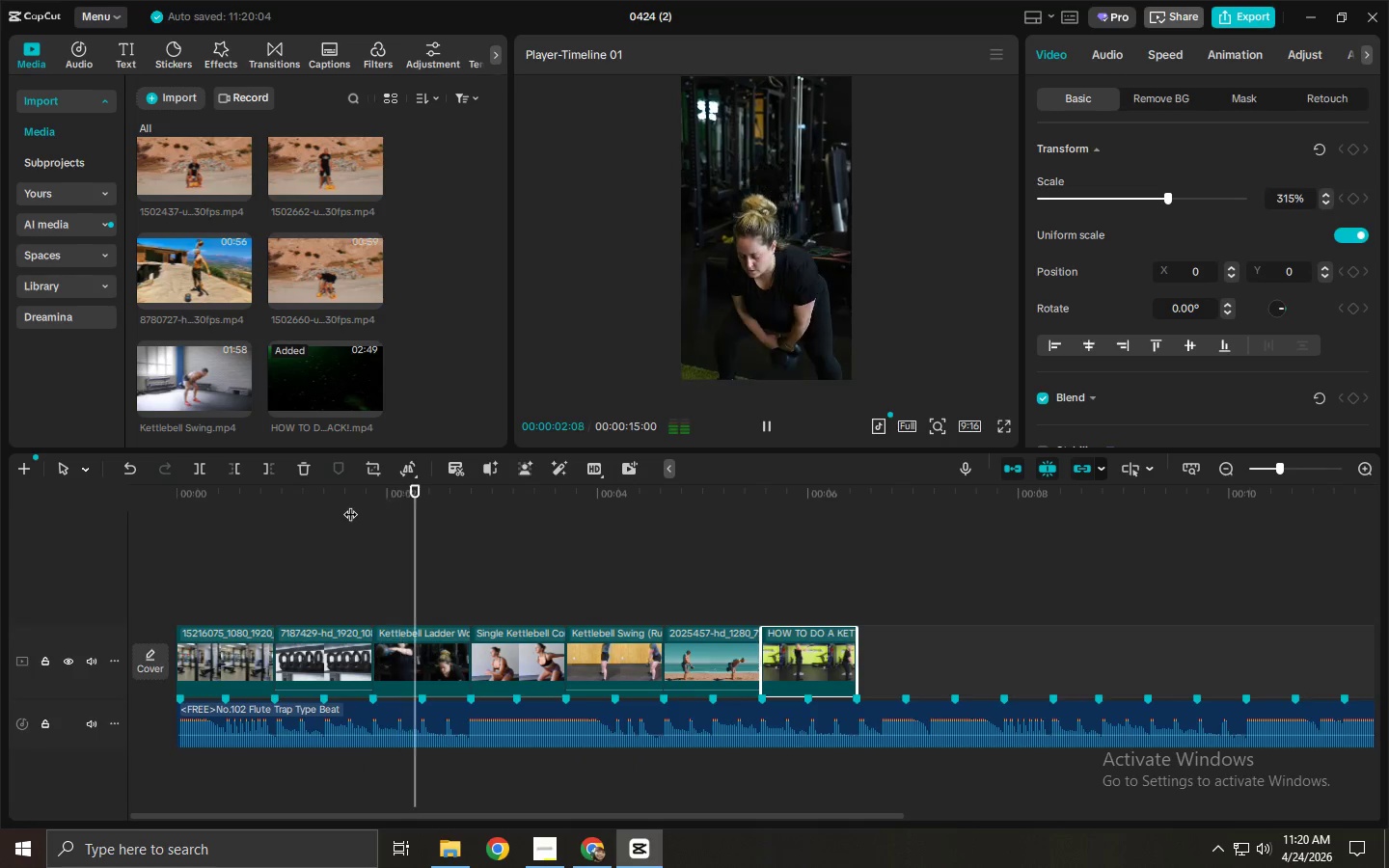 
key(Space)
 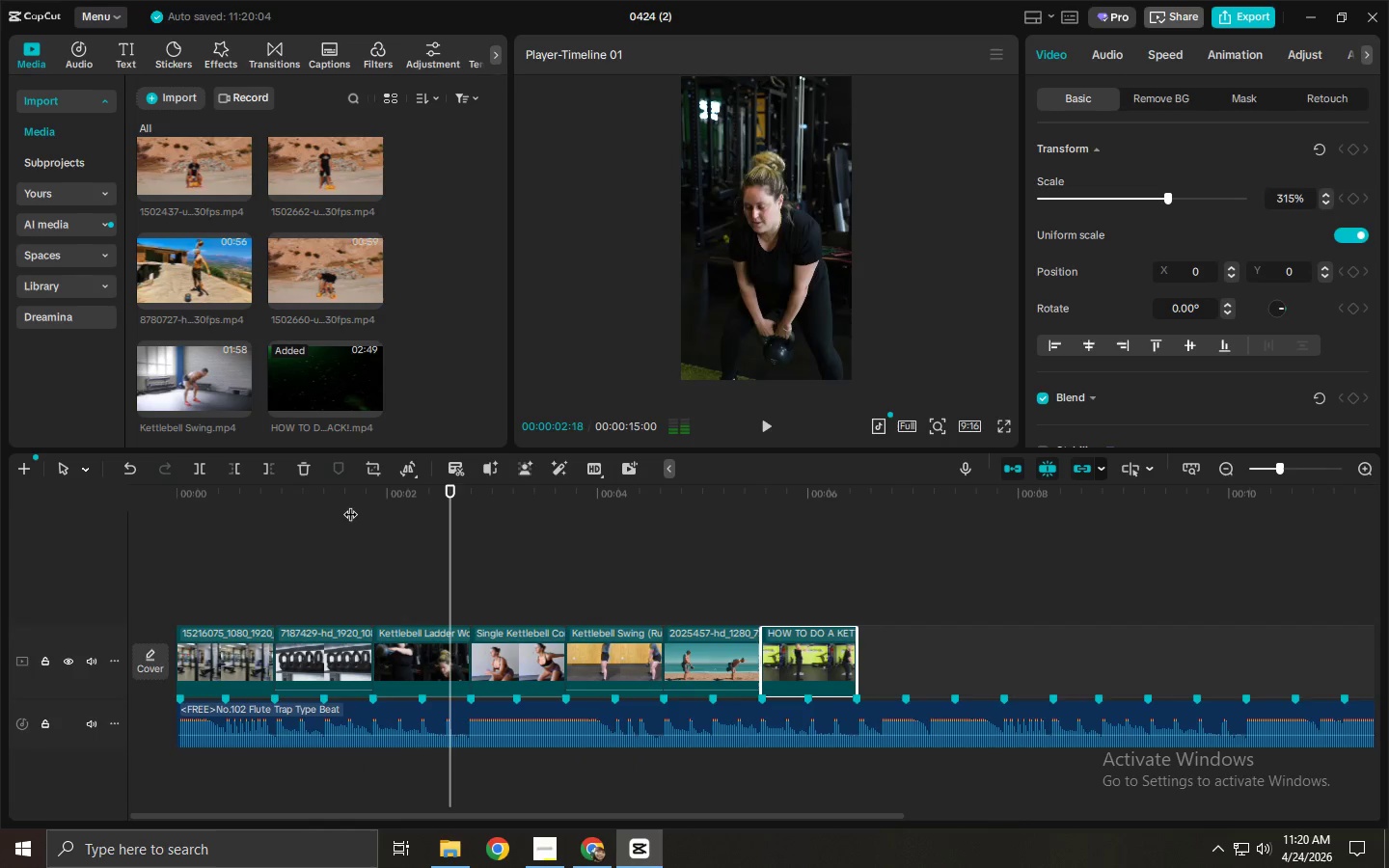 
key(Space)
 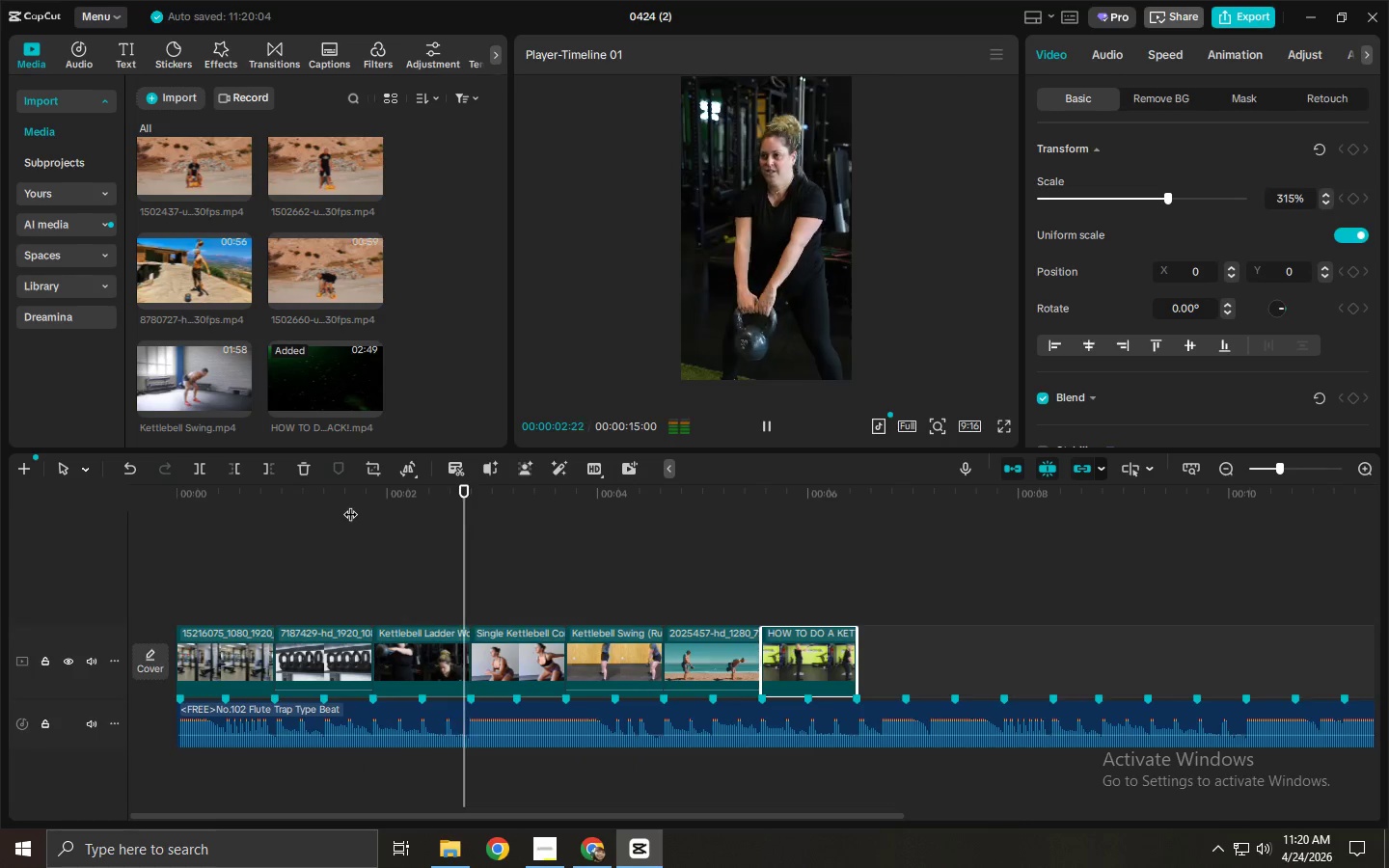 
key(Space)
 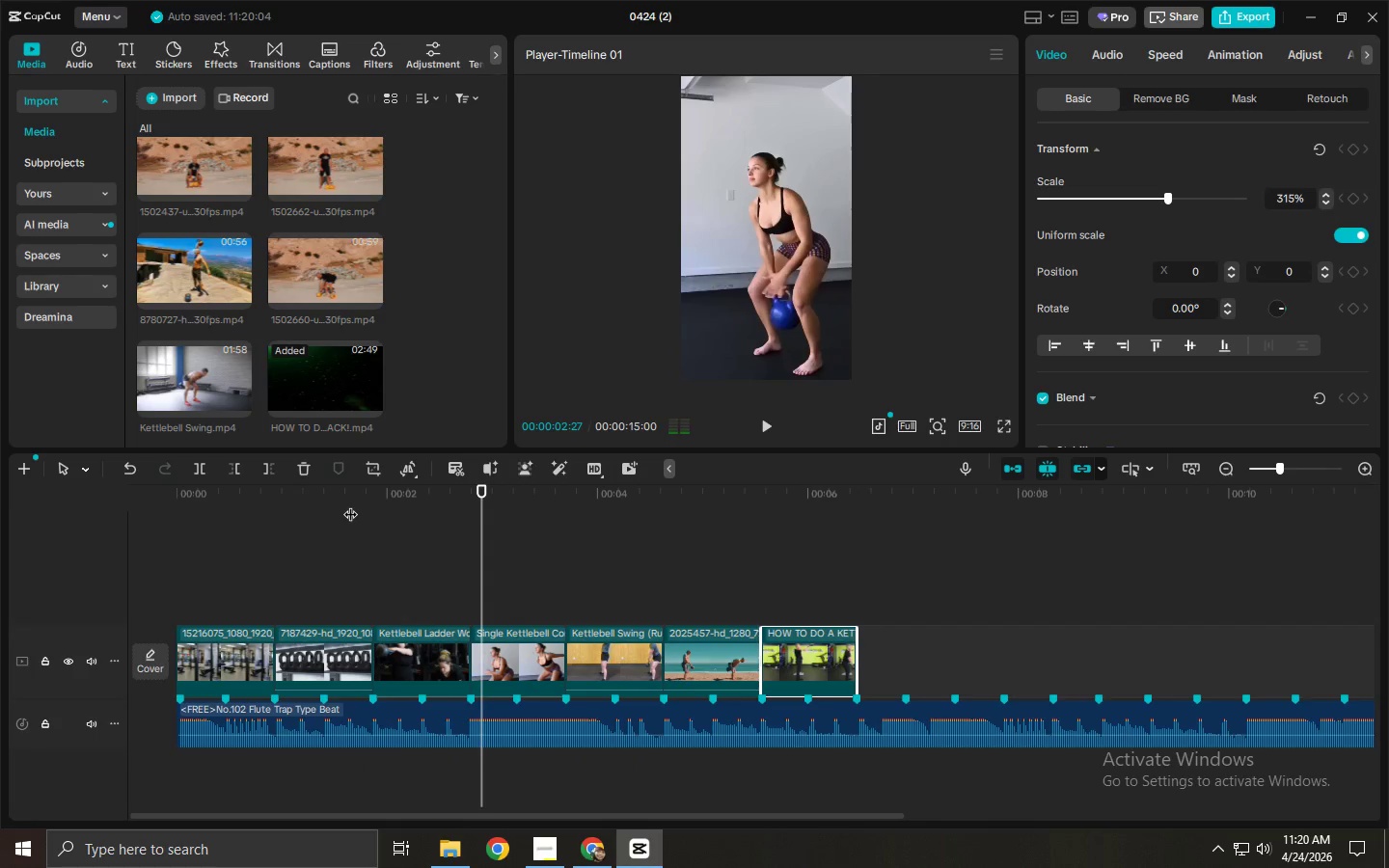 
key(Space)
 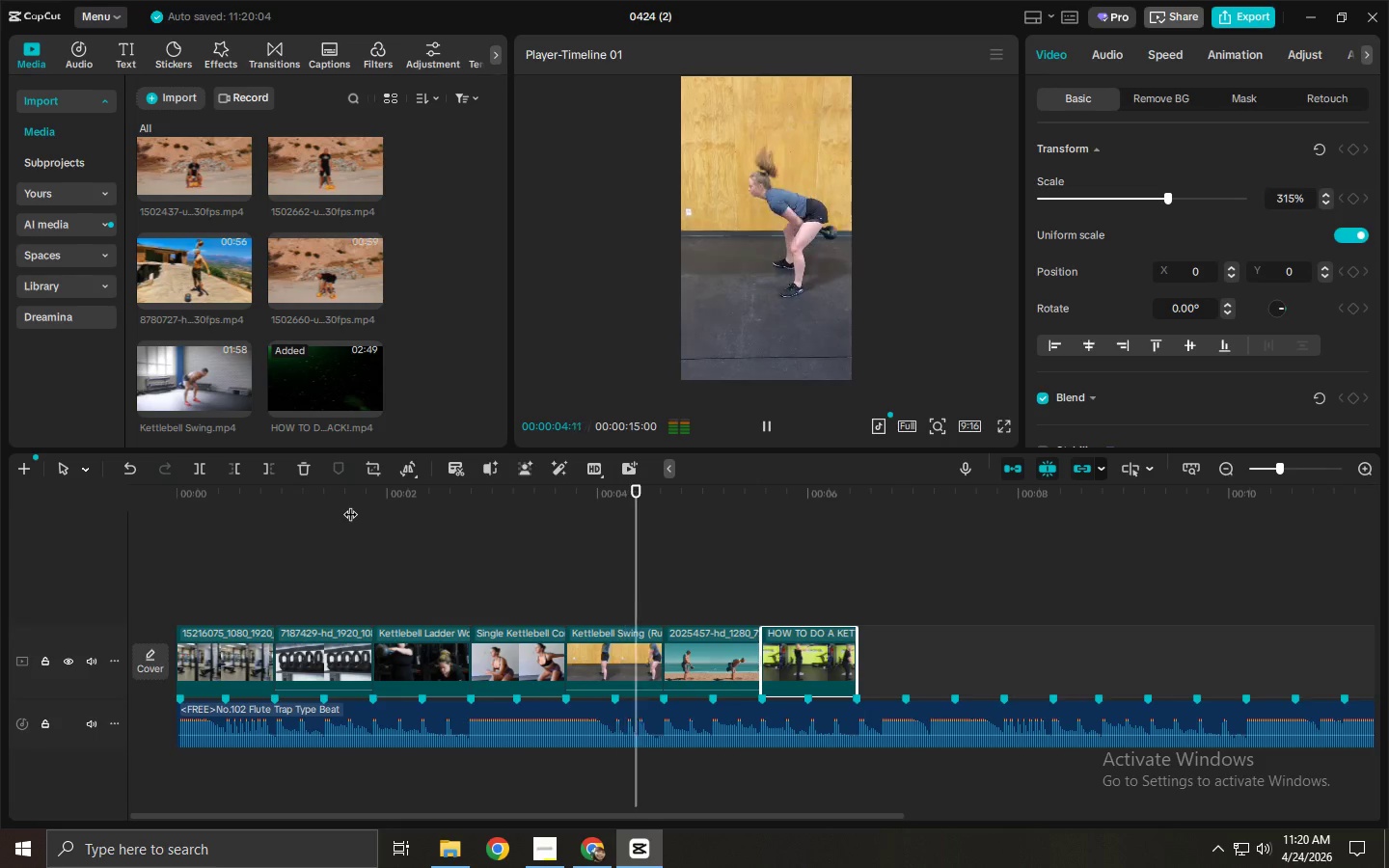 
key(Space)
 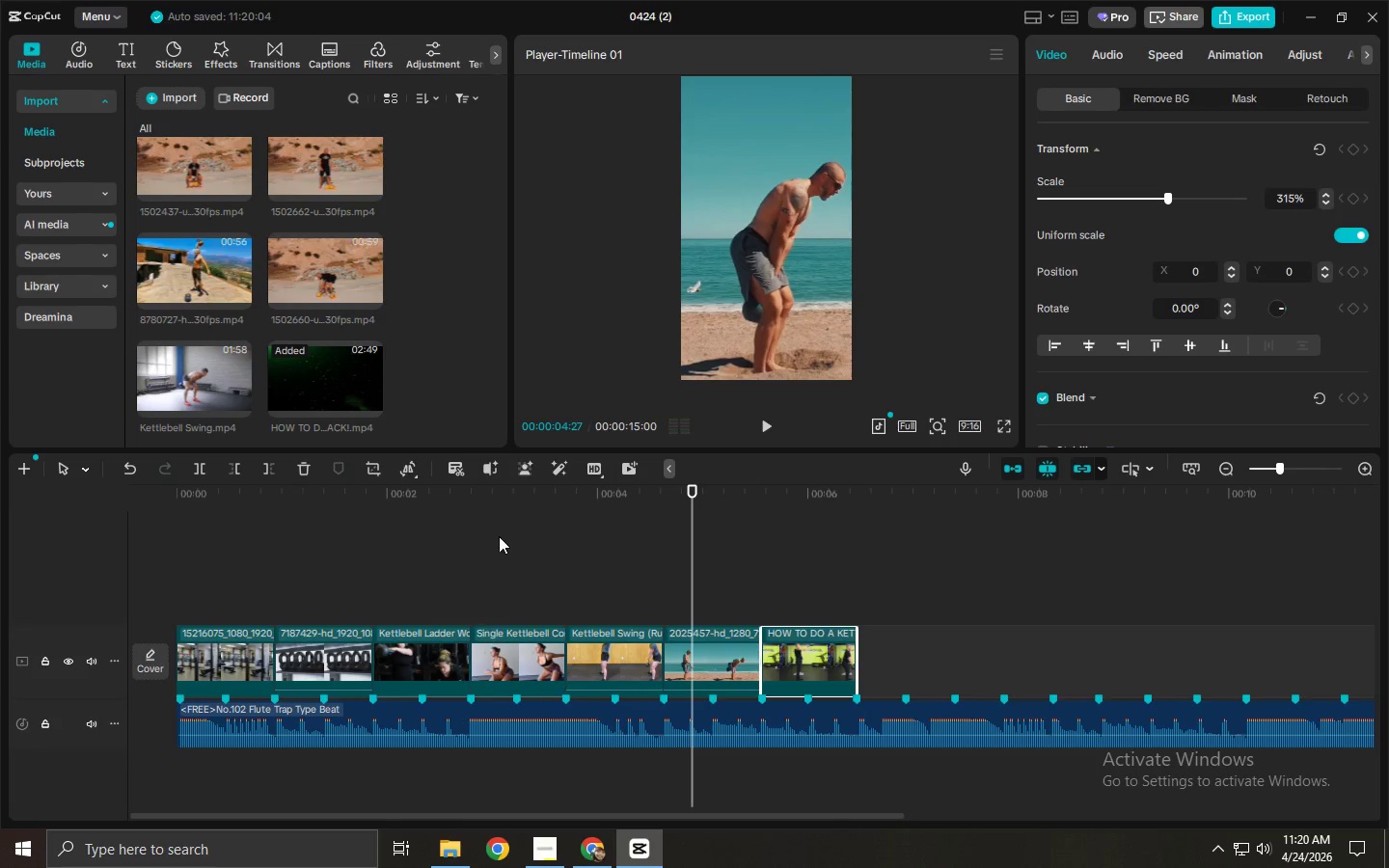 
left_click([504, 503])
 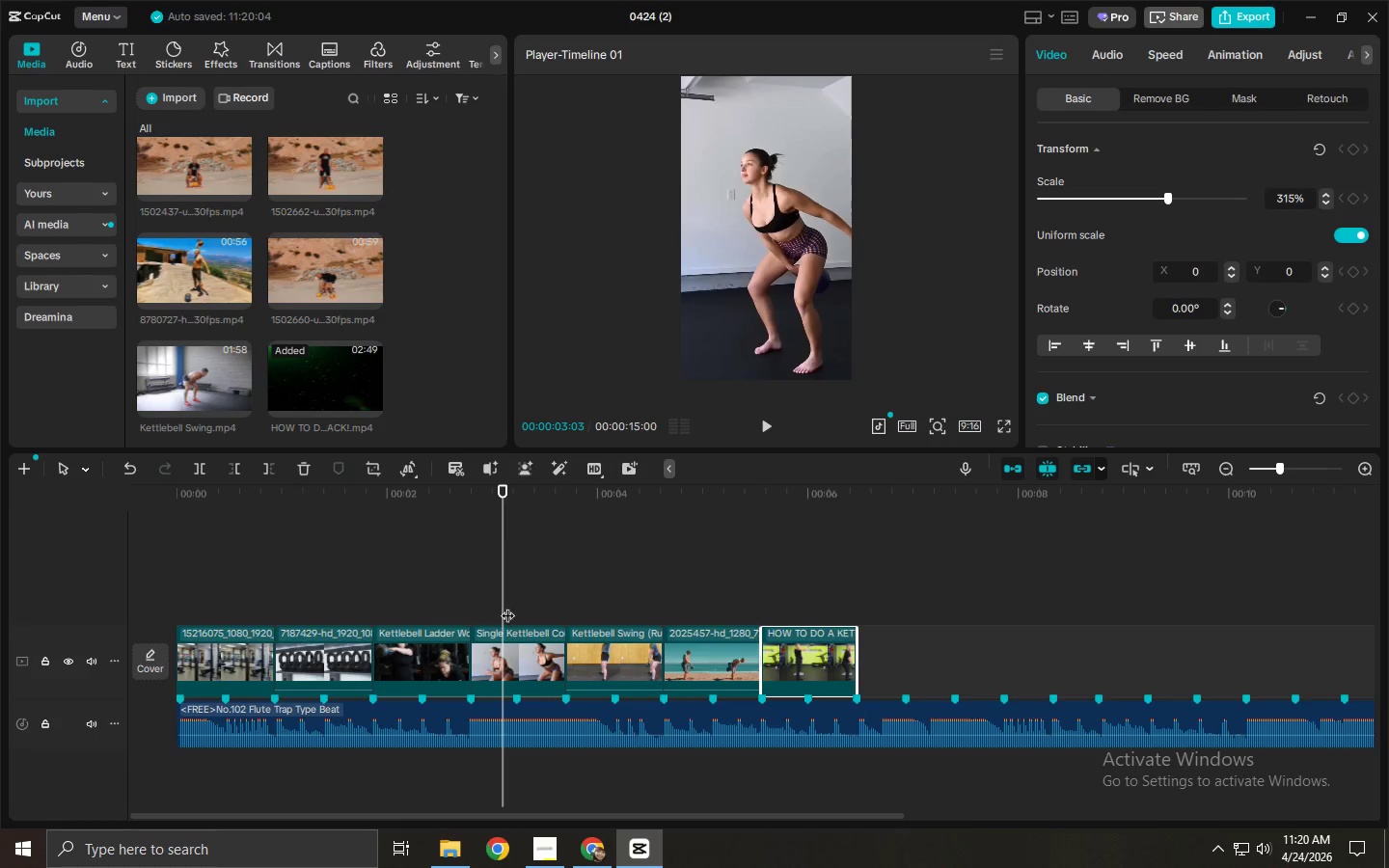 
left_click([512, 647])
 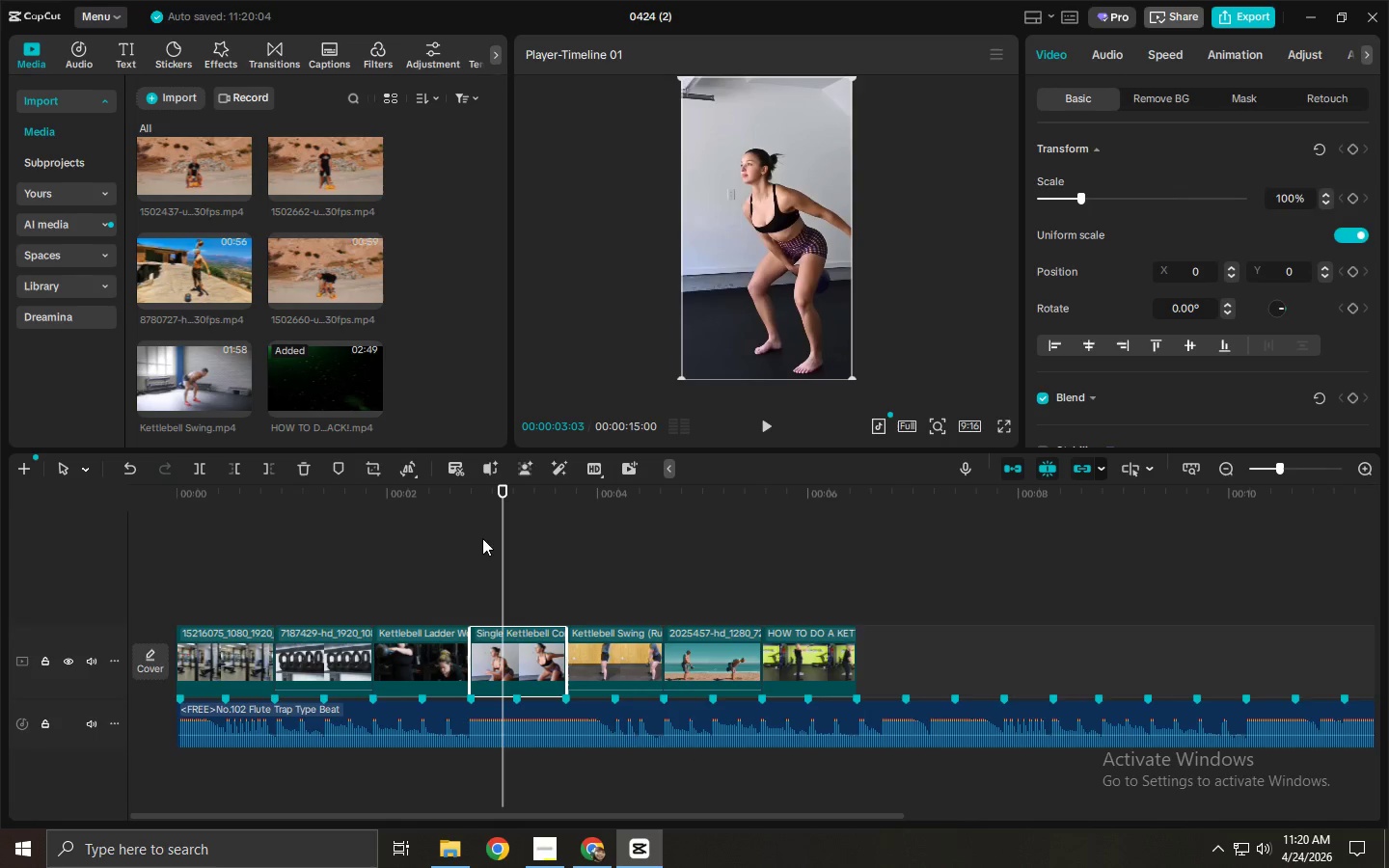 
left_click_drag(start_coordinate=[475, 523], to_coordinate=[469, 520])
 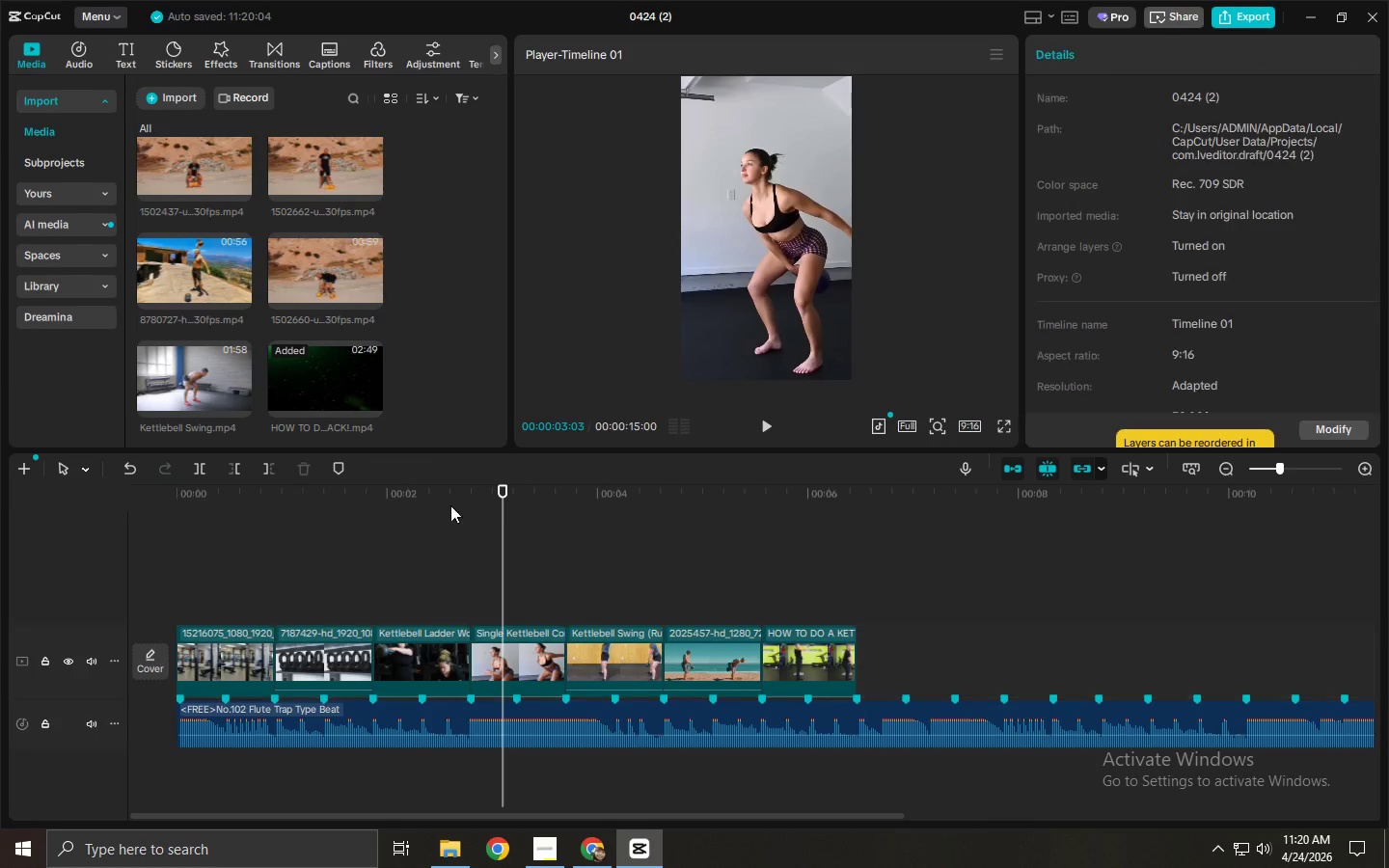 
double_click([450, 505])
 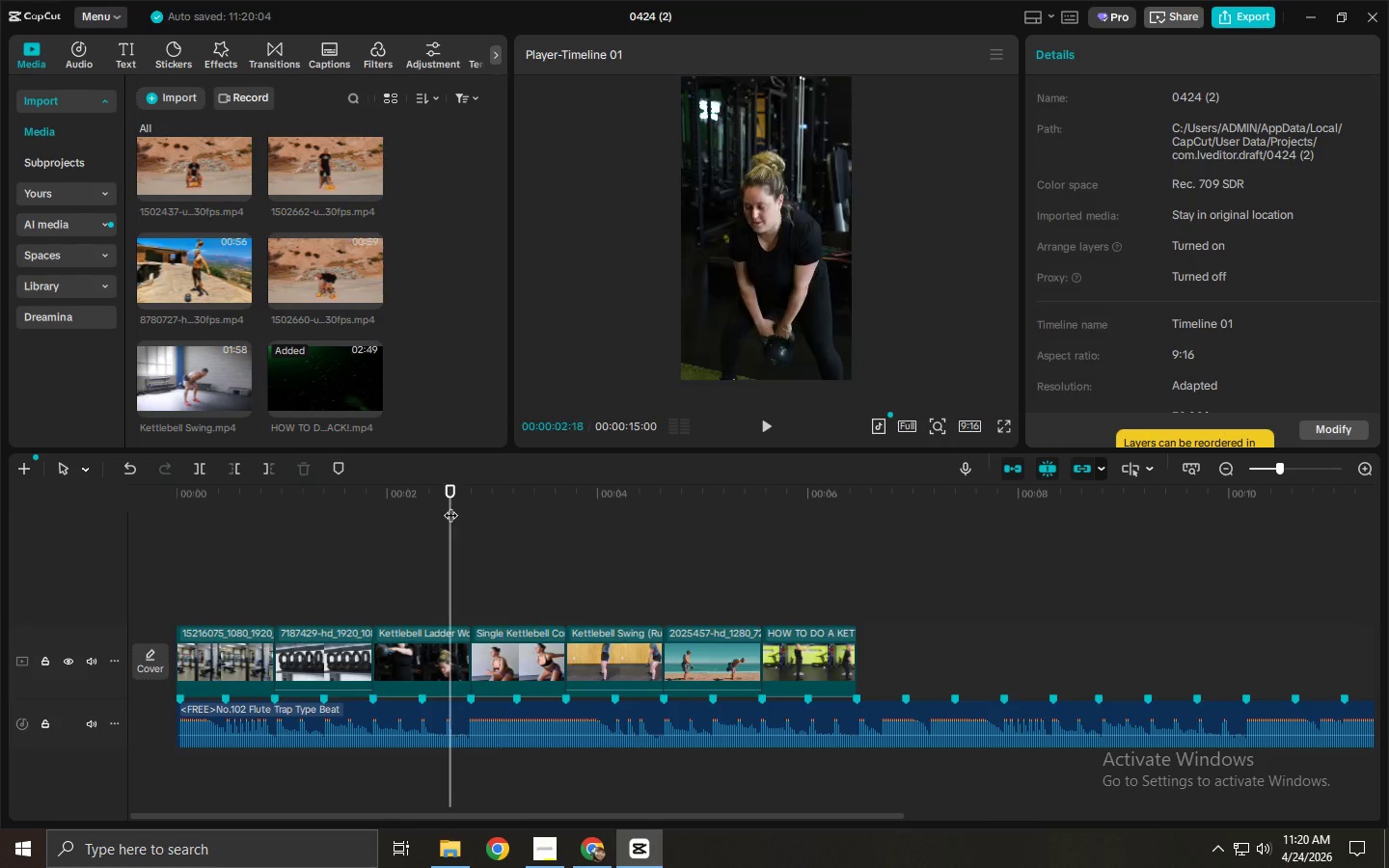 
key(Space)
 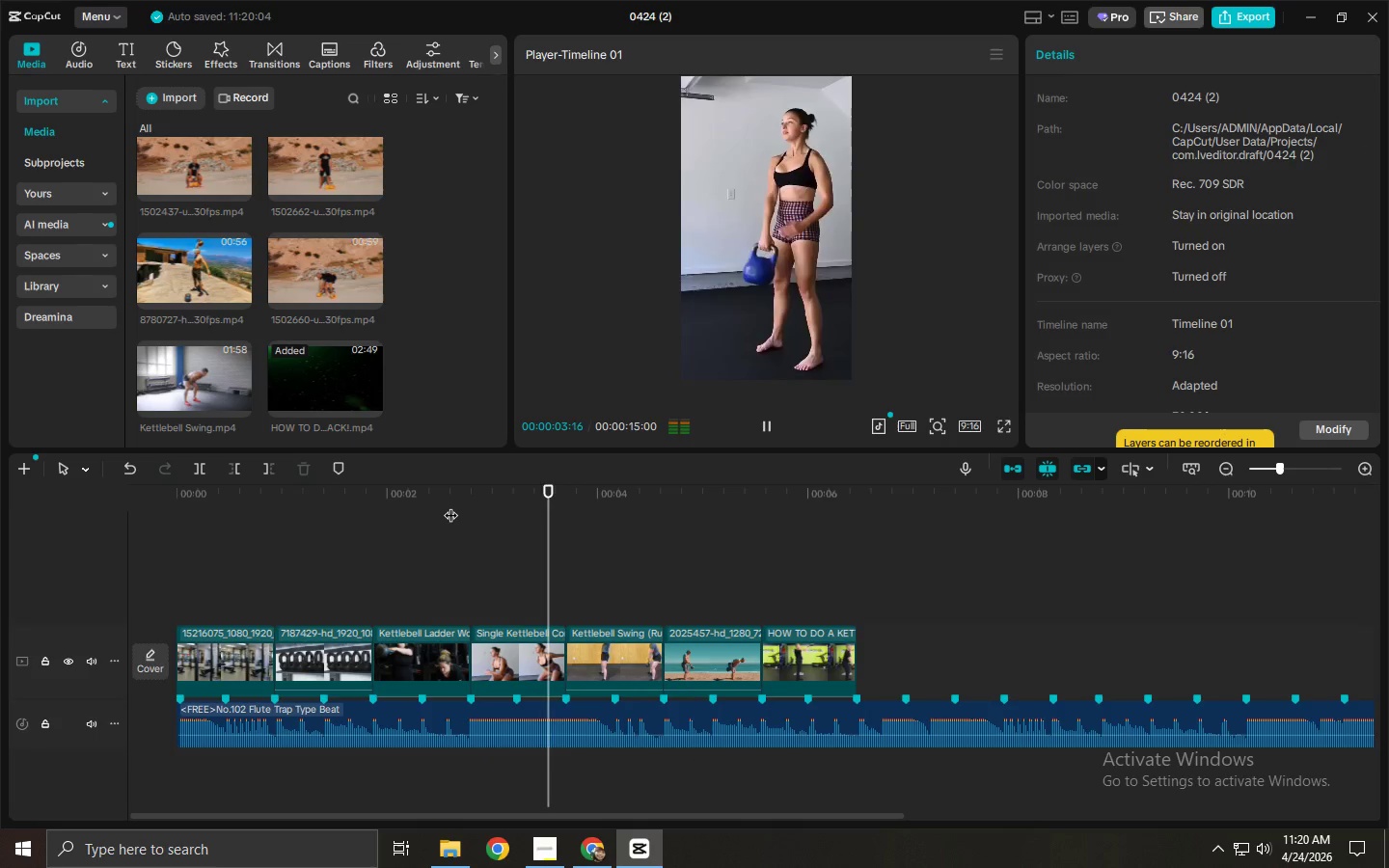 
key(Space)
 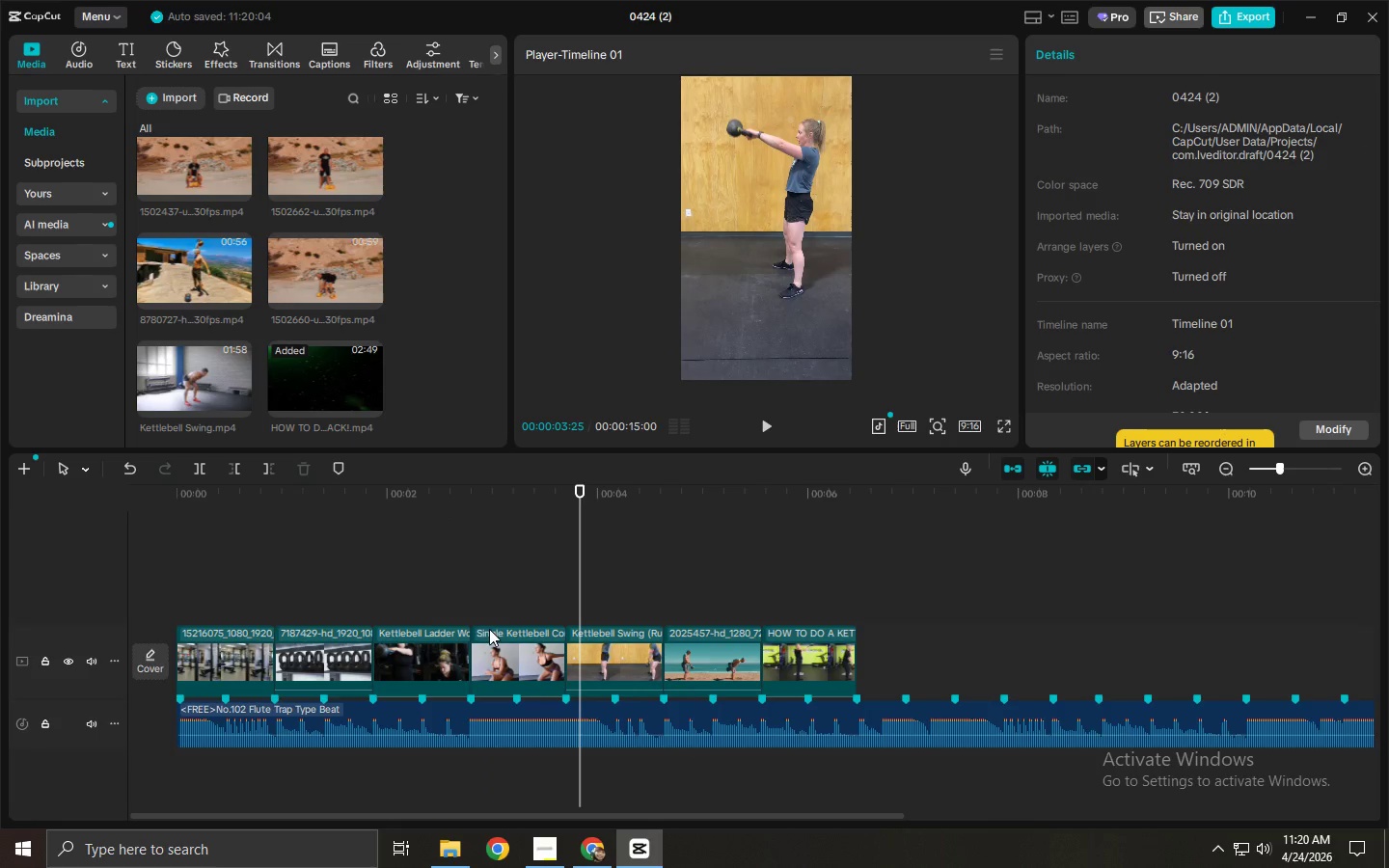 
right_click([501, 647])
 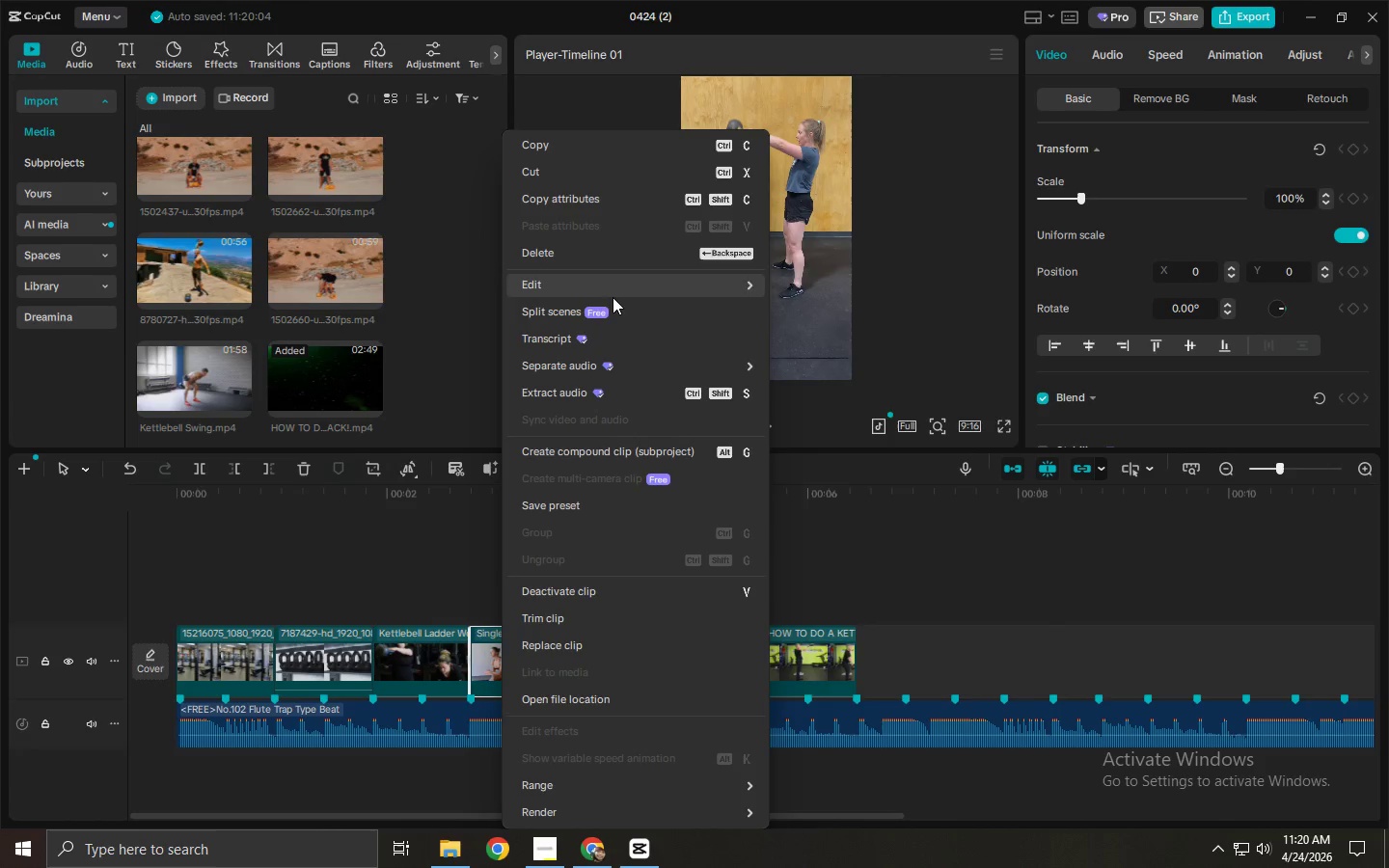 
left_click([787, 314])
 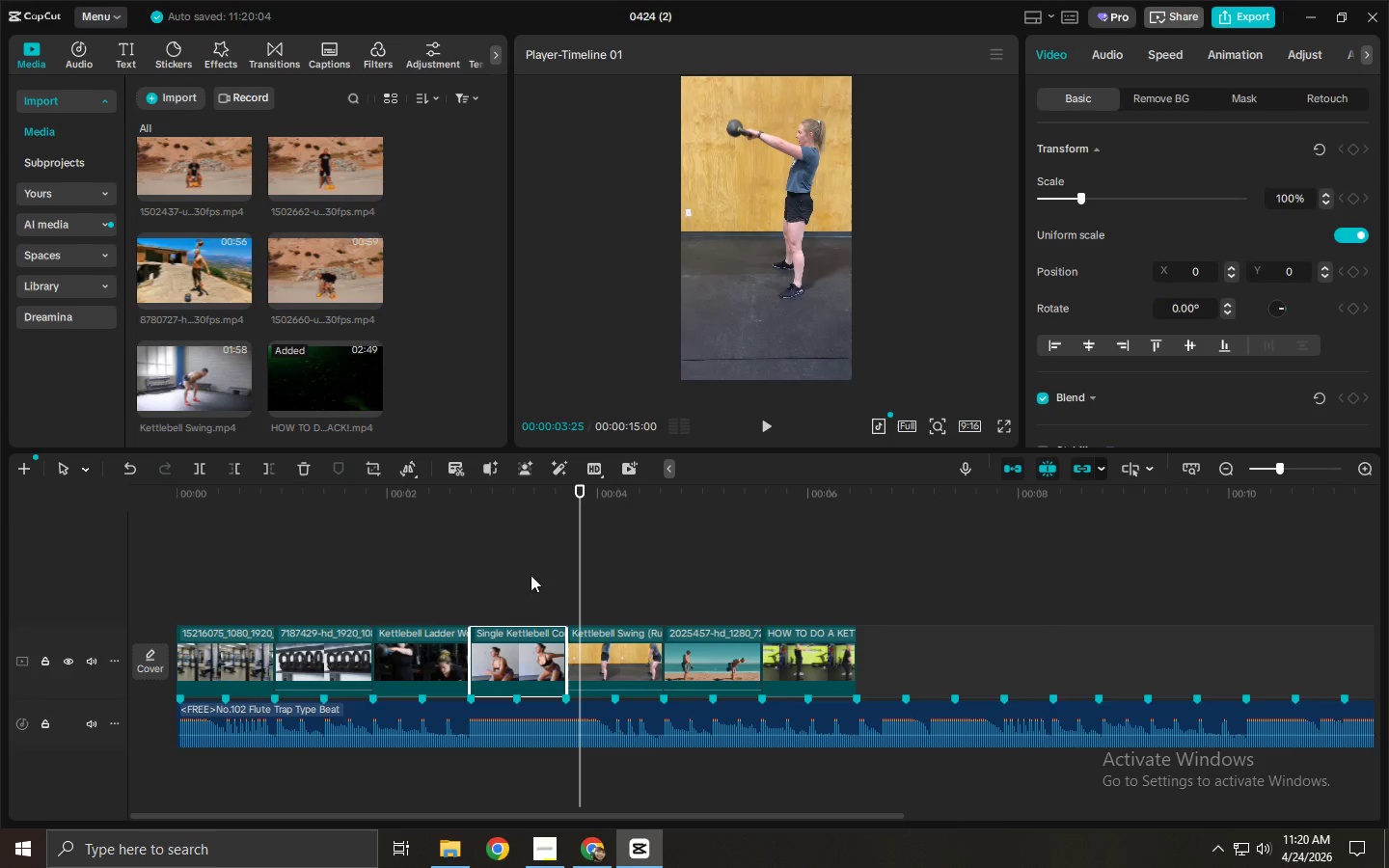 
left_click([526, 654])
 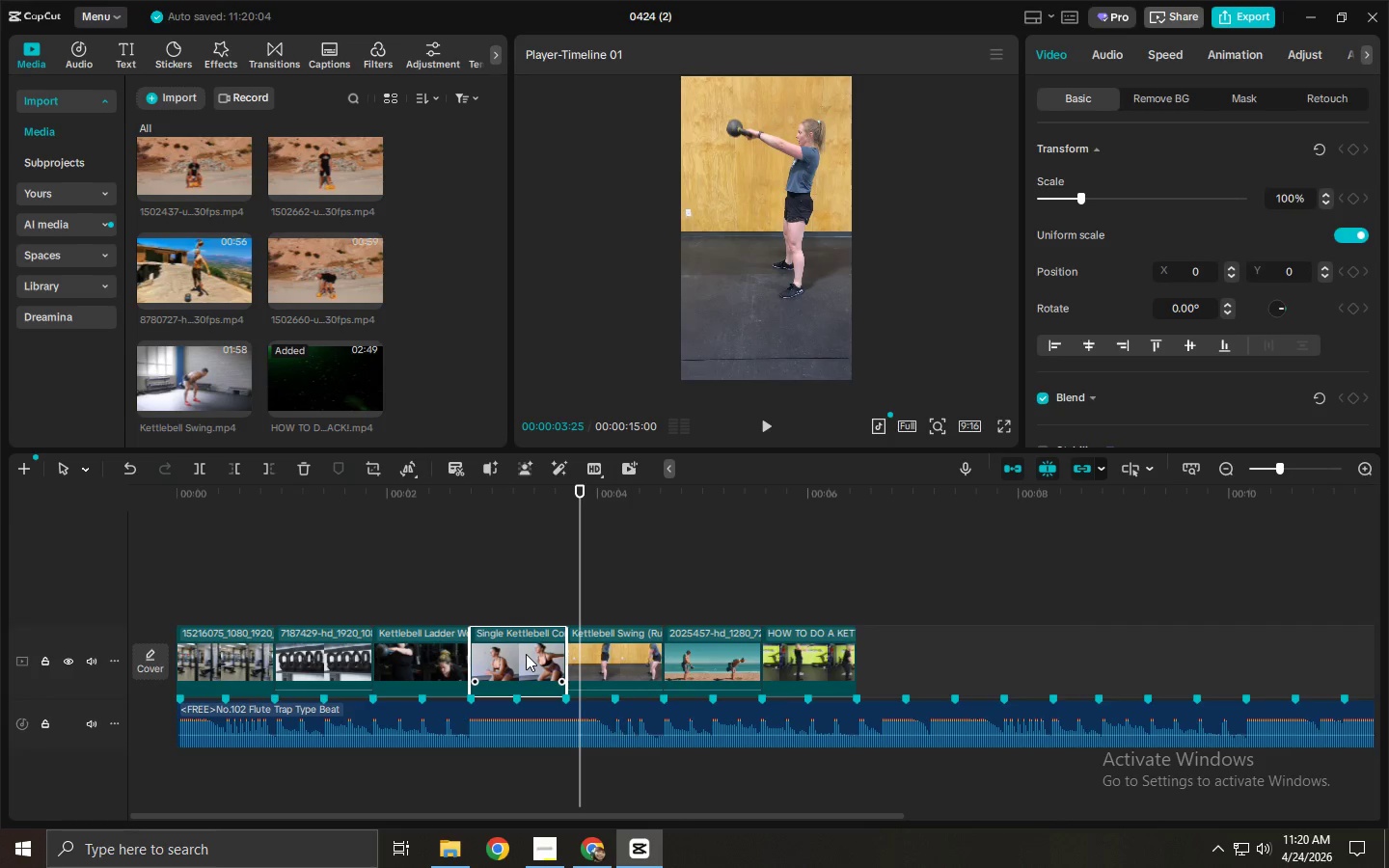 
right_click([526, 654])
 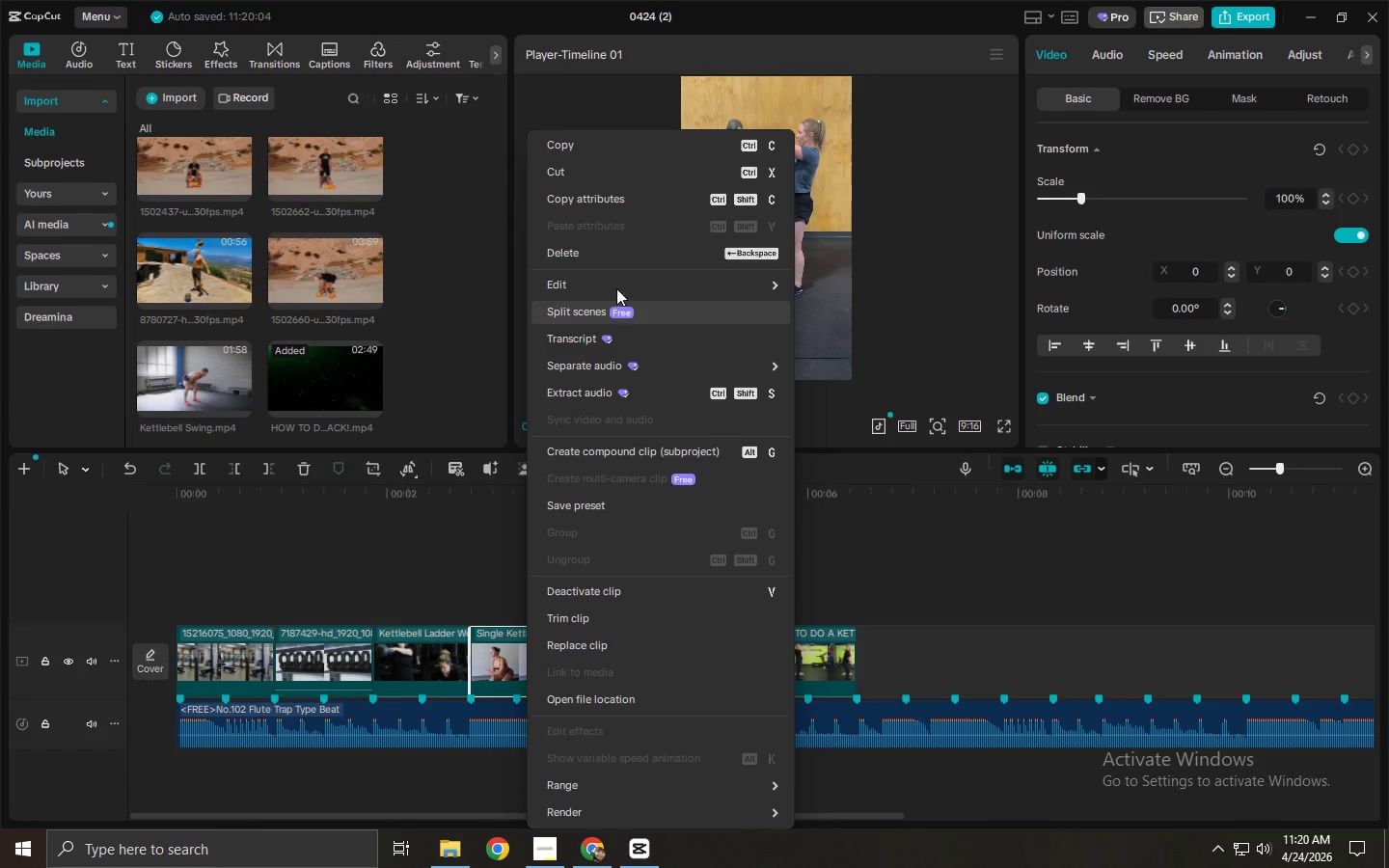 
left_click([616, 285])
 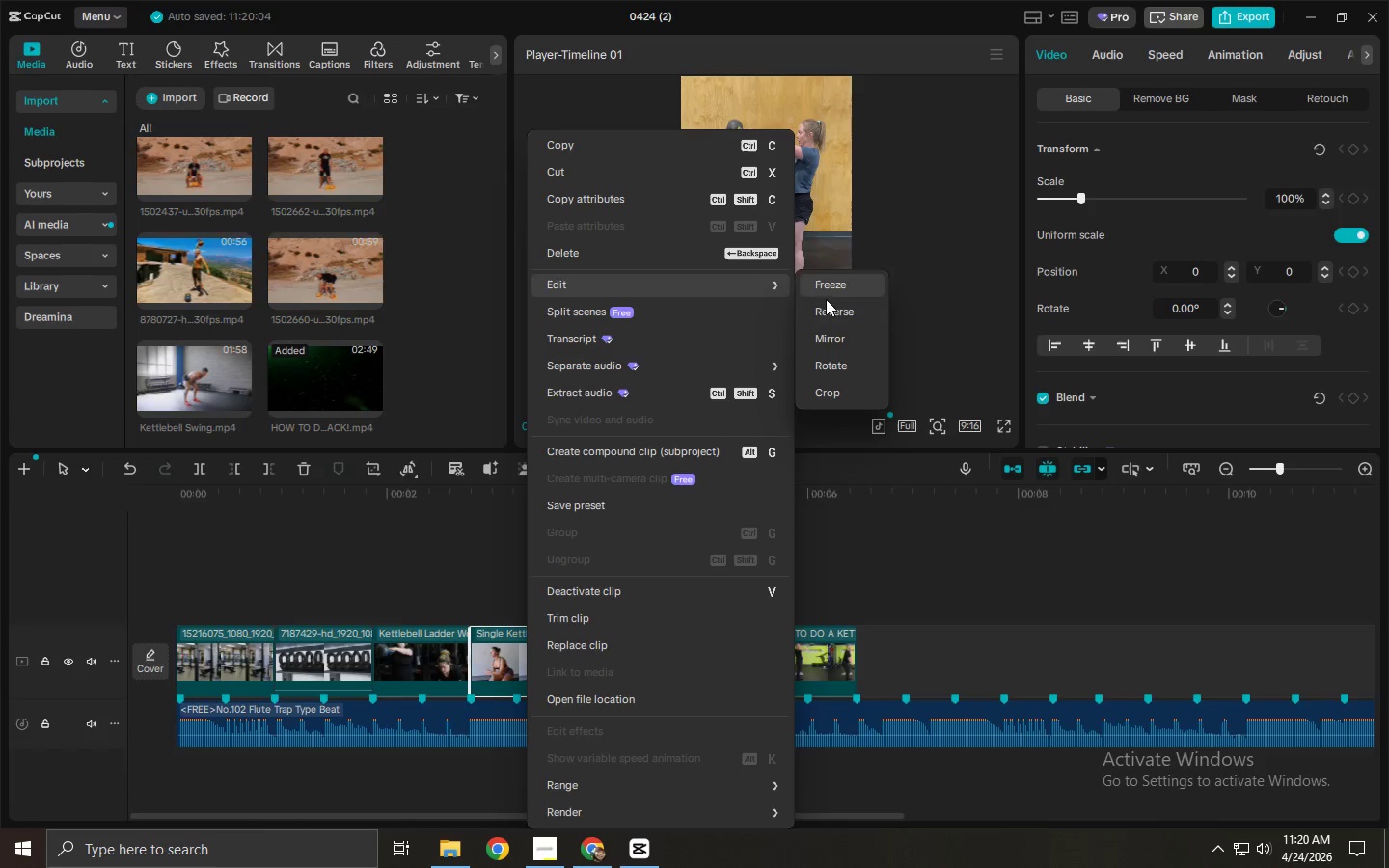 
left_click([832, 311])
 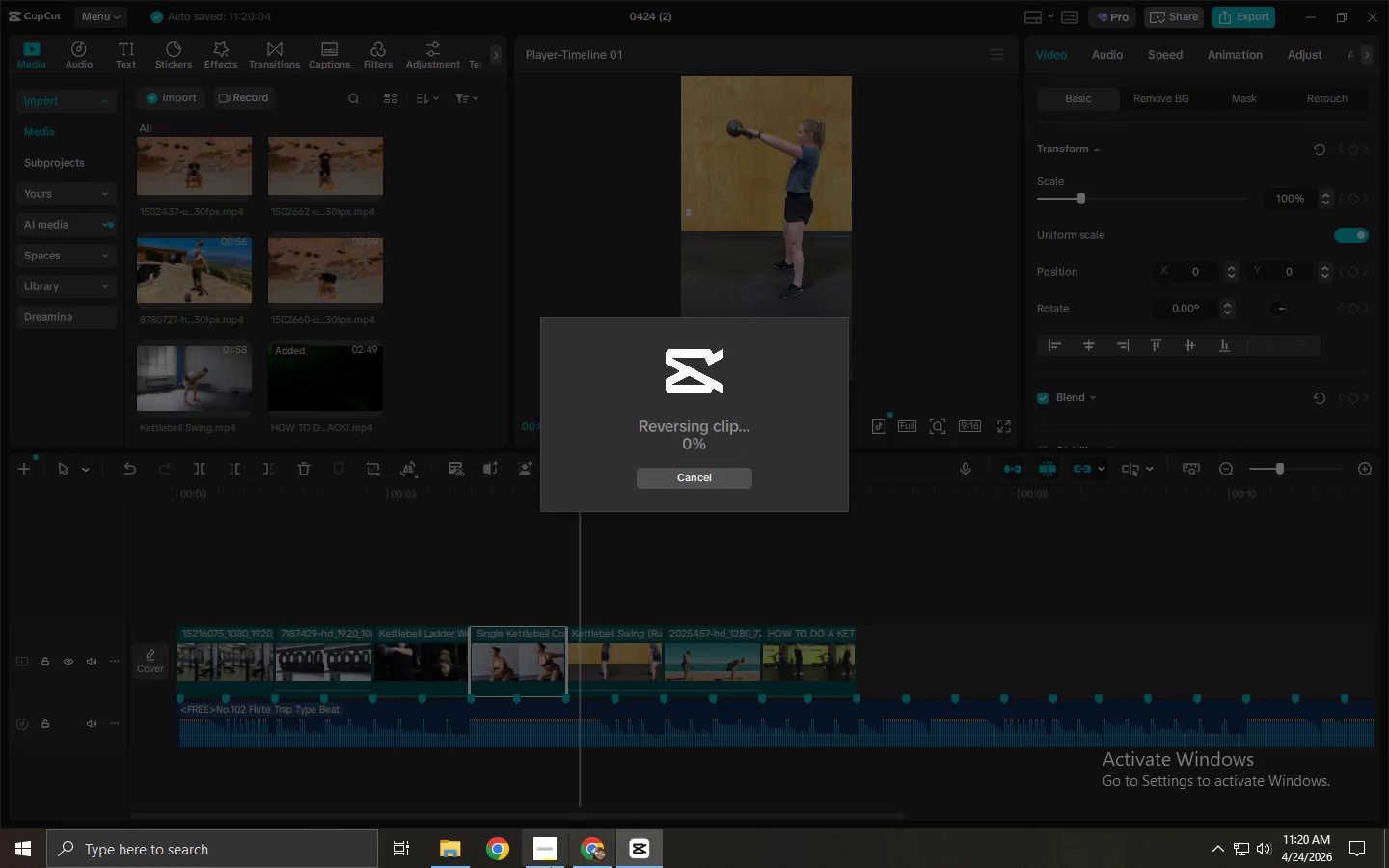 
left_click([537, 854])